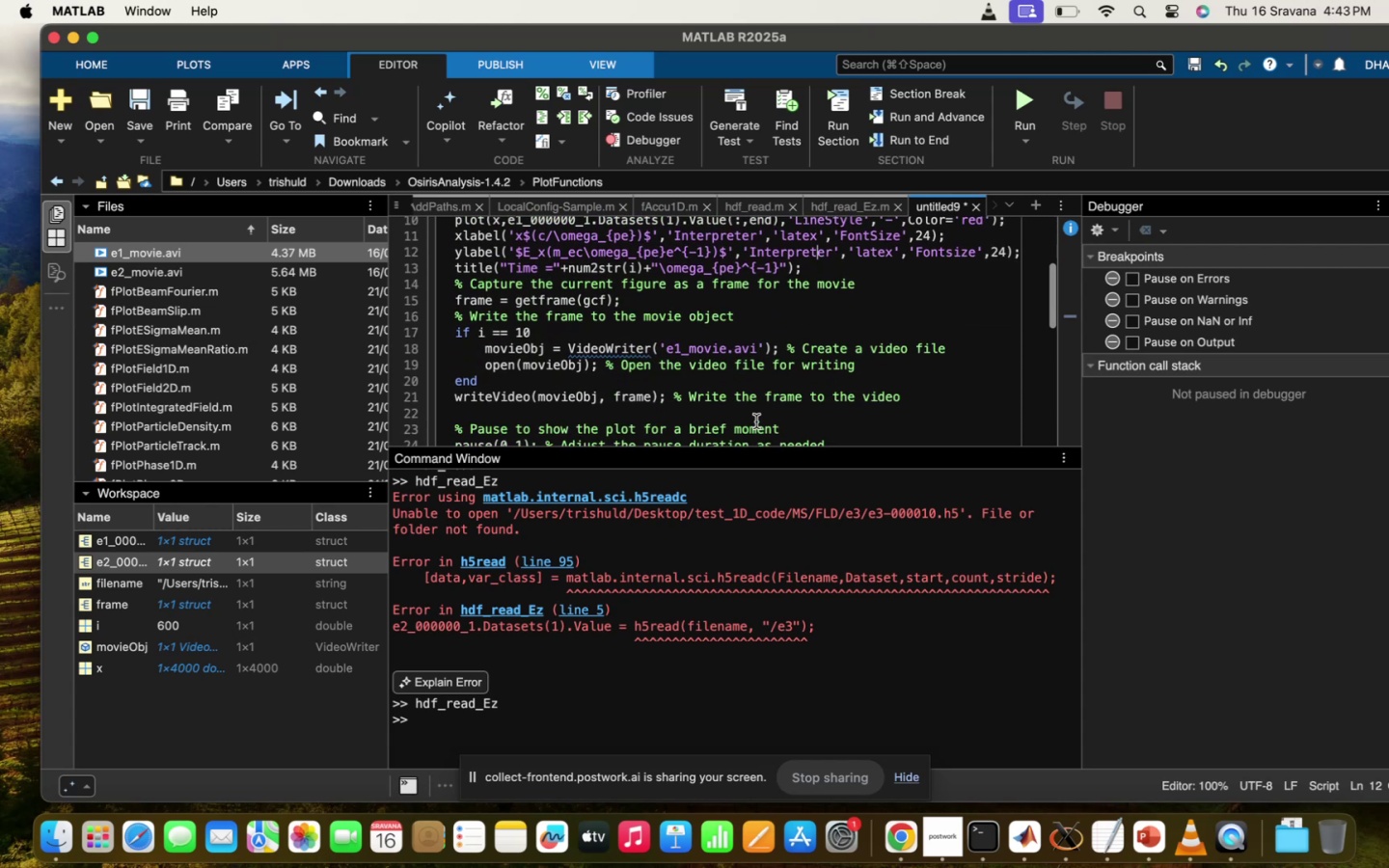 
scroll: coordinate [773, 339], scroll_direction: up, amount: 18.0
 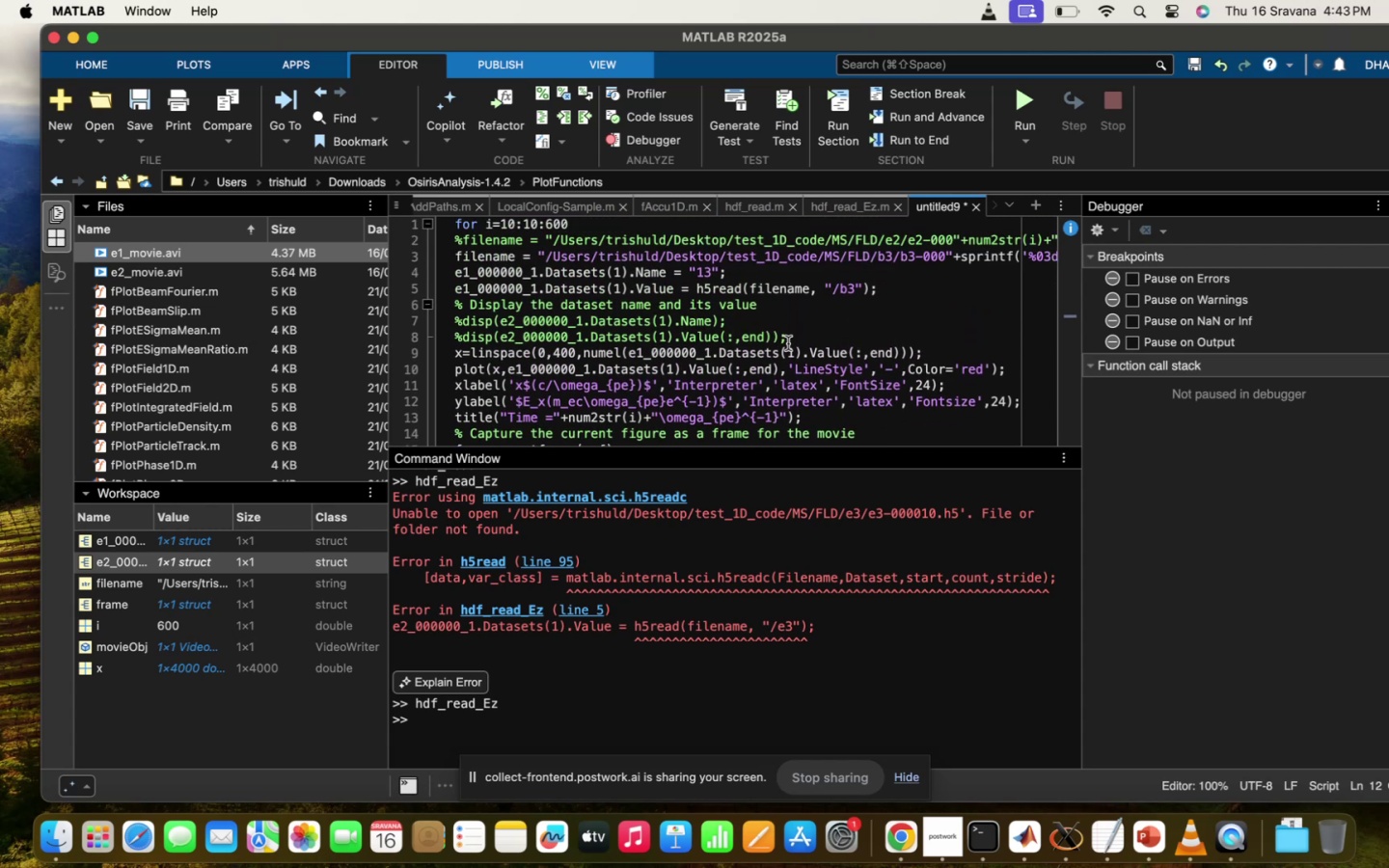 
left_click([825, 377])
 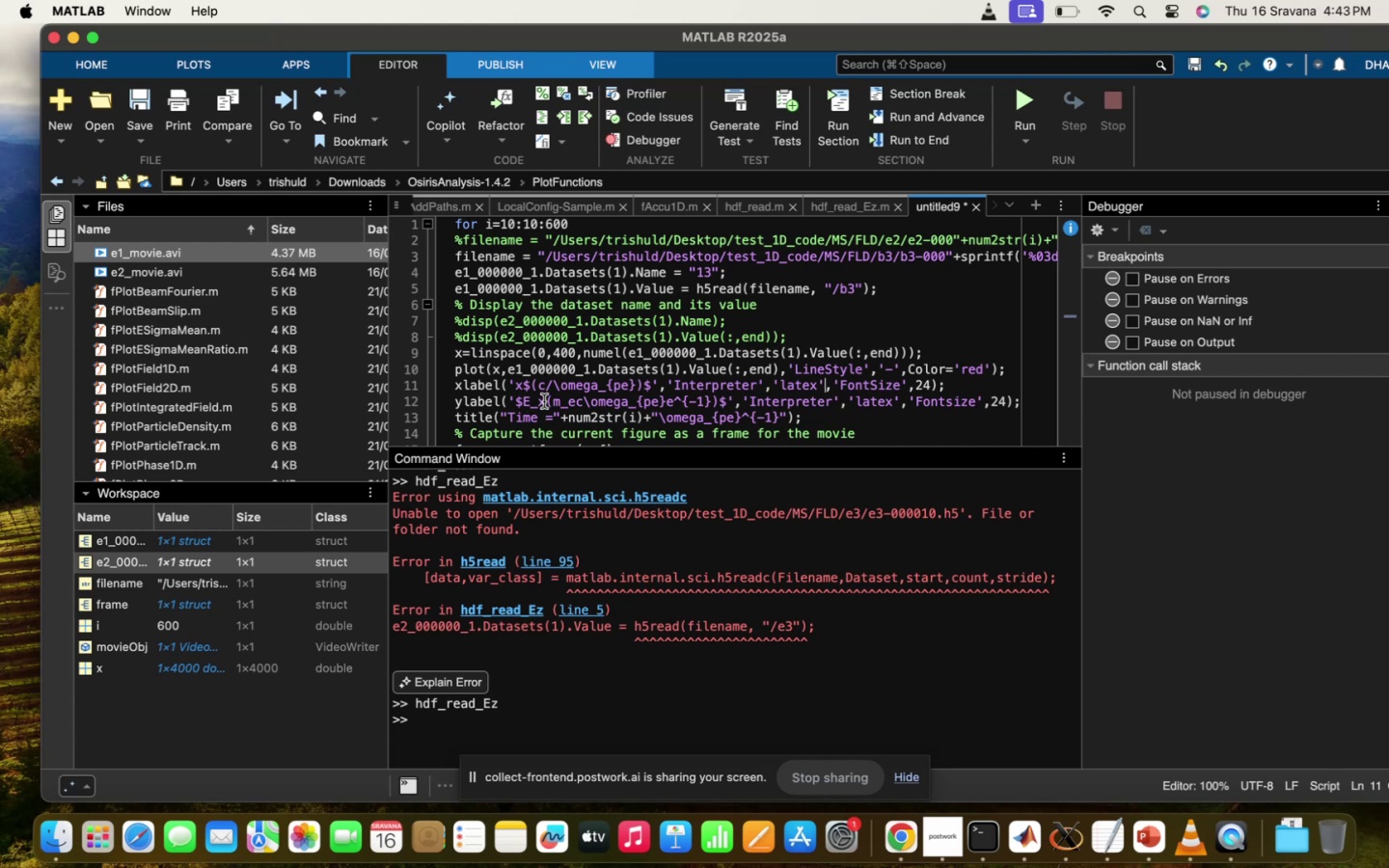 
key(Backspace)
 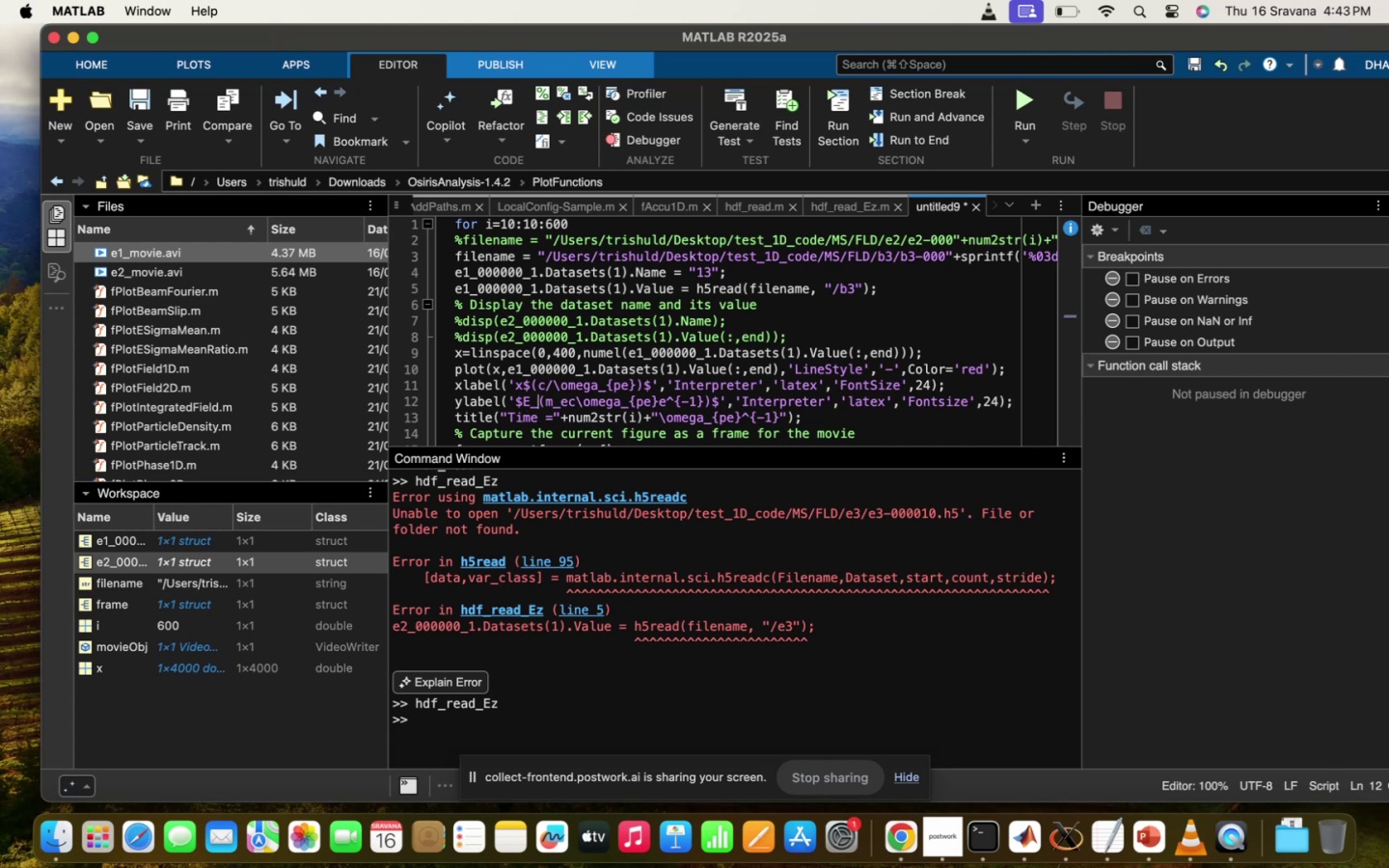 
key(Z)
 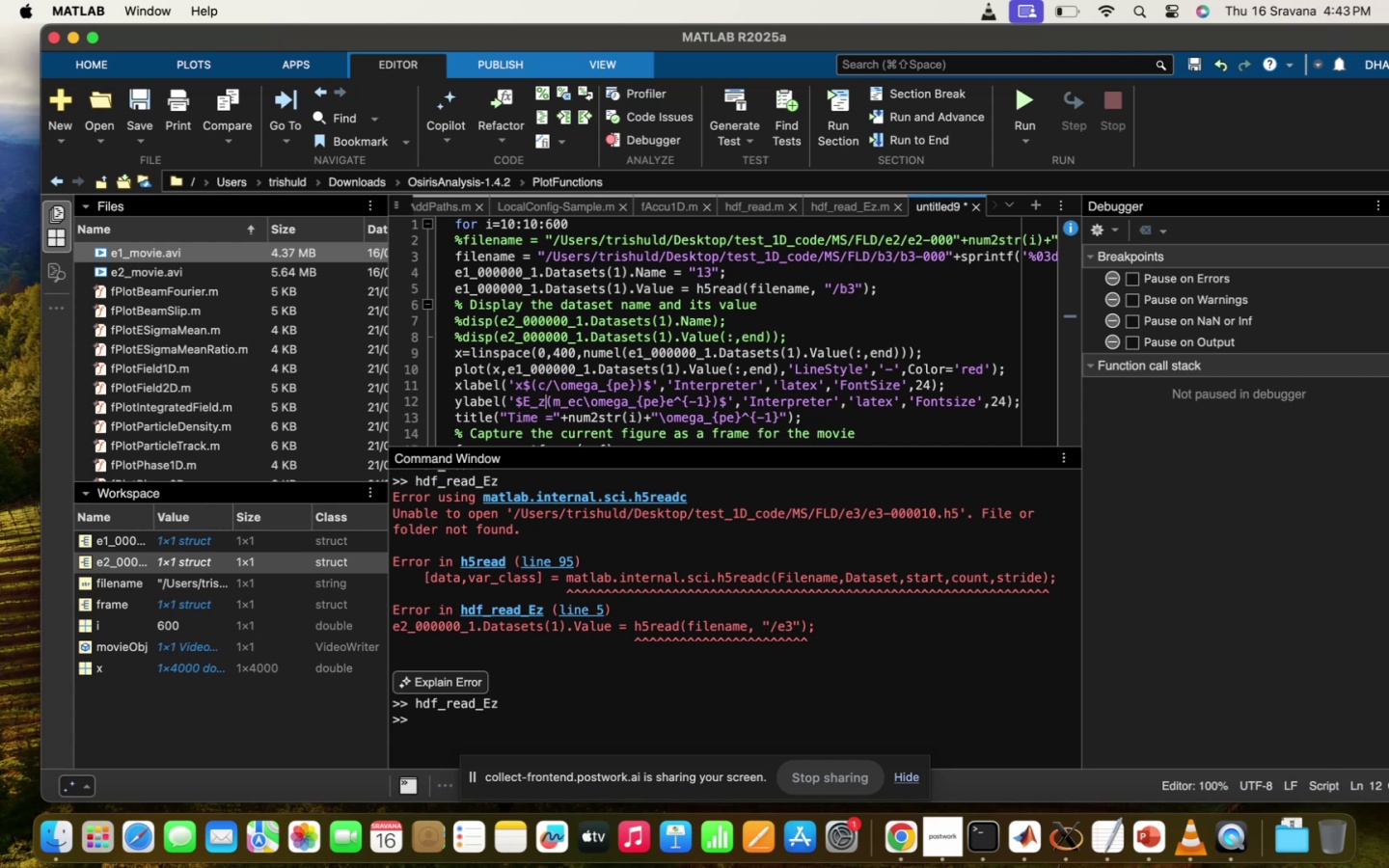 
key(ArrowLeft)
 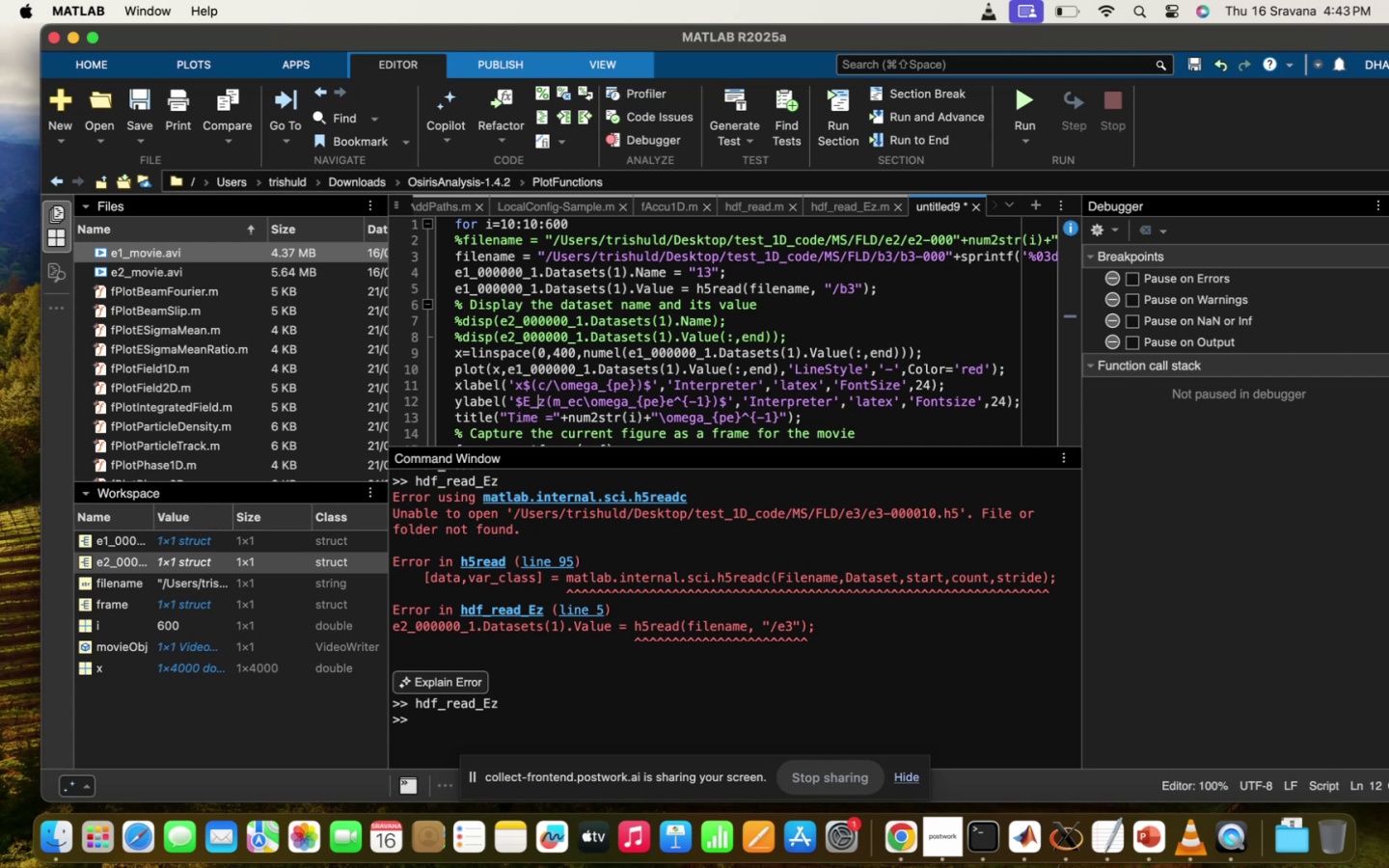 
key(ArrowLeft)
 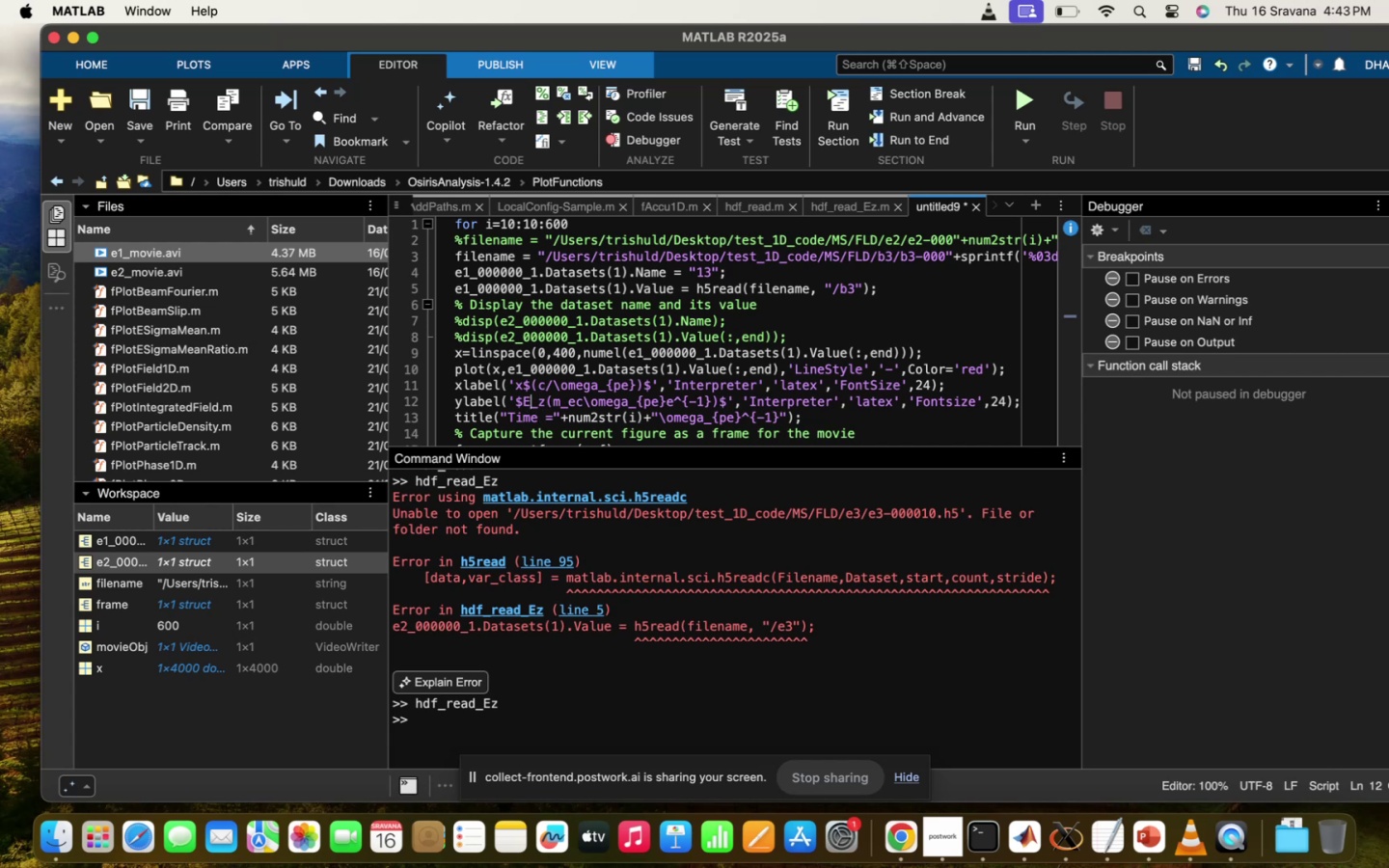 
key(ArrowLeft)
 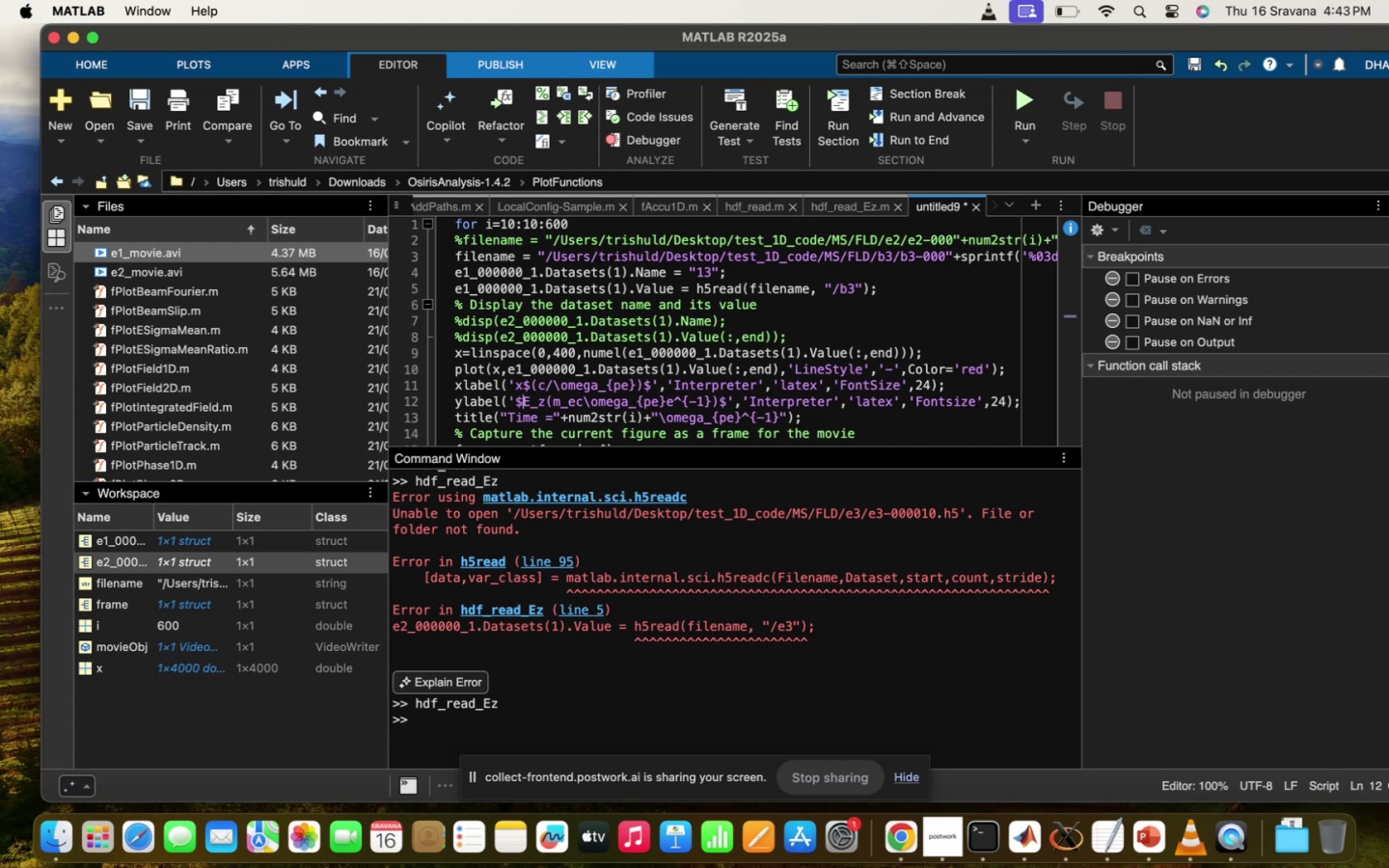 
key(ArrowRight)
 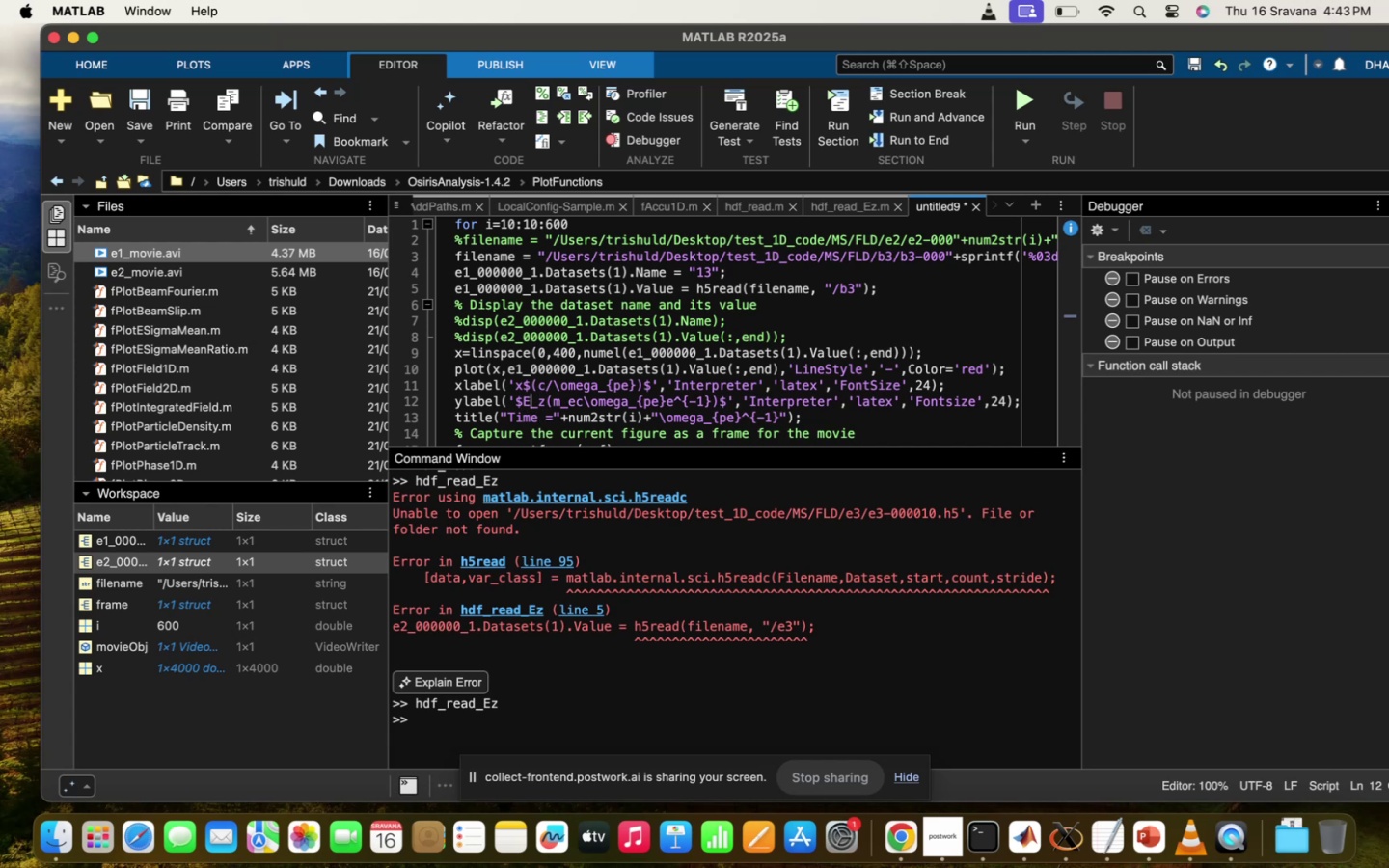 
key(Backspace)
 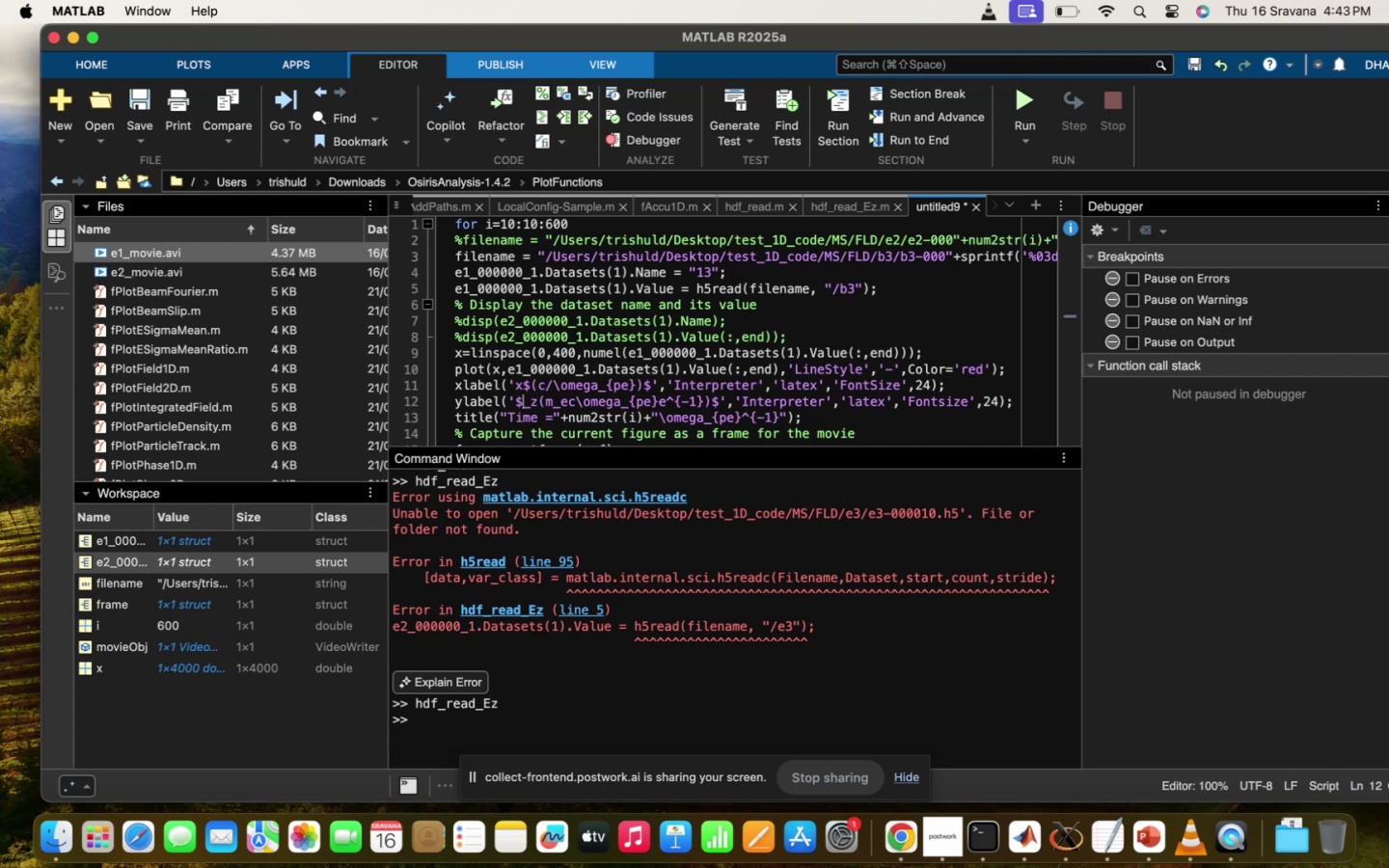 
key(CapsLock)
 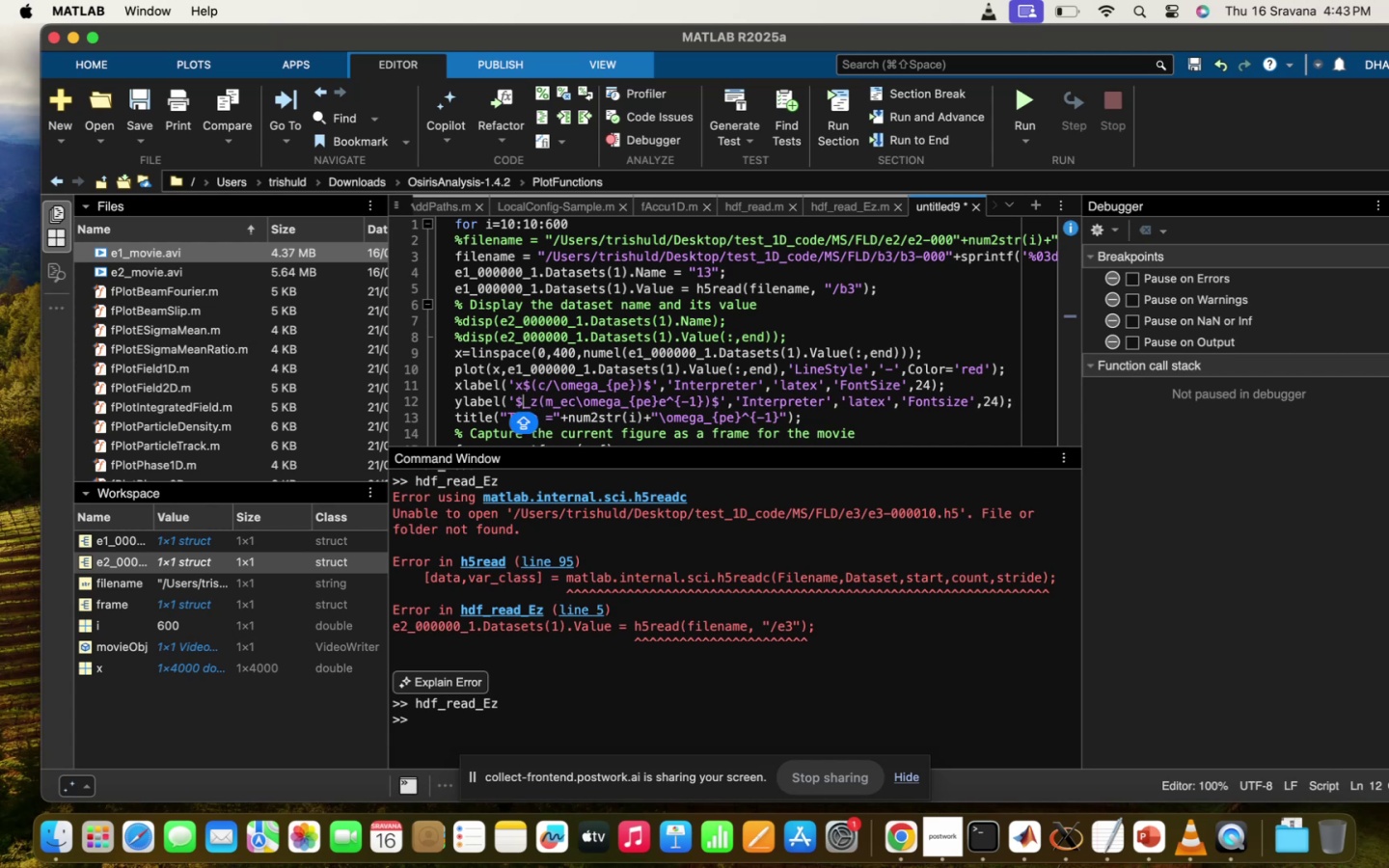 
key(B)
 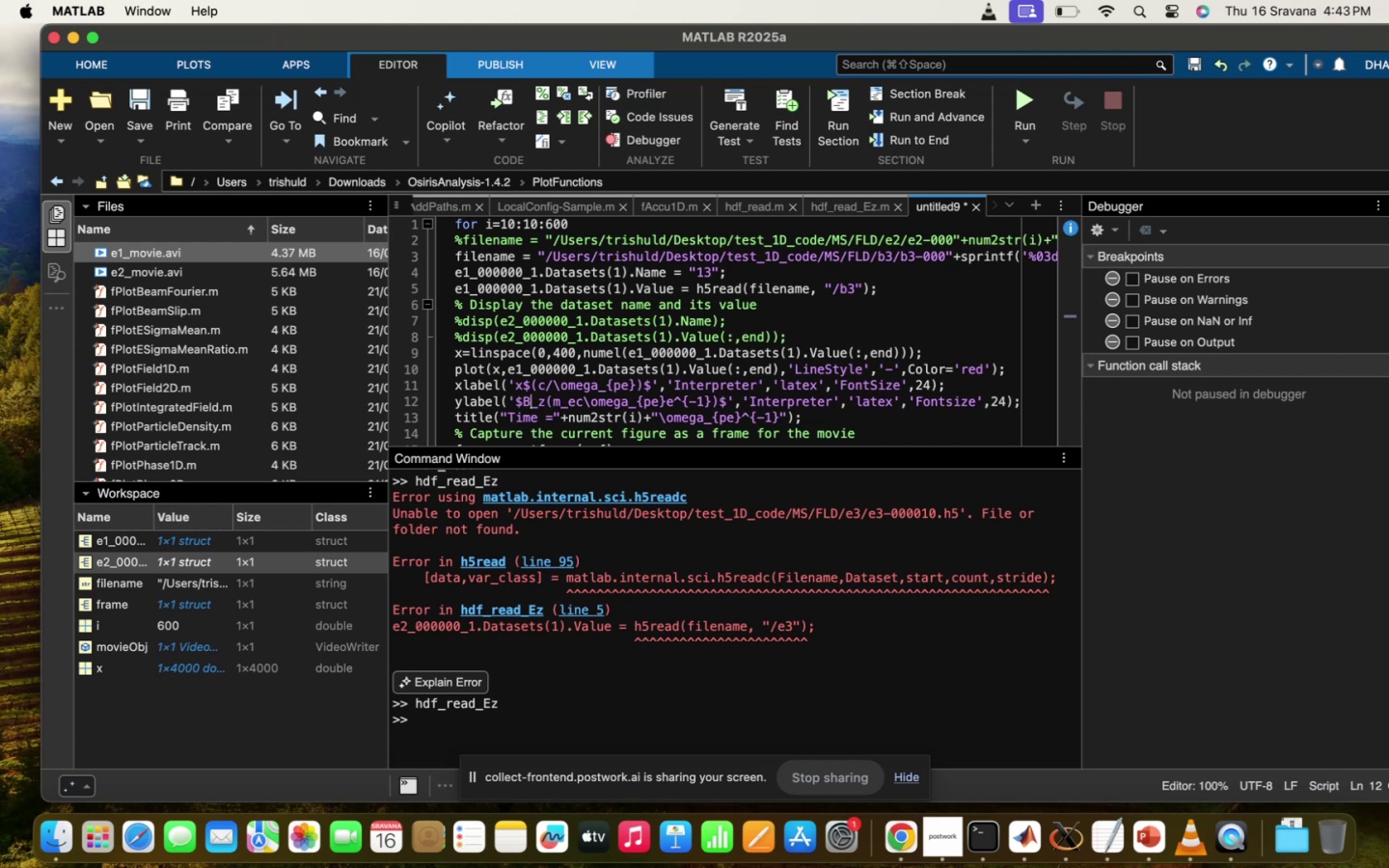 
key(CapsLock)
 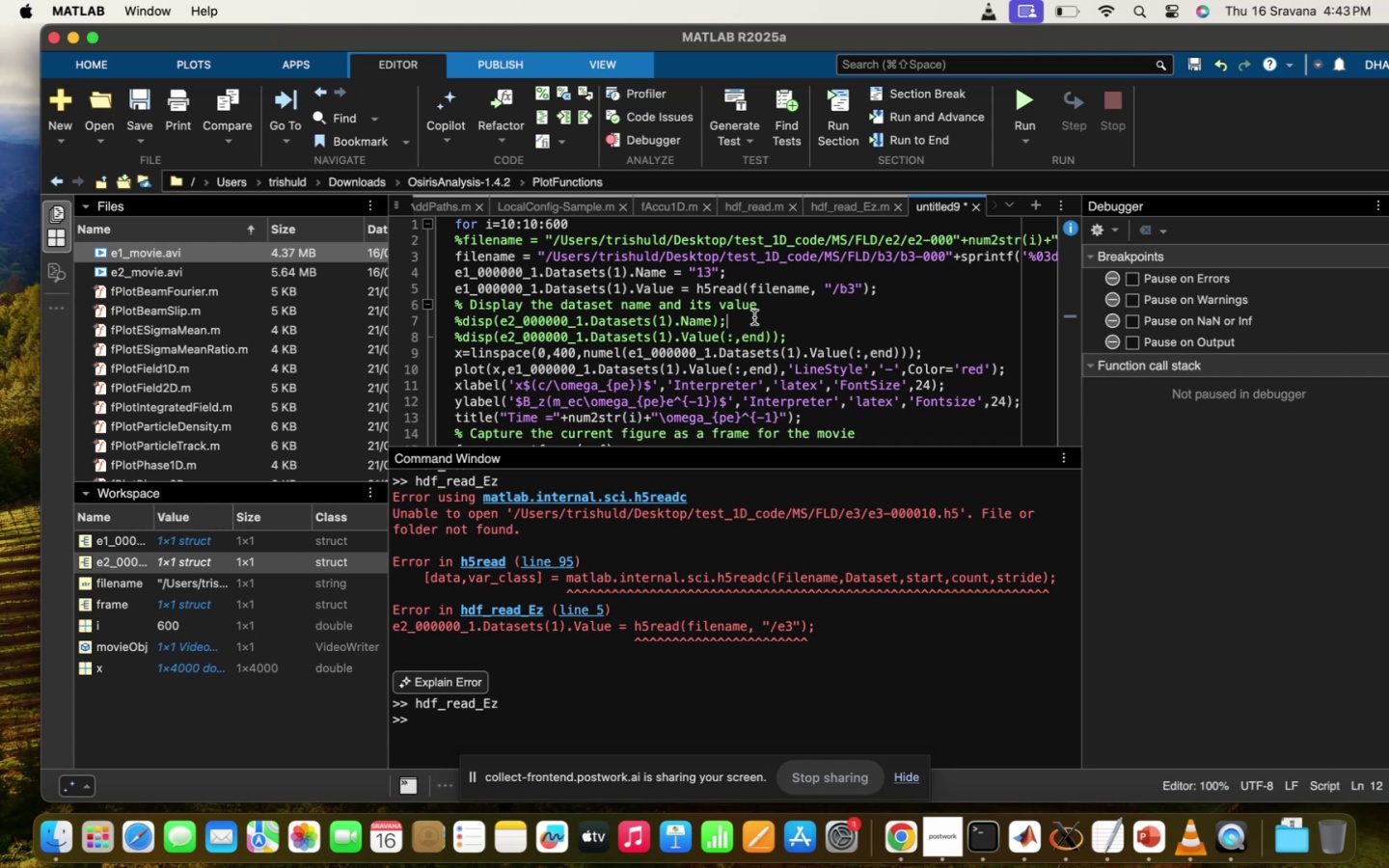 
scroll: coordinate [754, 317], scroll_direction: down, amount: 14.0
 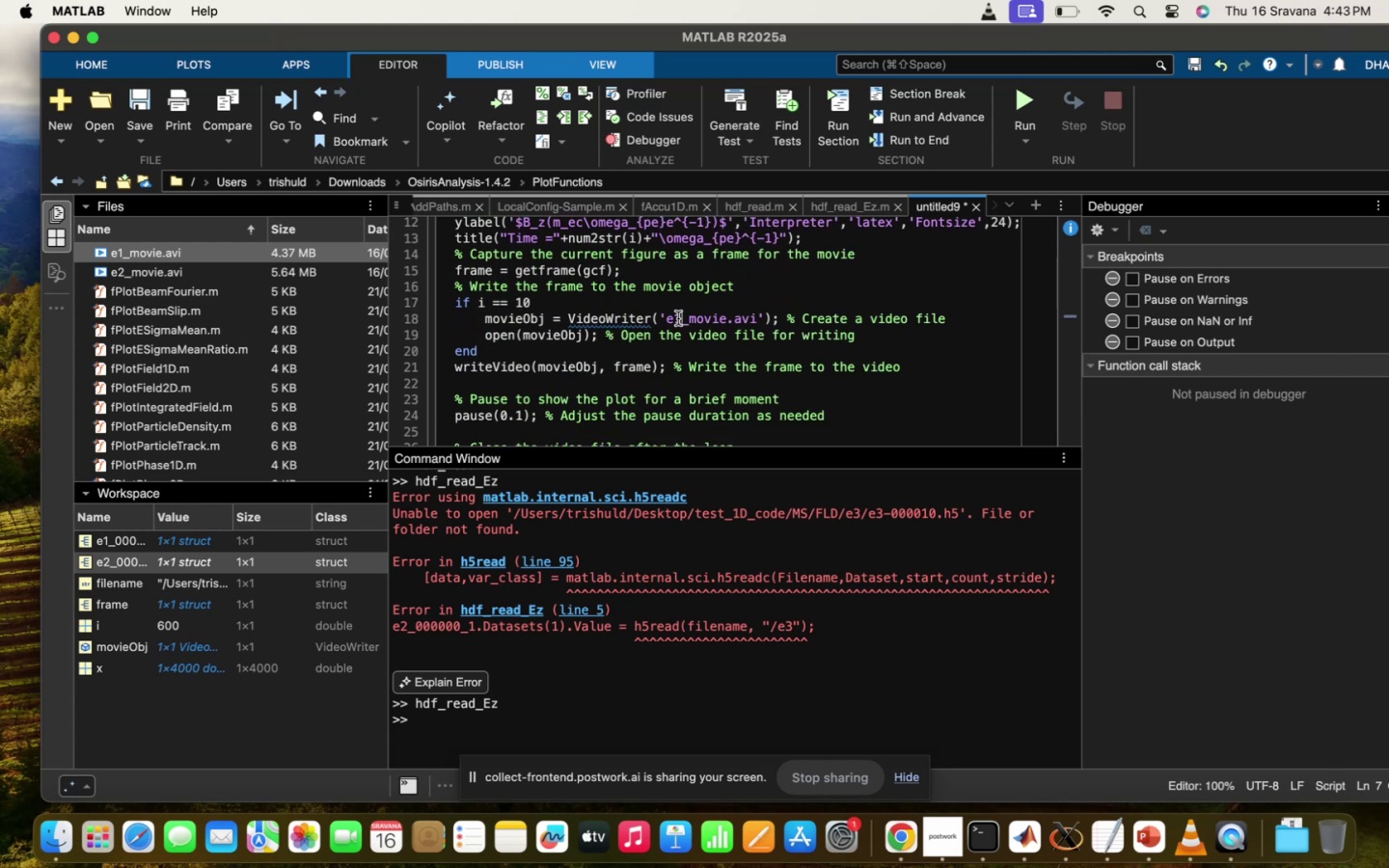 
key(Backspace)
key(Backspace)
type(b3)
 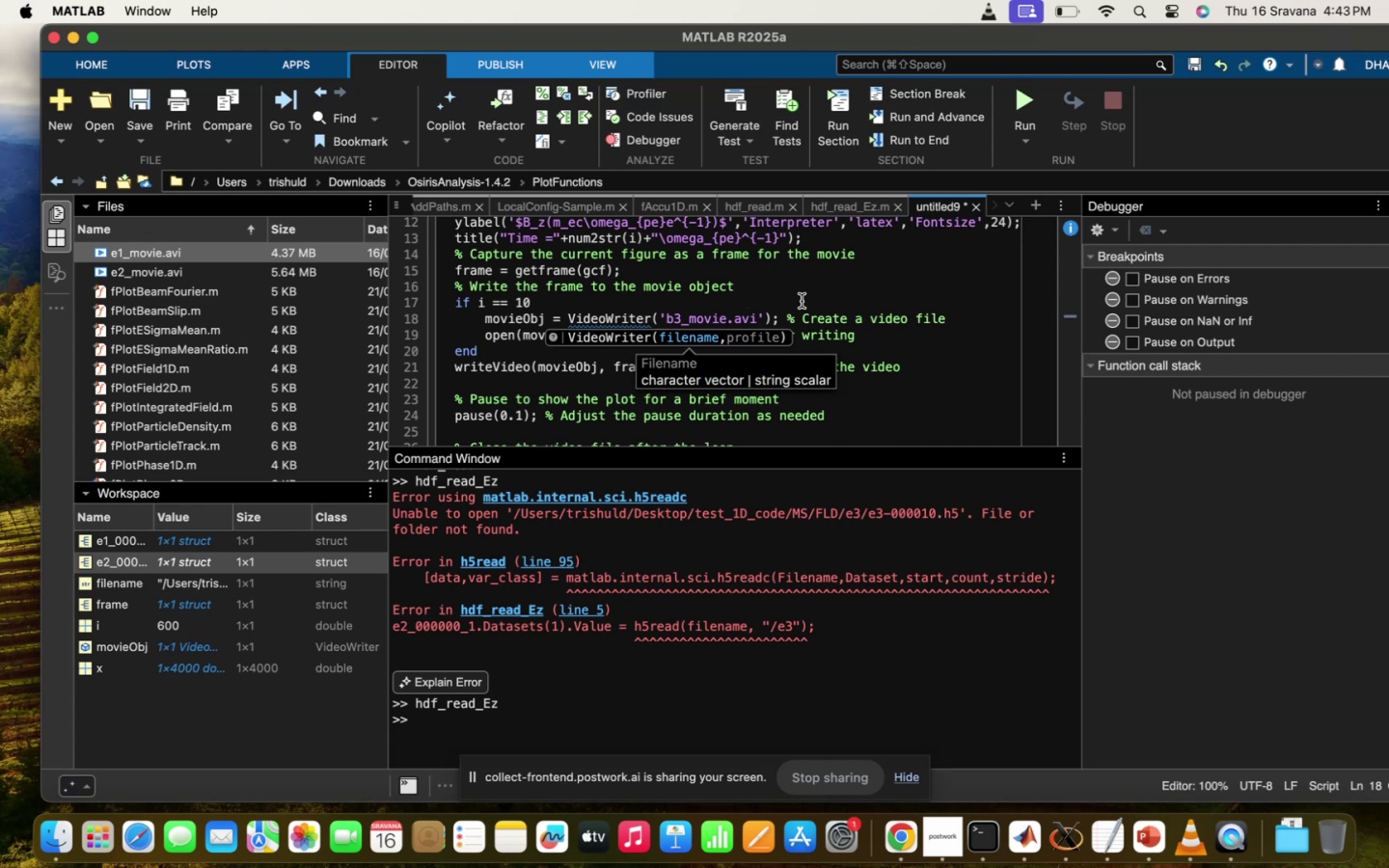 
left_click([845, 291])
 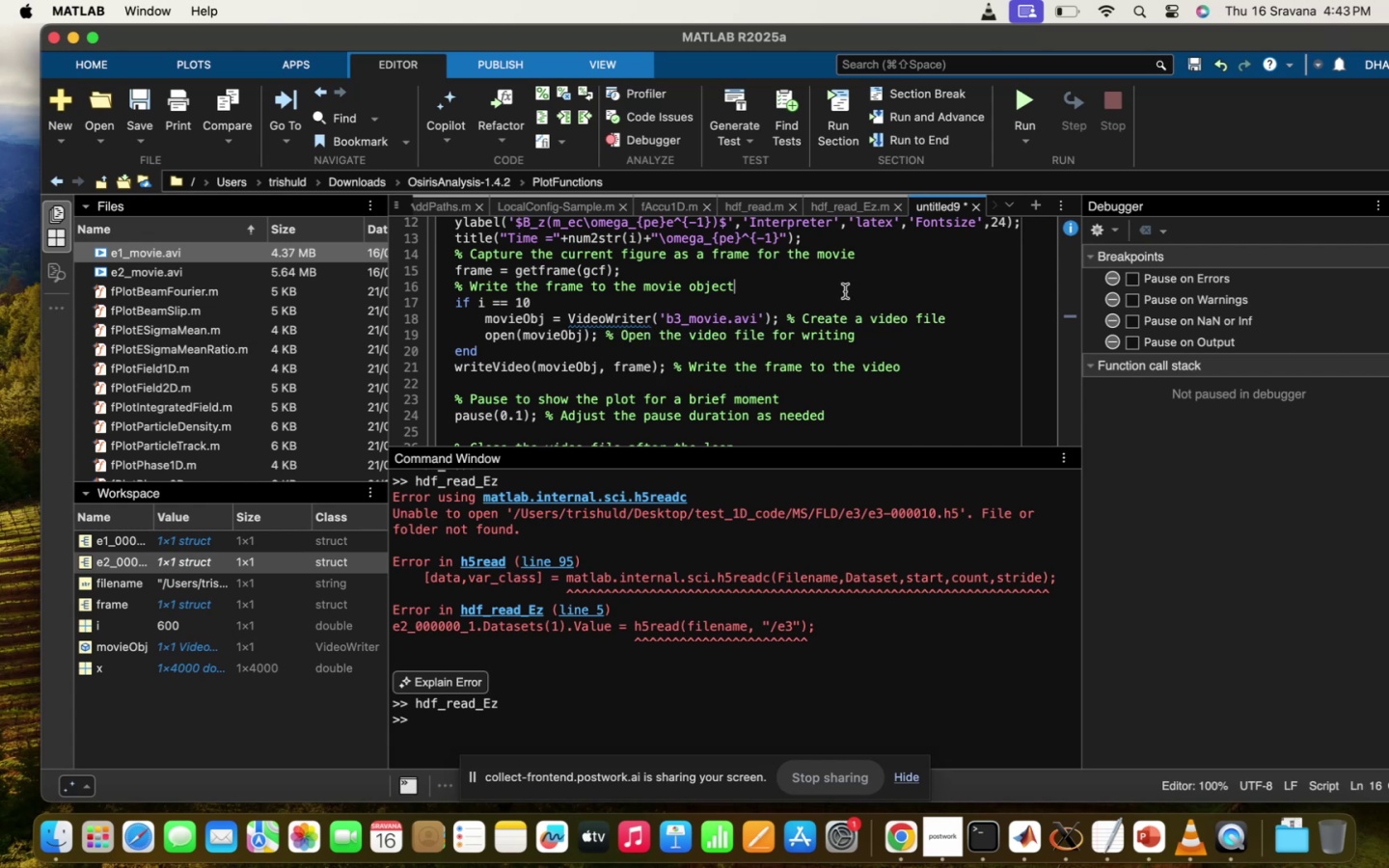 
scroll: coordinate [845, 291], scroll_direction: up, amount: 22.0
 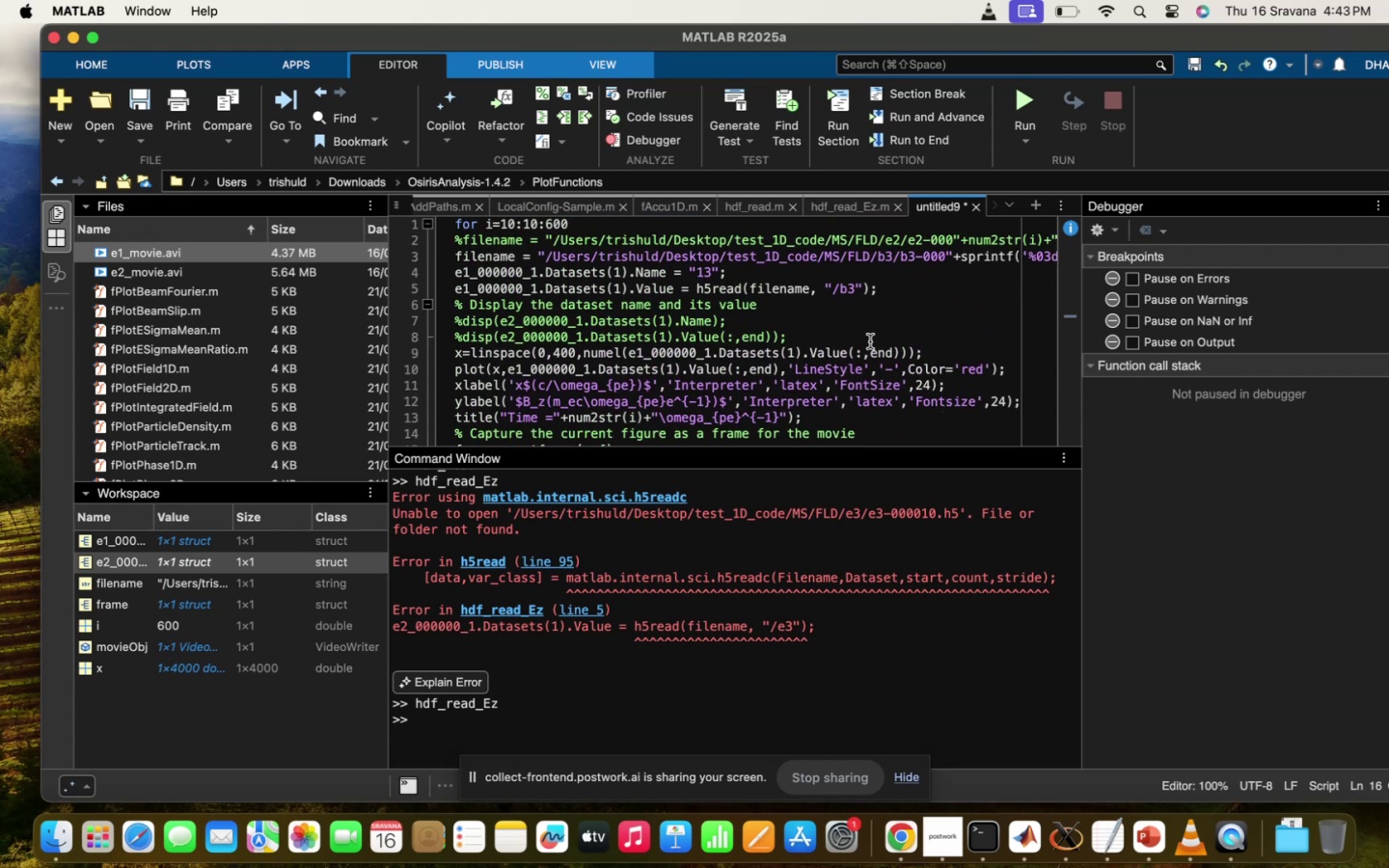 
scroll: coordinate [751, 407], scroll_direction: down, amount: 19.0
 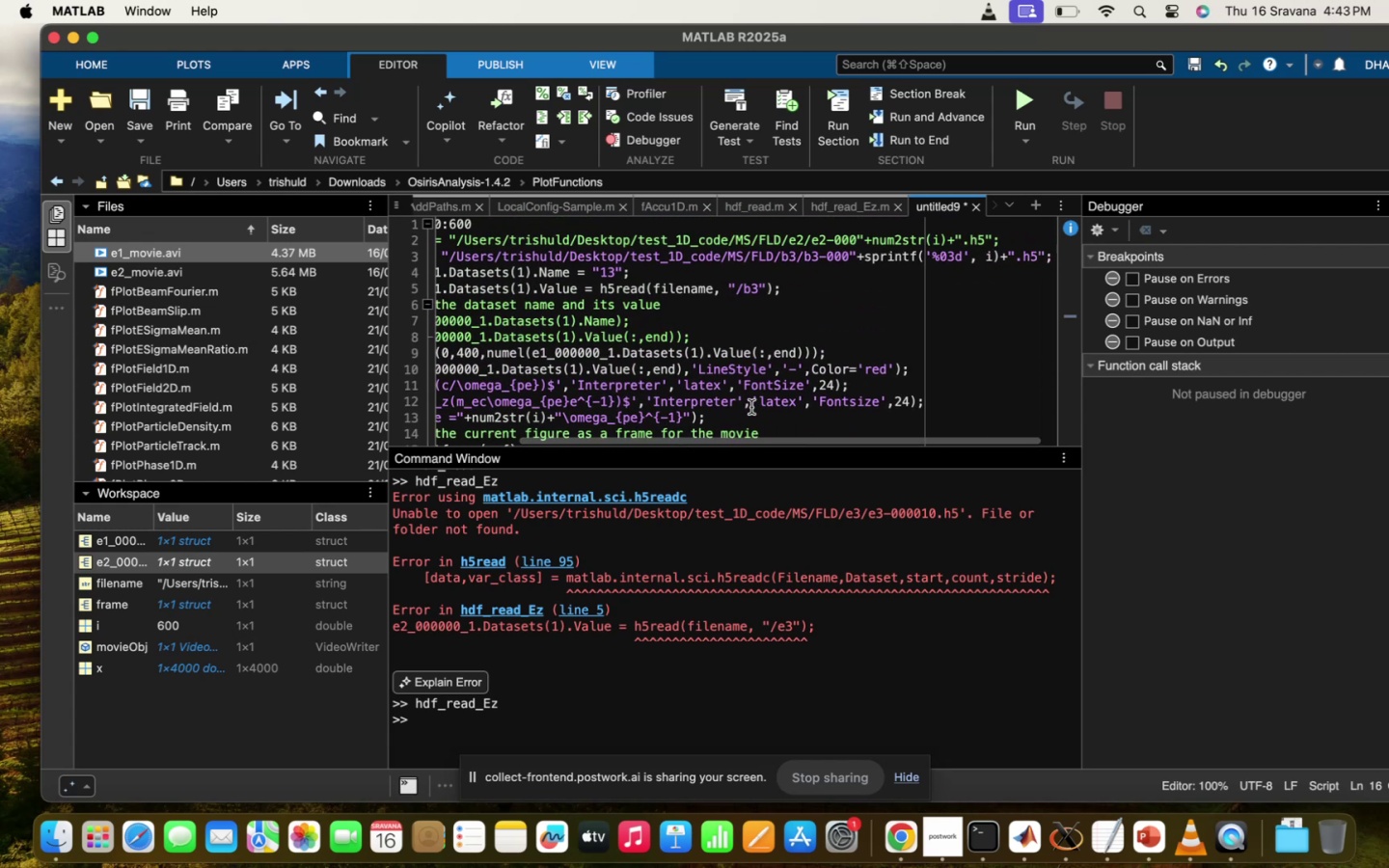 
scroll: coordinate [621, 349], scroll_direction: up, amount: 29.0
 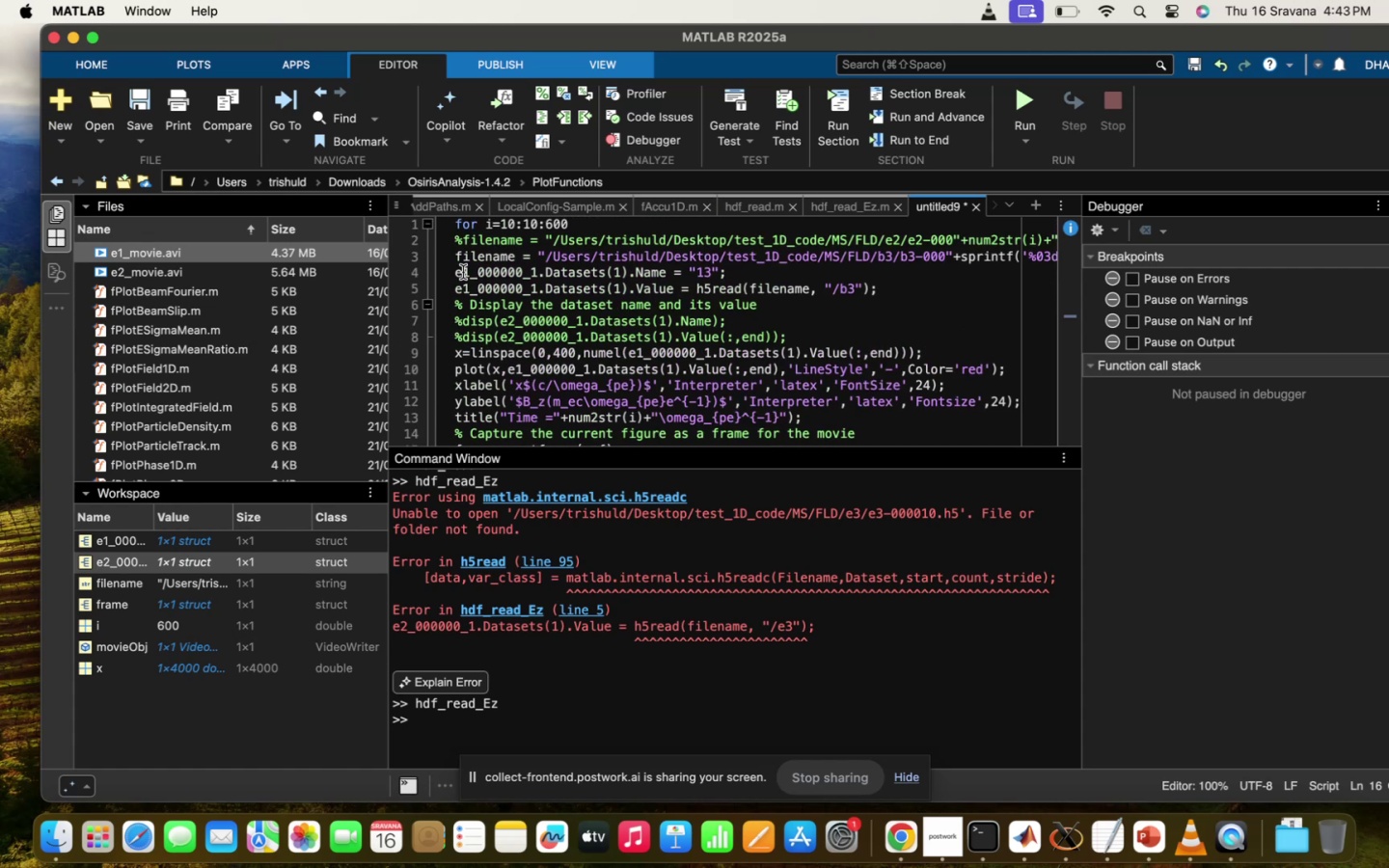 
left_click_drag(start_coordinate=[467, 270], to_coordinate=[448, 269])
 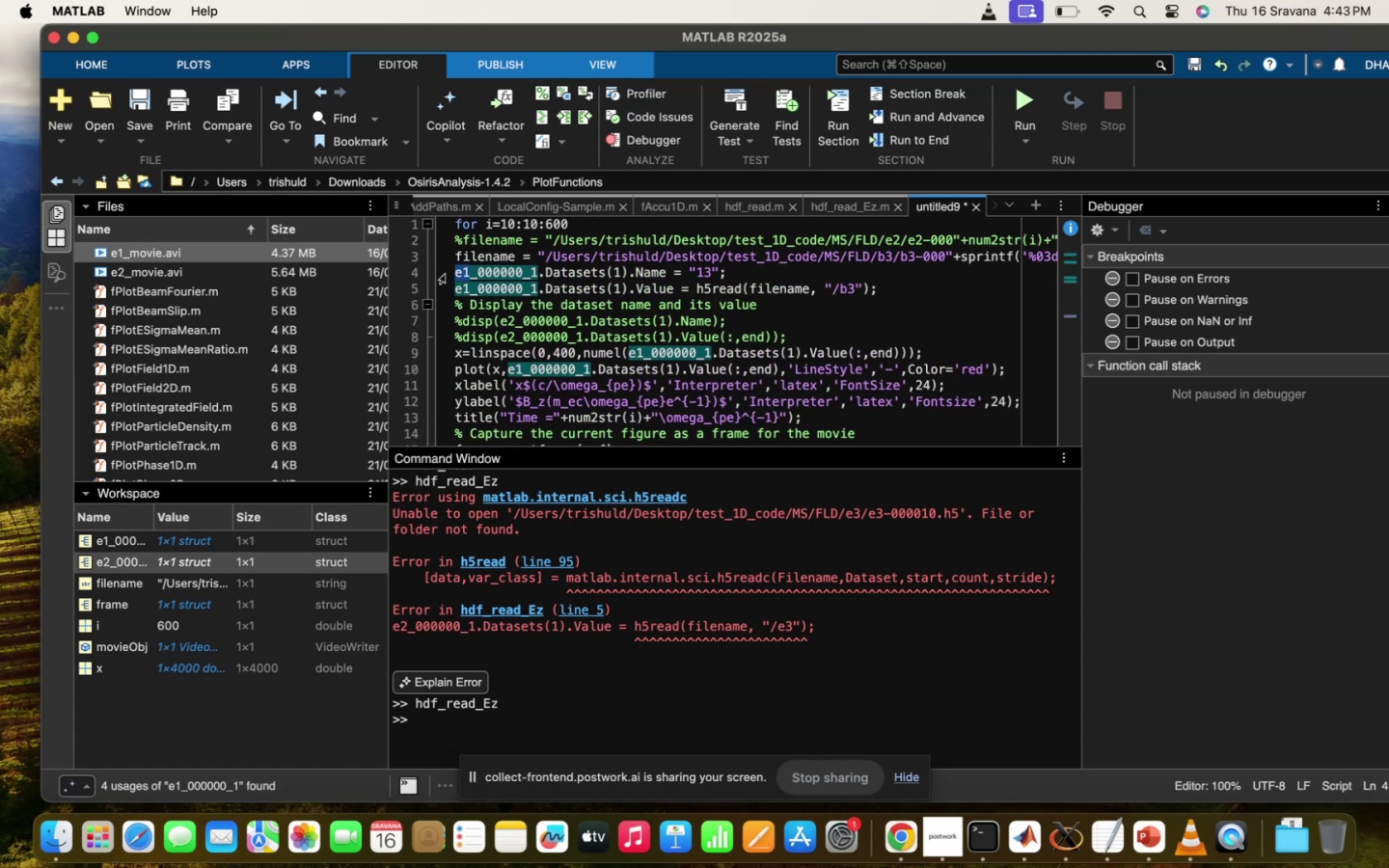 
left_click([488, 279])
 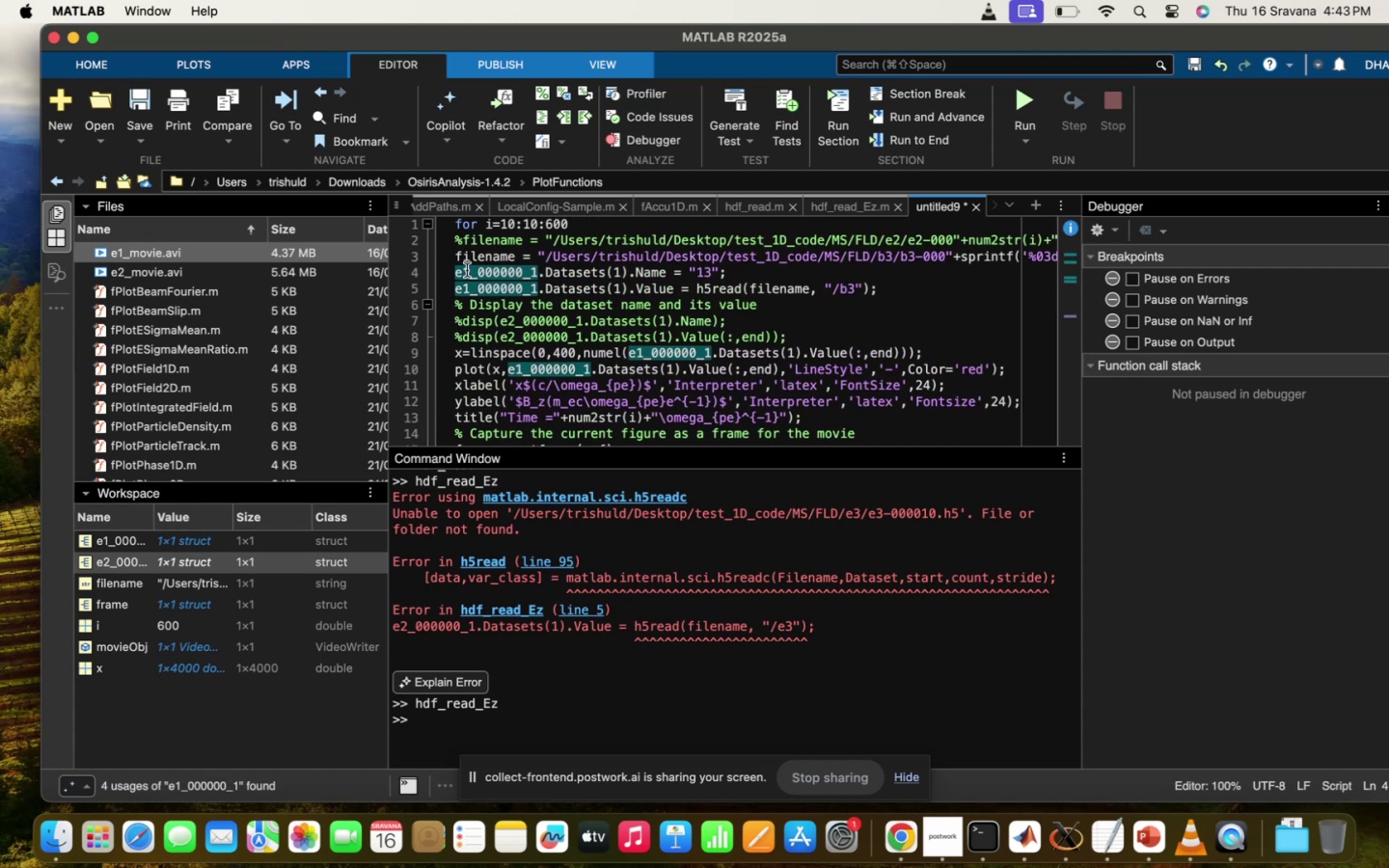 
left_click([473, 270])
 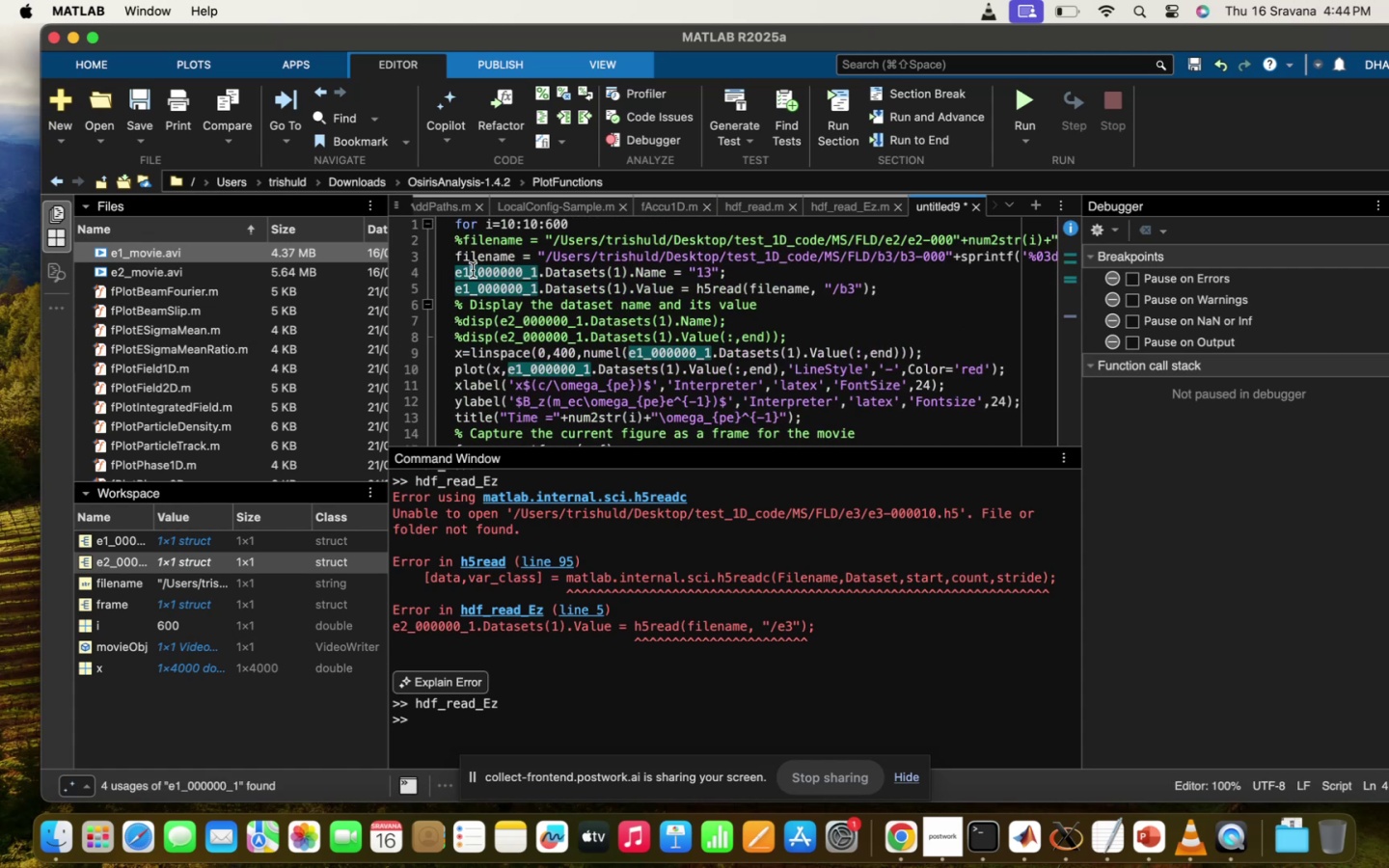 
left_click_drag(start_coordinate=[471, 270], to_coordinate=[461, 270])
 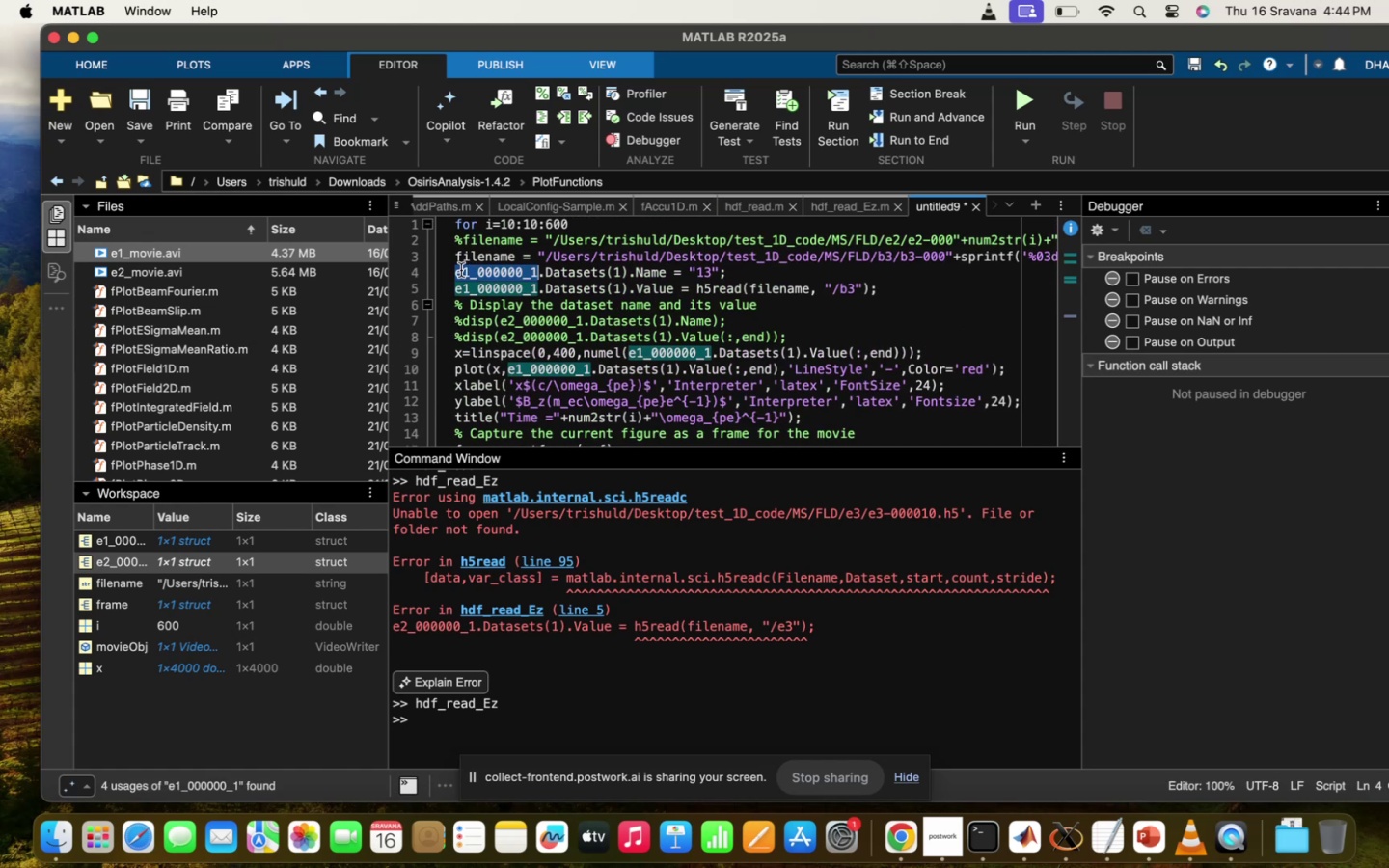 
key(Meta+F)
 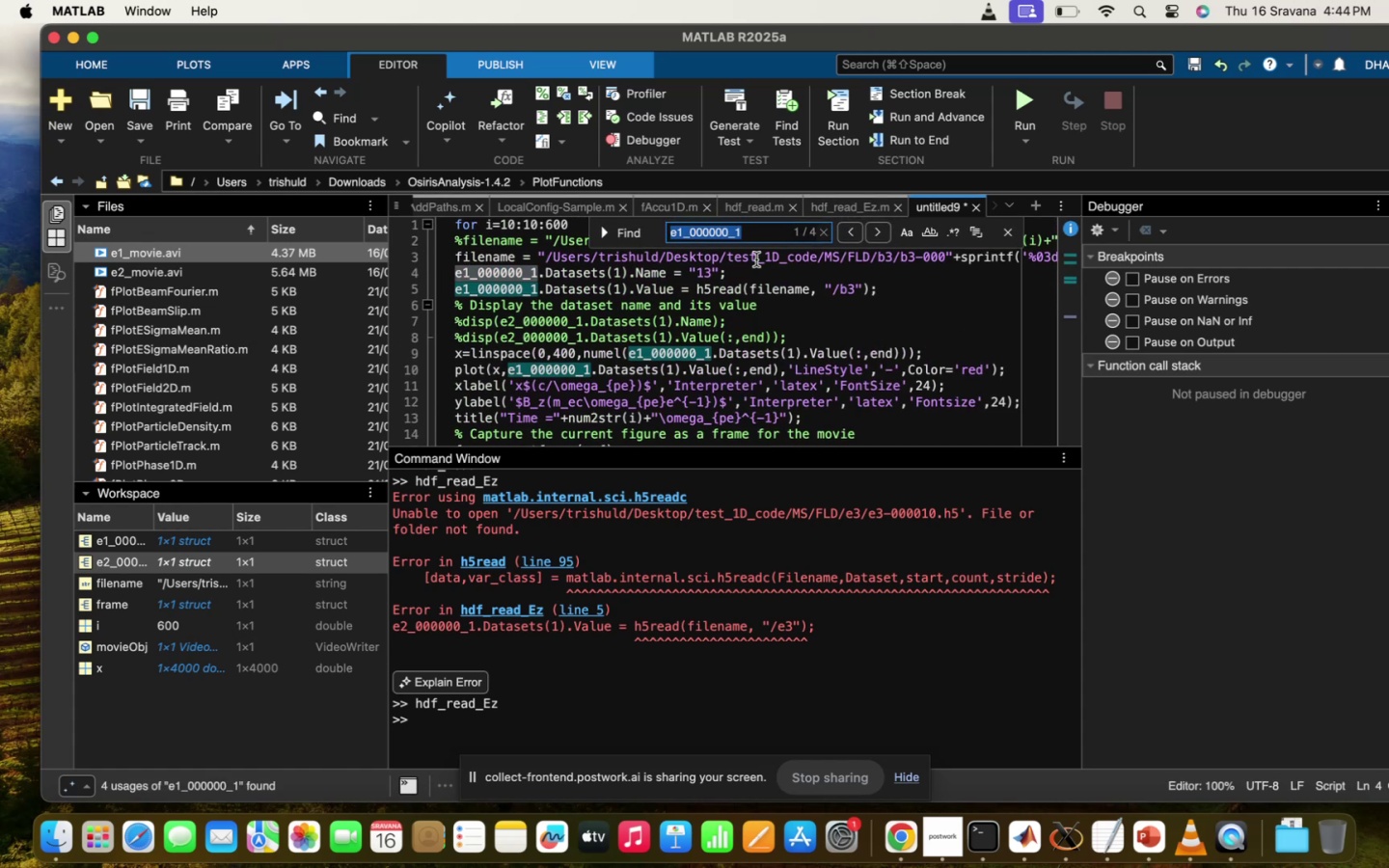 
type(b)
key(Backspace)
type(e1)
 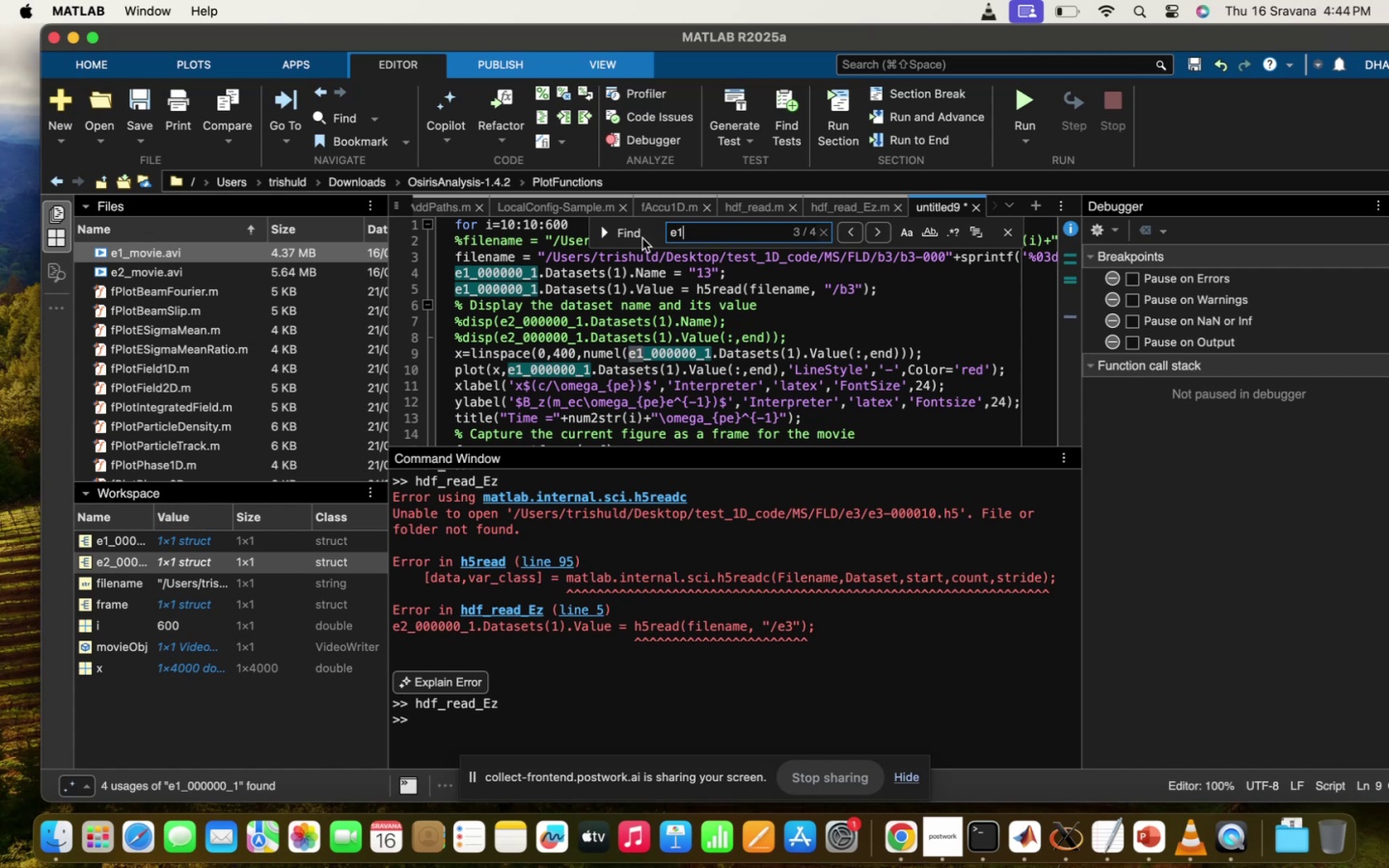 
left_click([600, 231])
 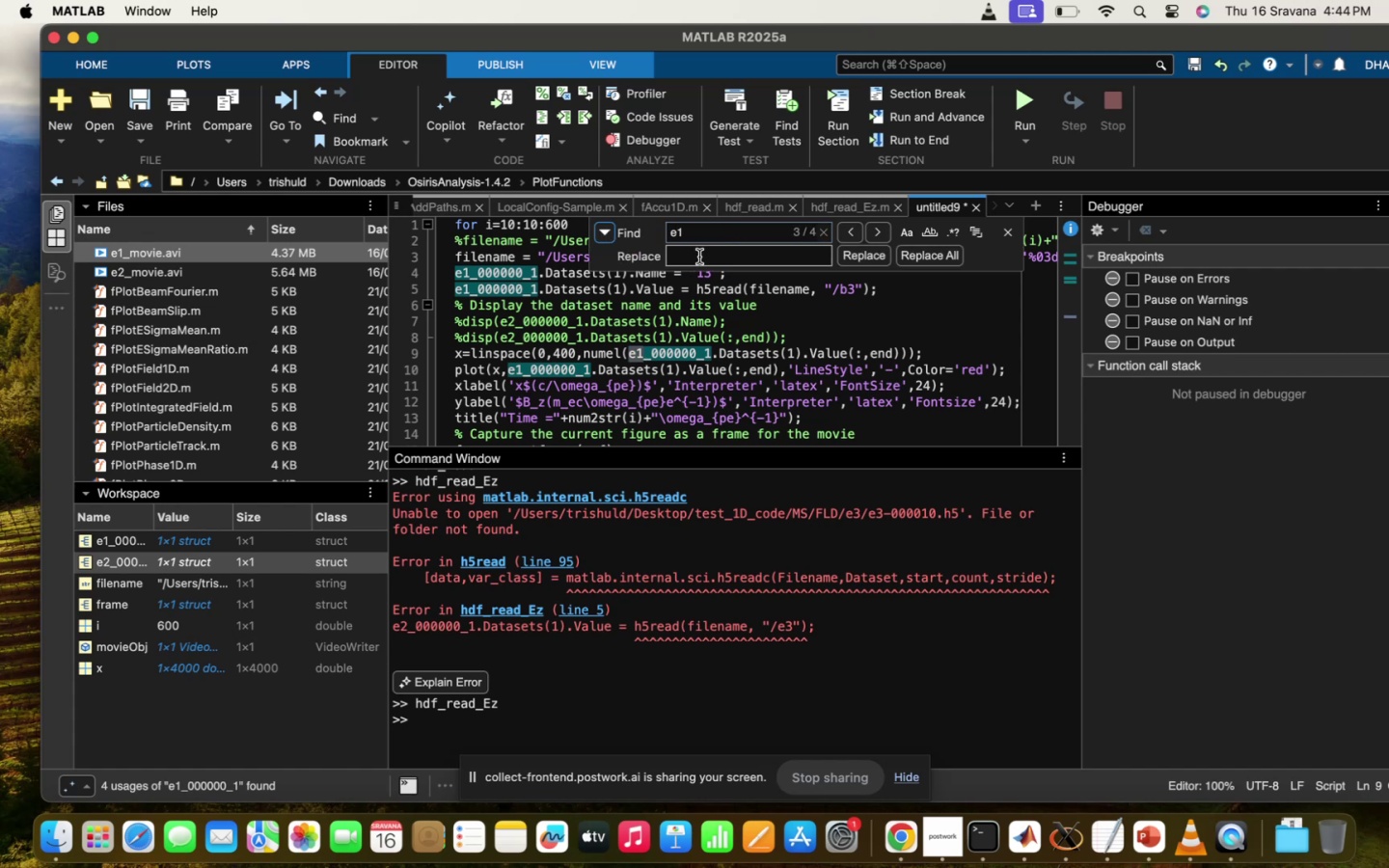 
left_click([704, 255])
 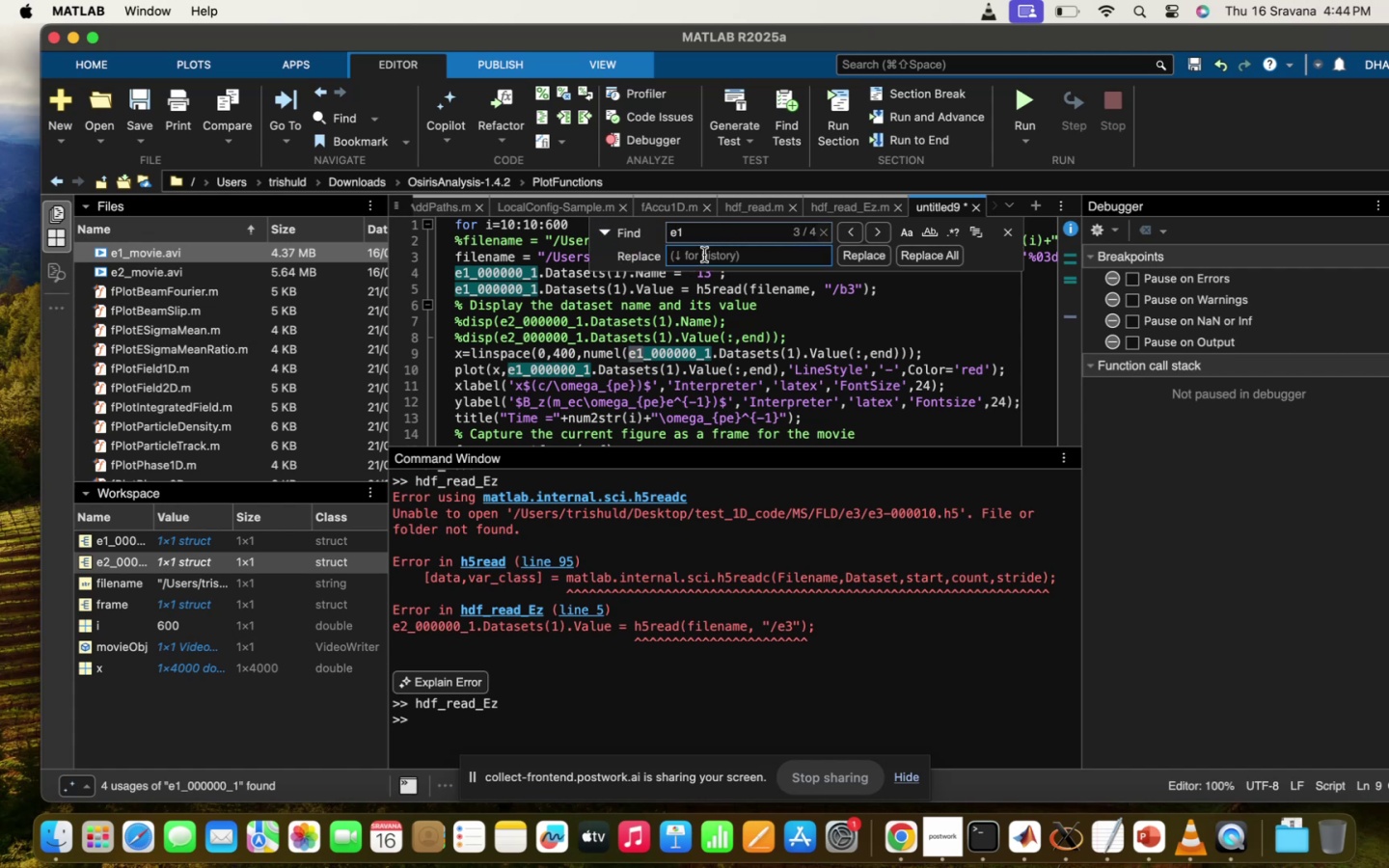 
type(b3)
 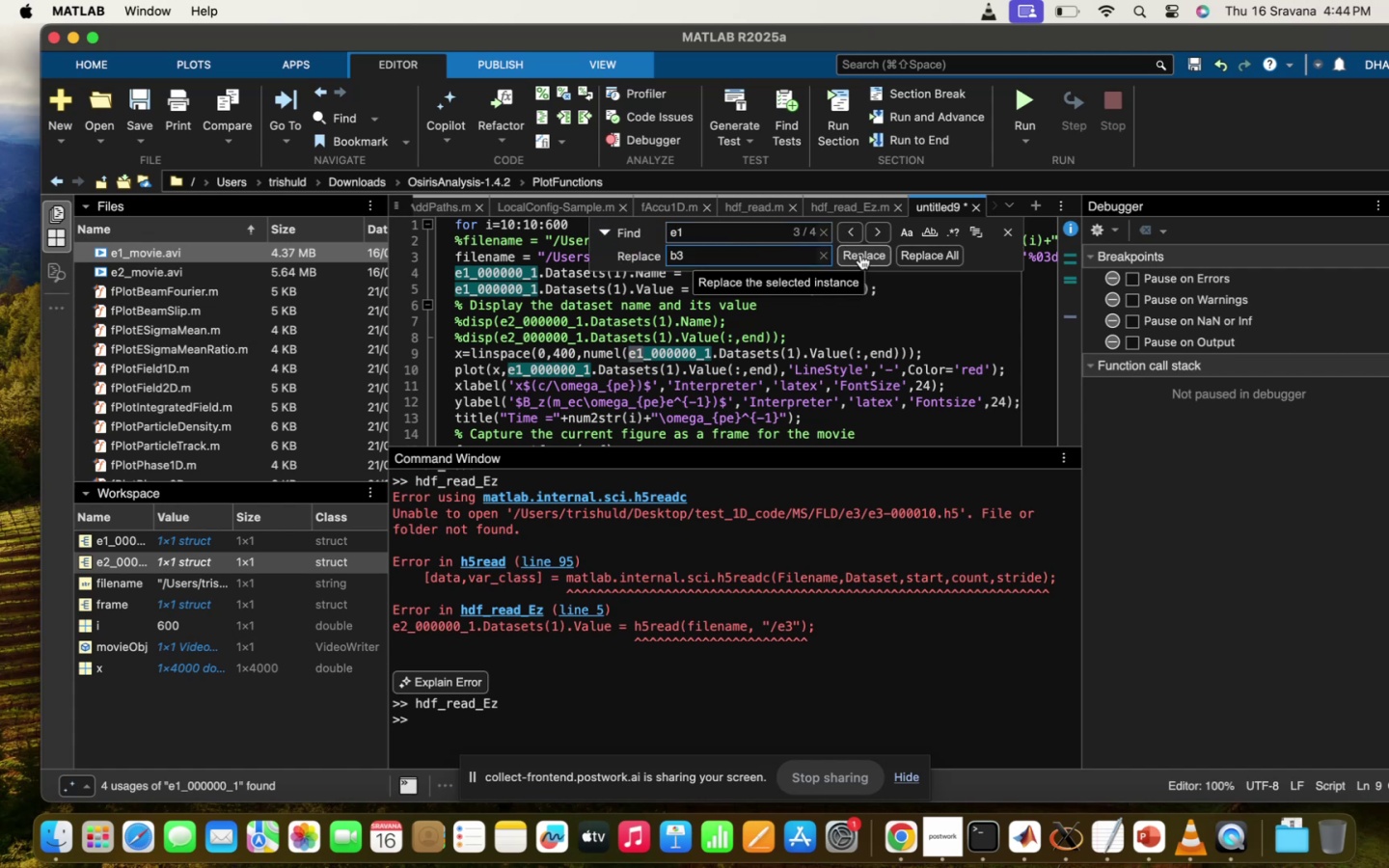 
left_click([860, 255])
 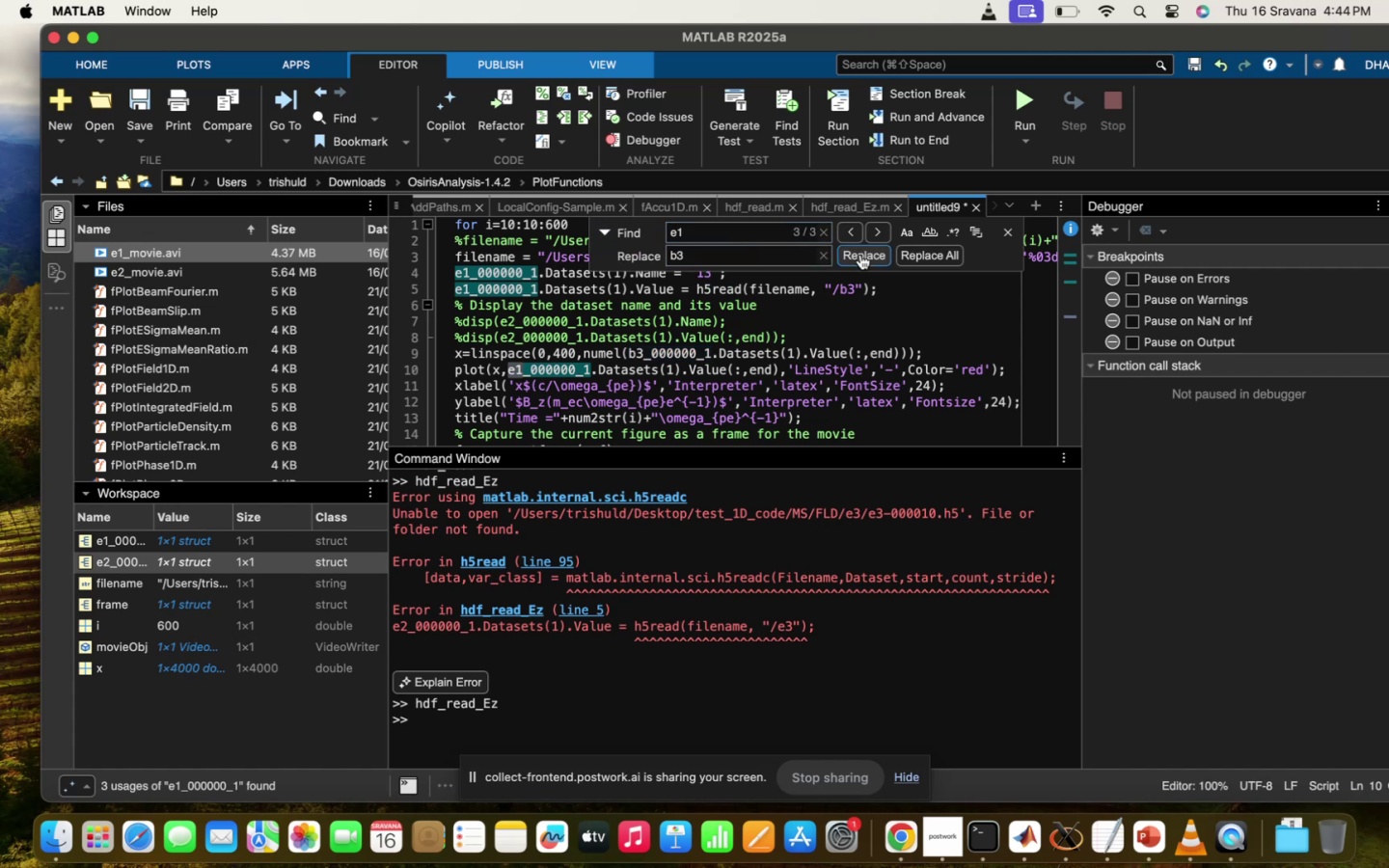 
left_click([860, 255])
 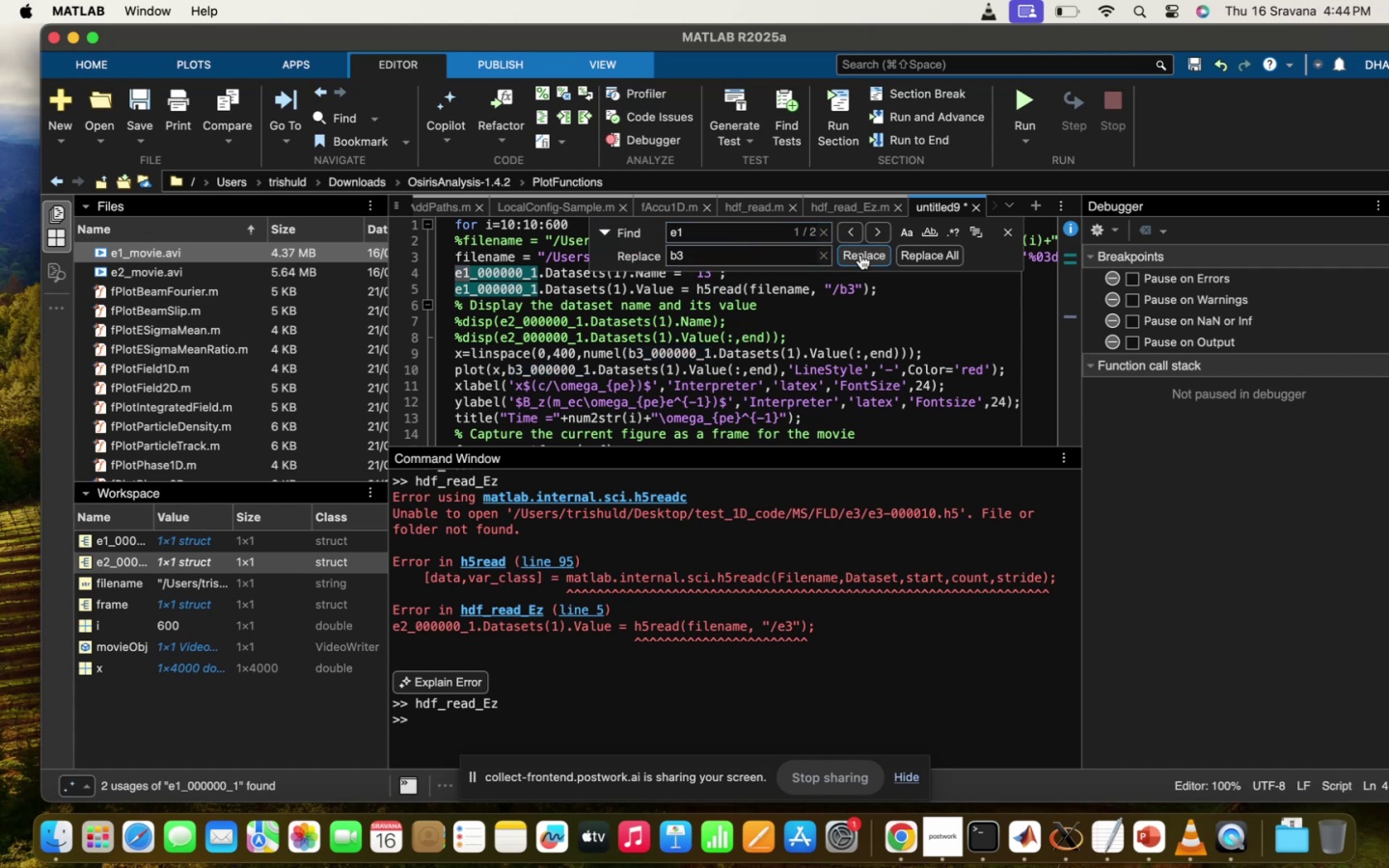 
left_click([860, 255])
 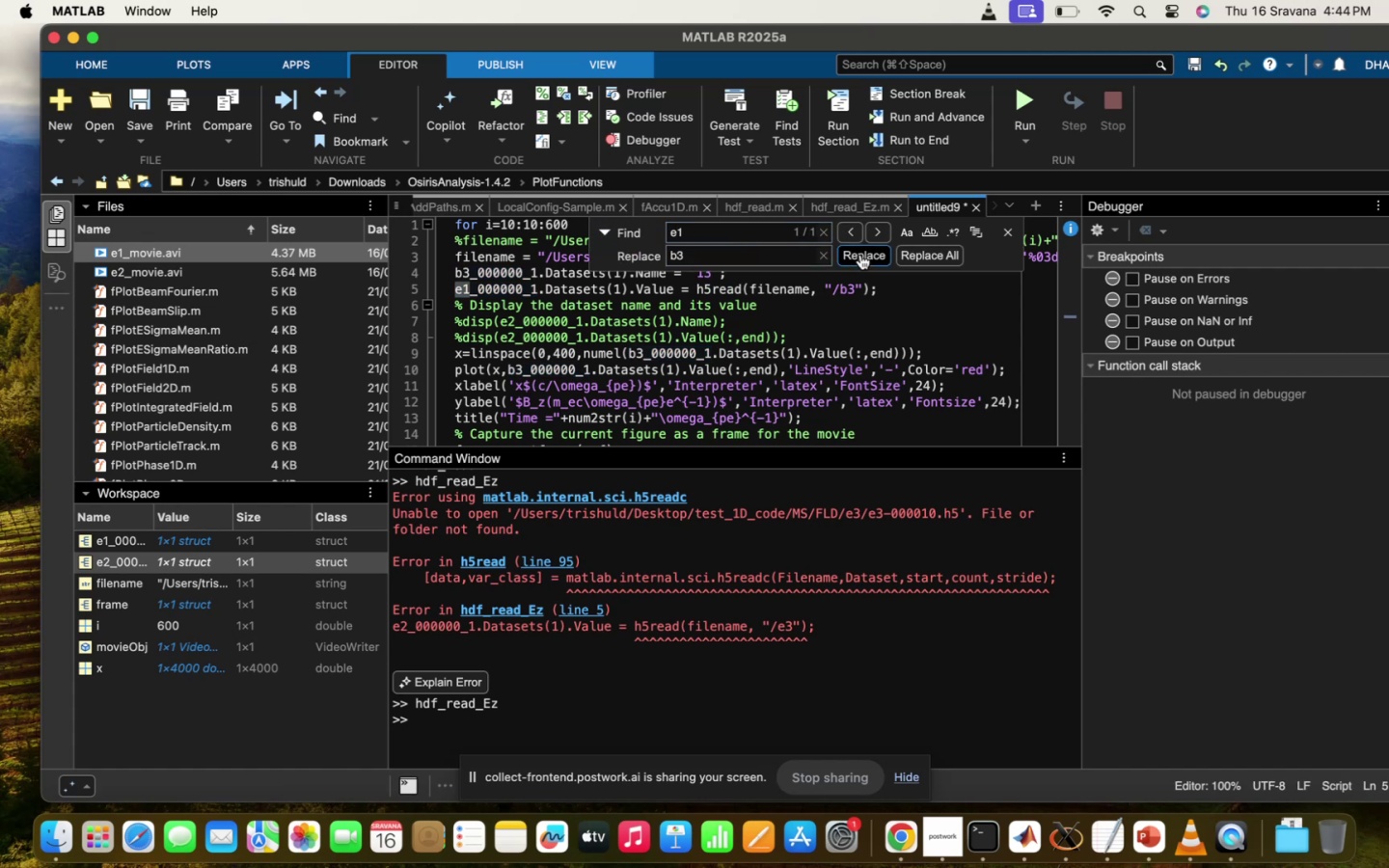 
left_click([860, 255])
 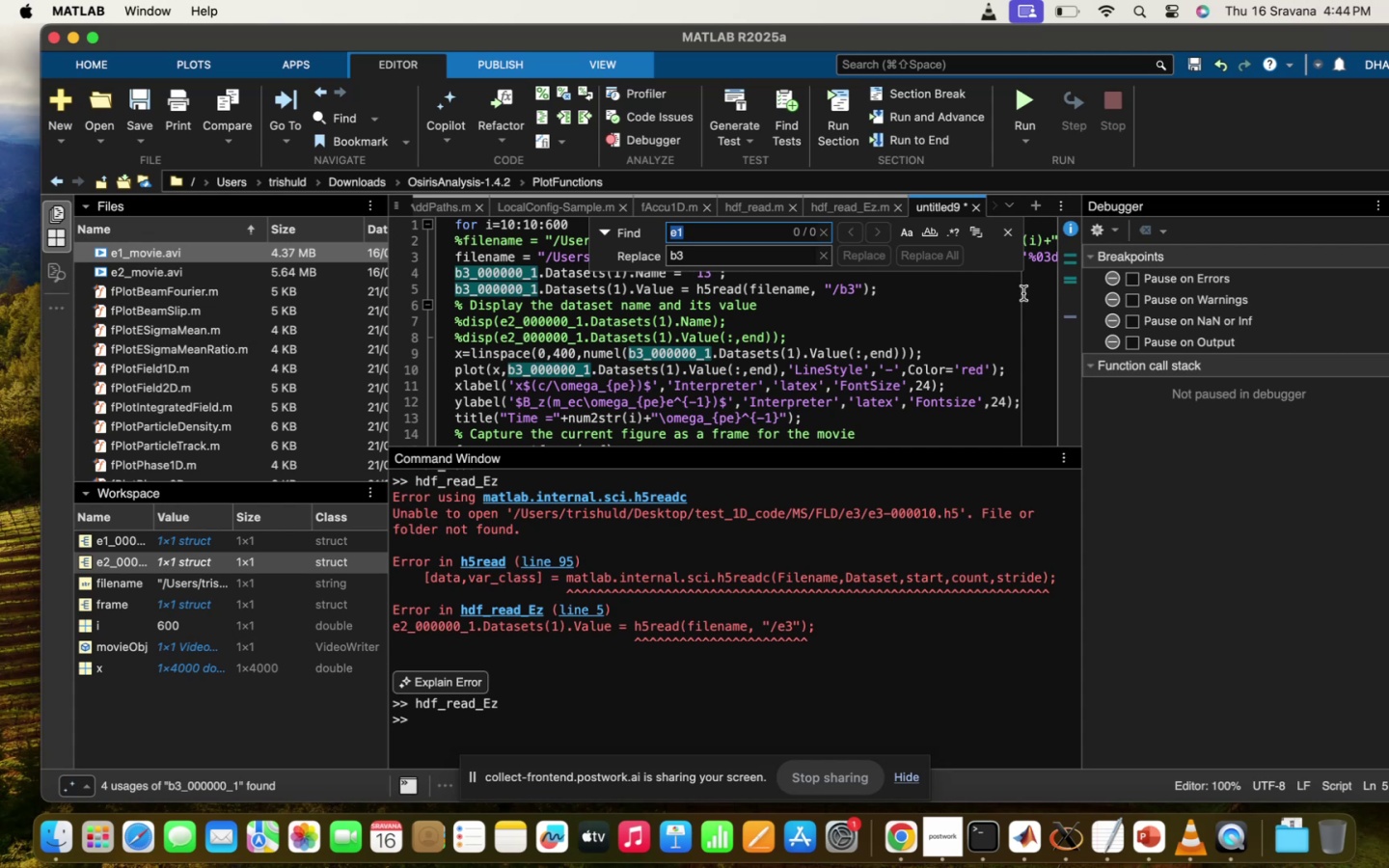 
left_click([974, 338])
 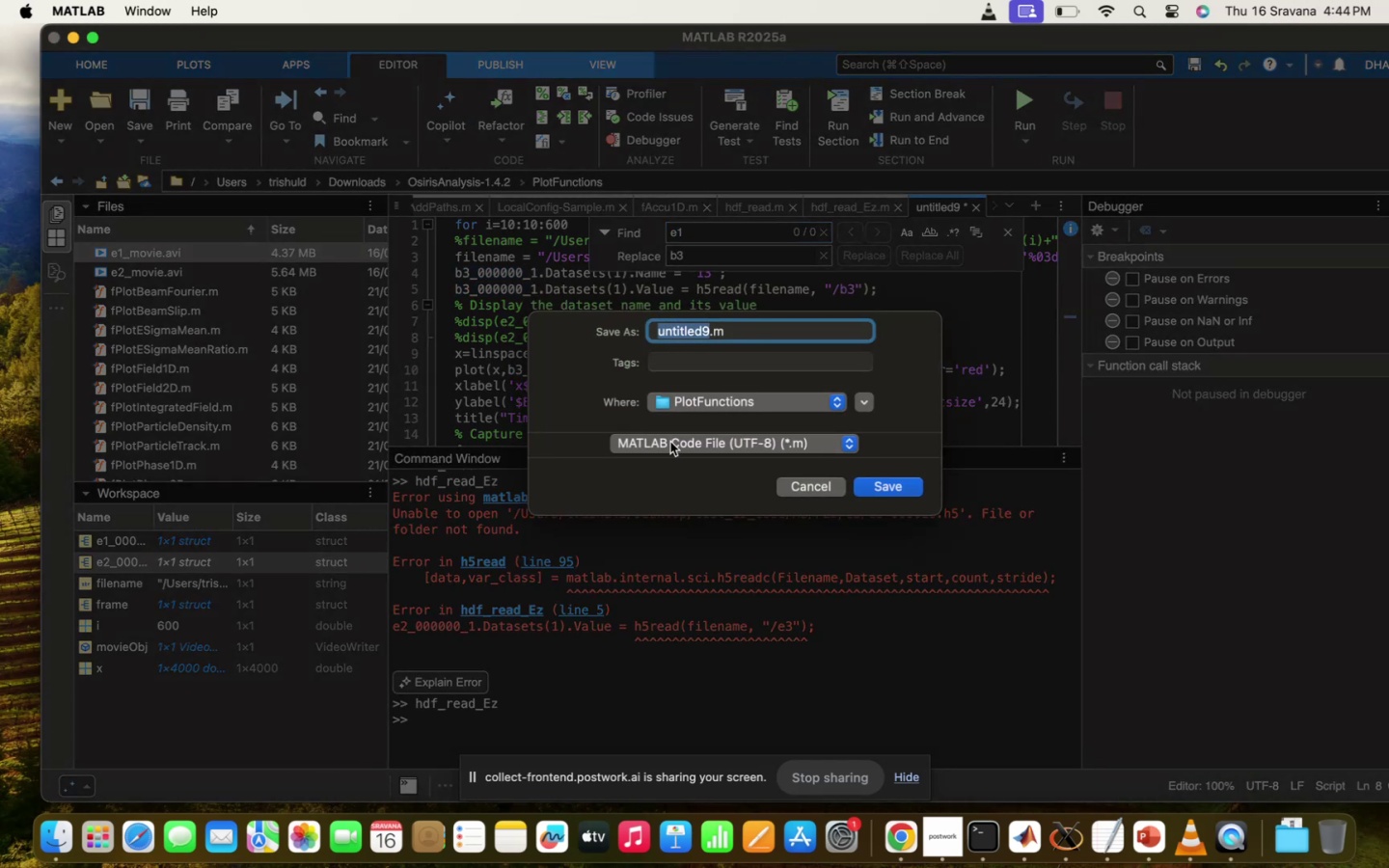 
type(hdf_read_Bz)
 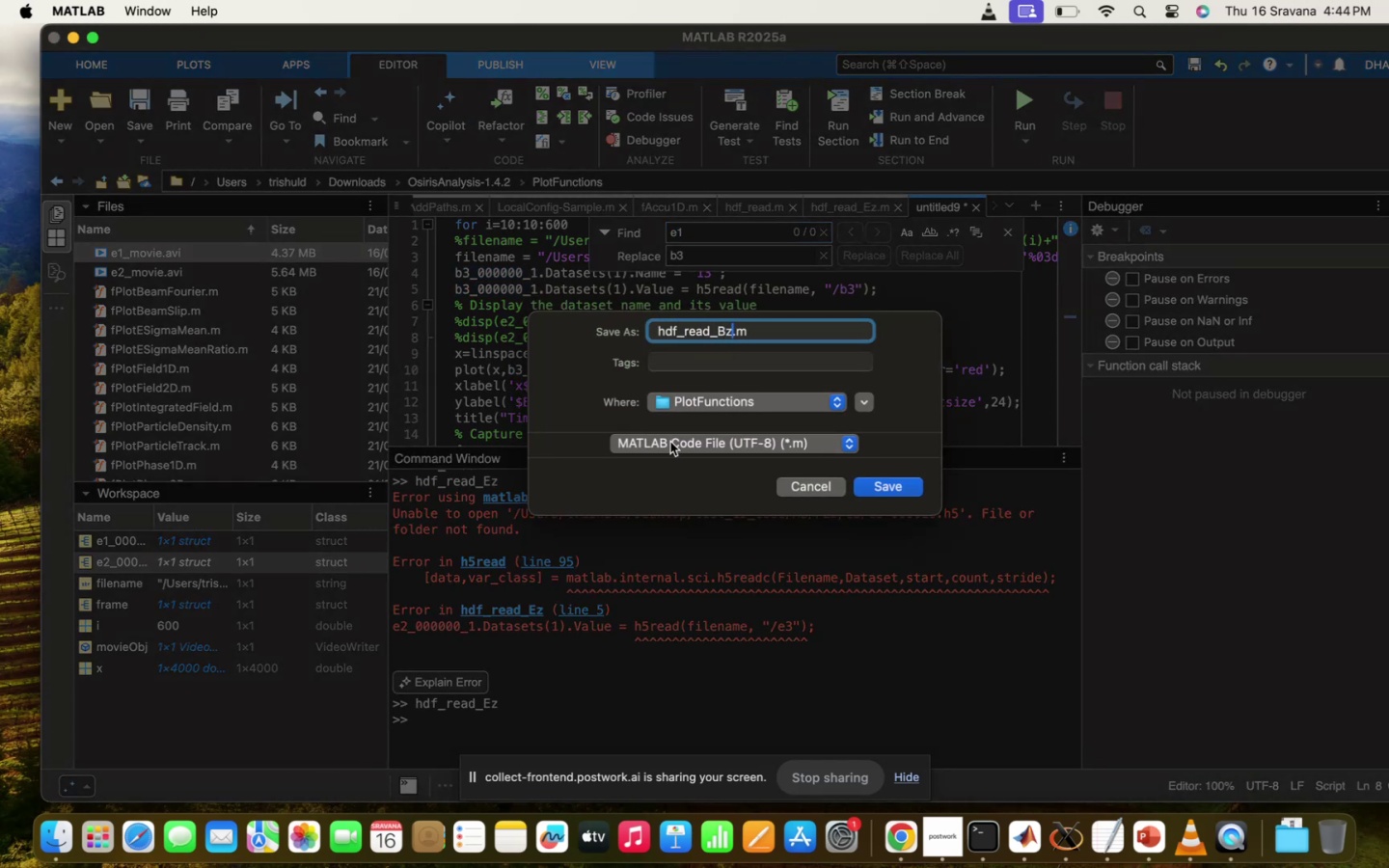 
hold_key(key=Enter, duration=0.35)
 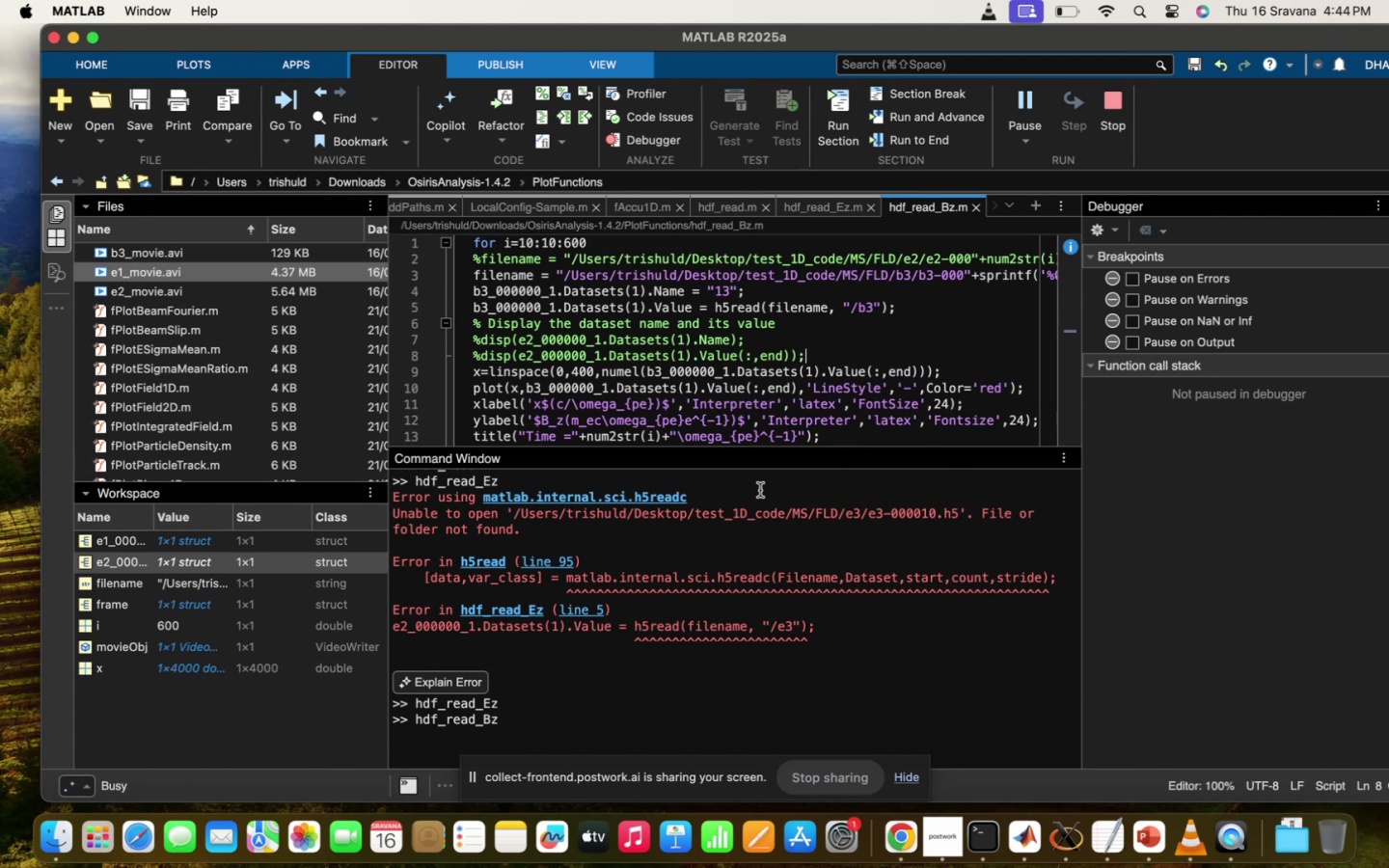 
left_click([791, 398])
 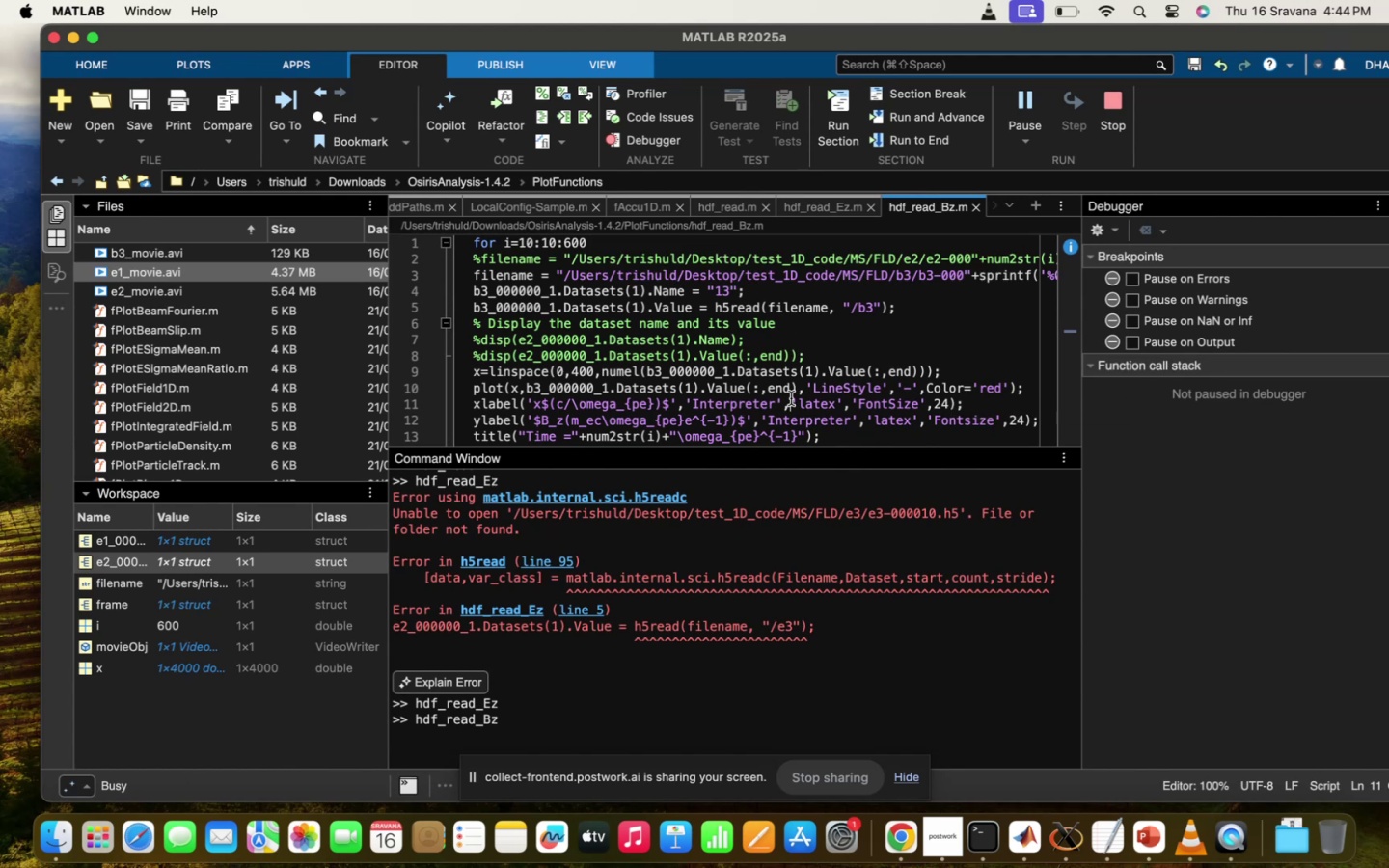 
scroll: coordinate [791, 398], scroll_direction: down, amount: 9.0
 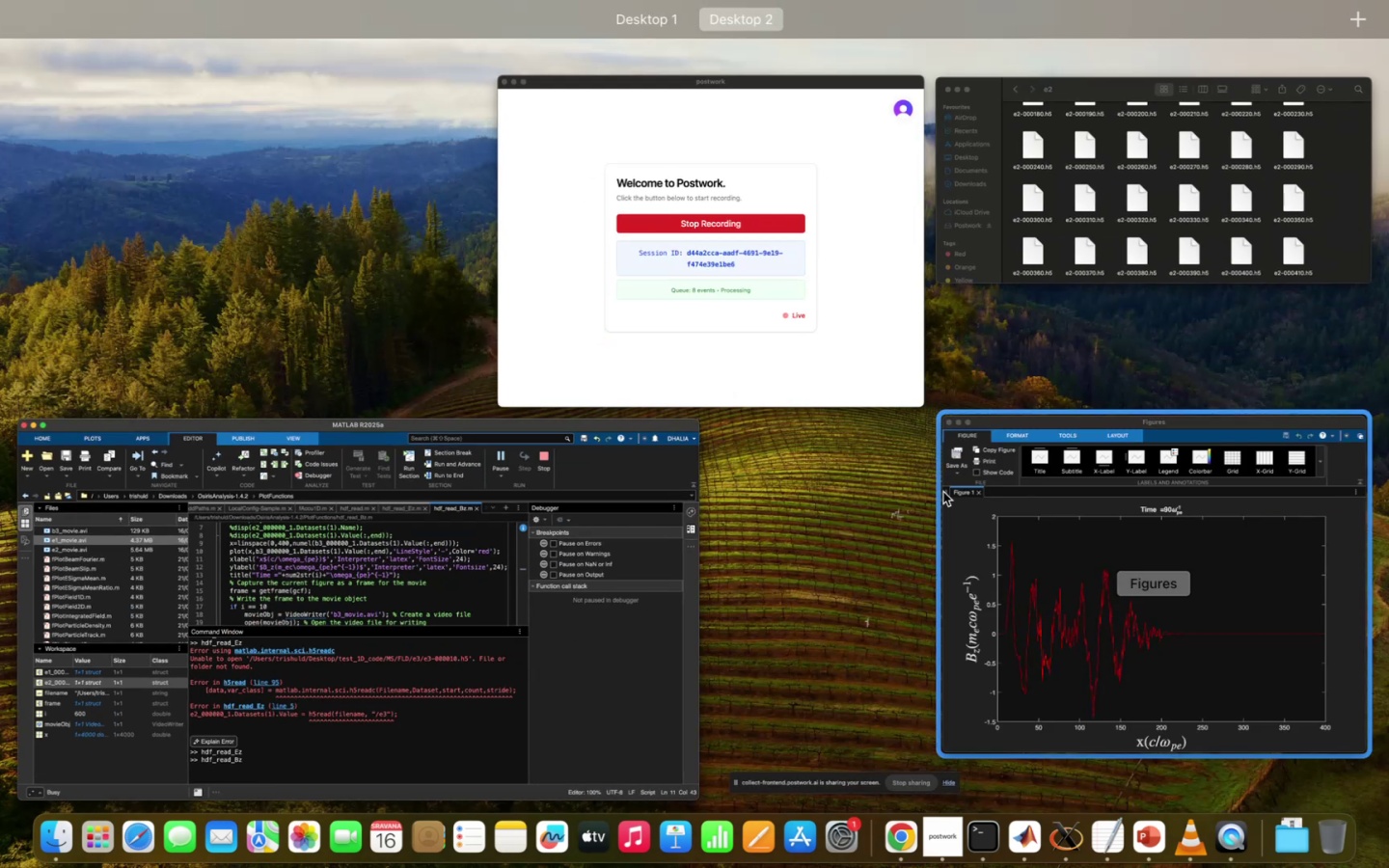 
left_click([1066, 663])
 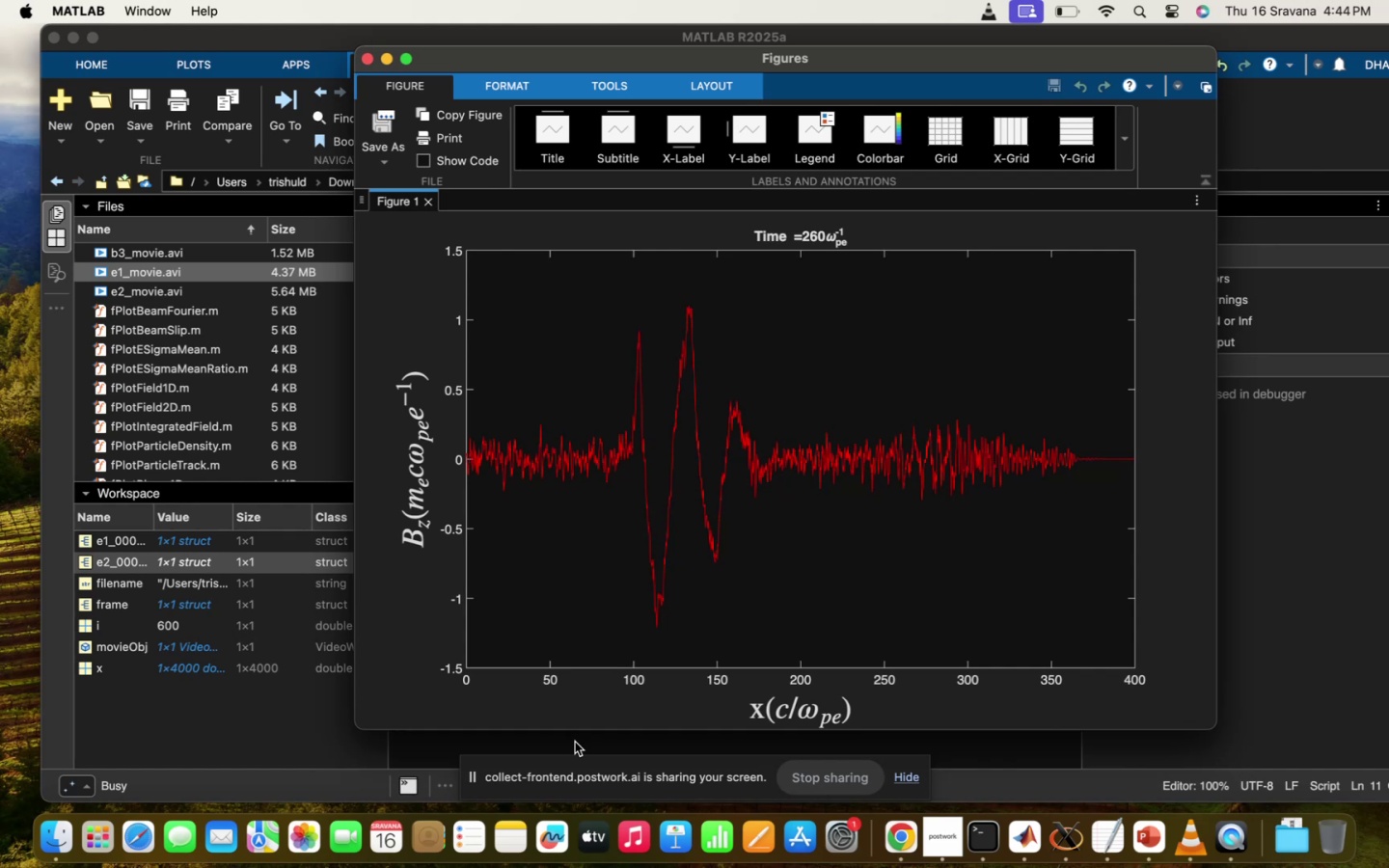 
wait(7.11)
 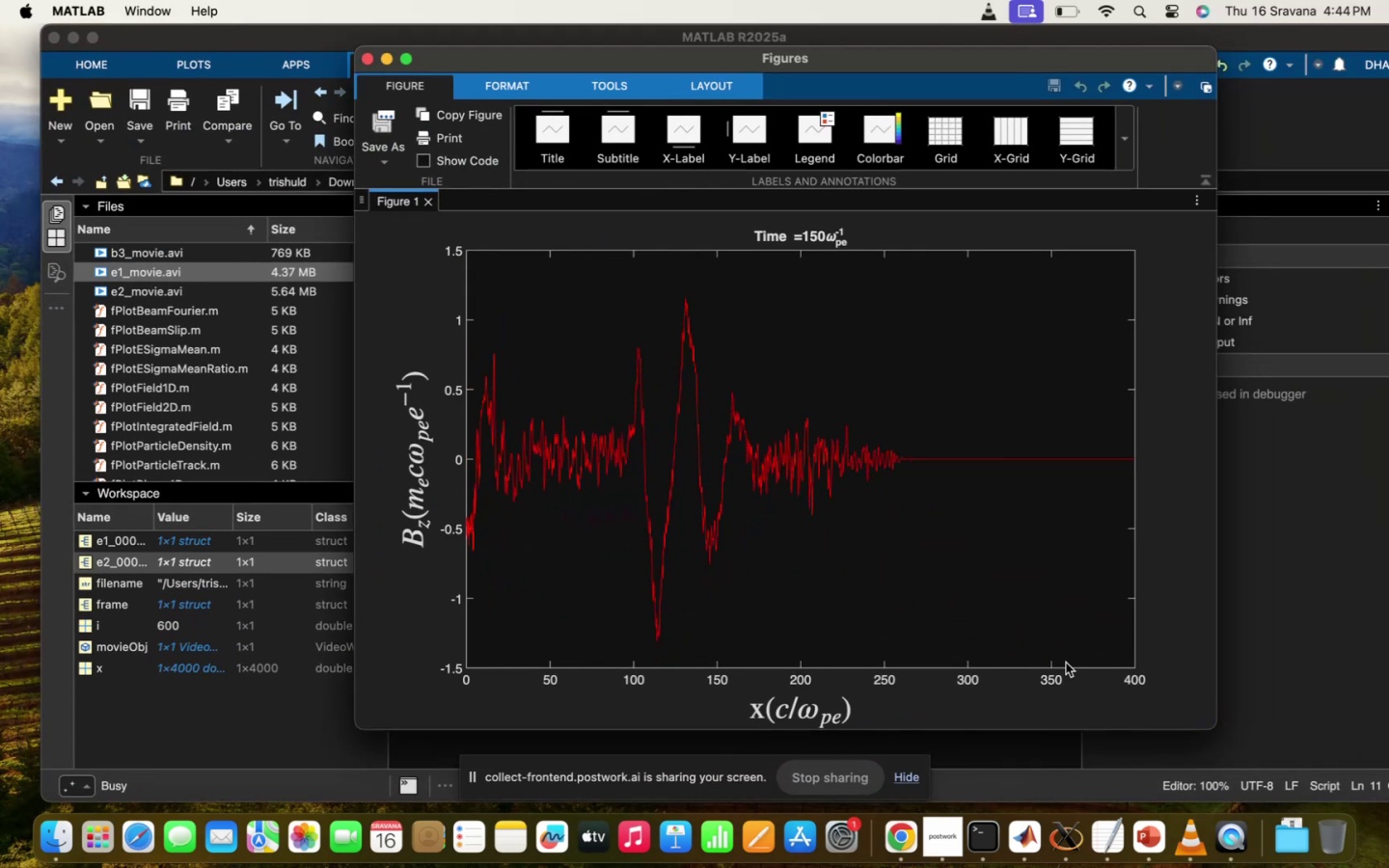 
left_click([813, 409])
 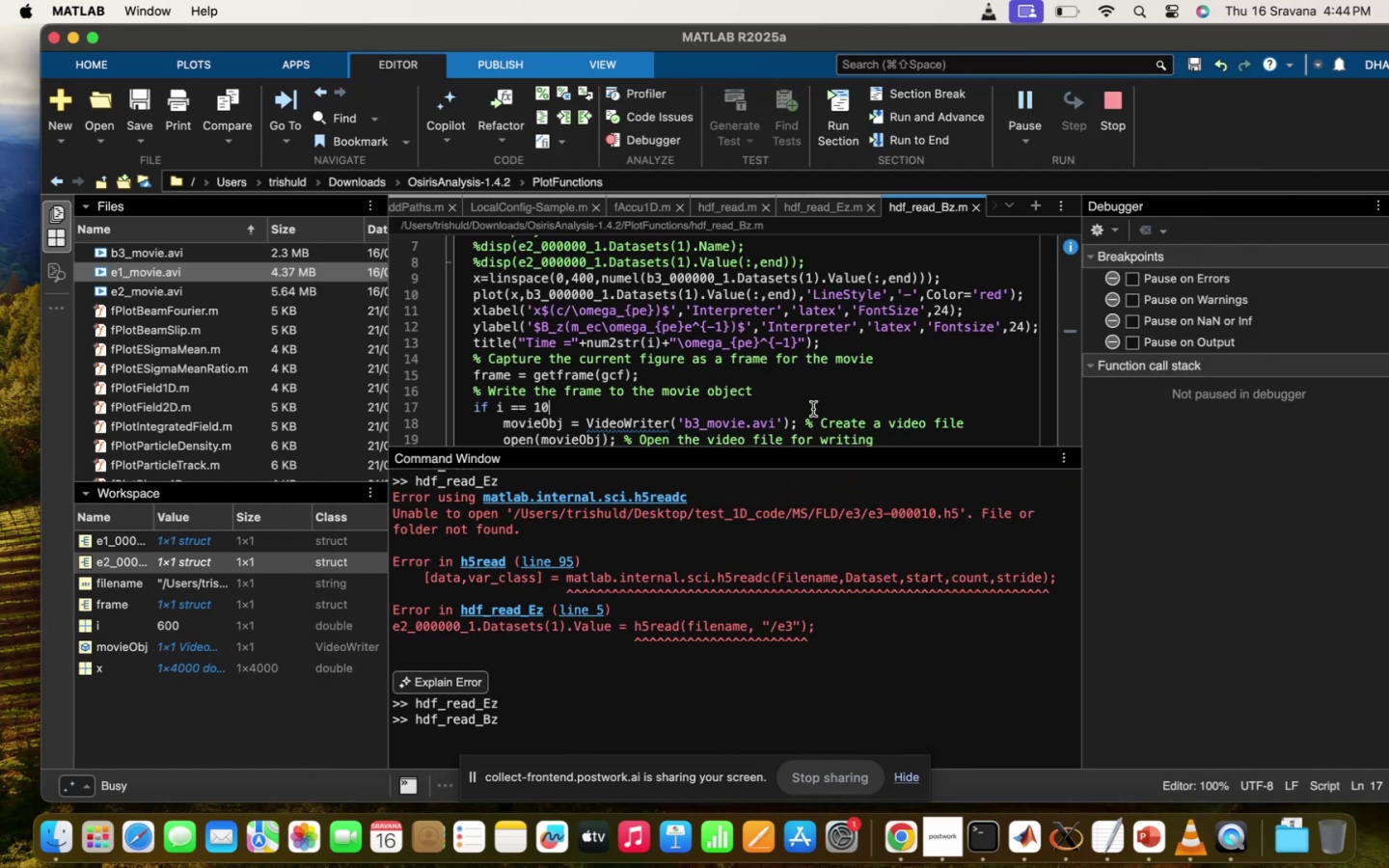 
scroll: coordinate [813, 409], scroll_direction: down, amount: 10.0
 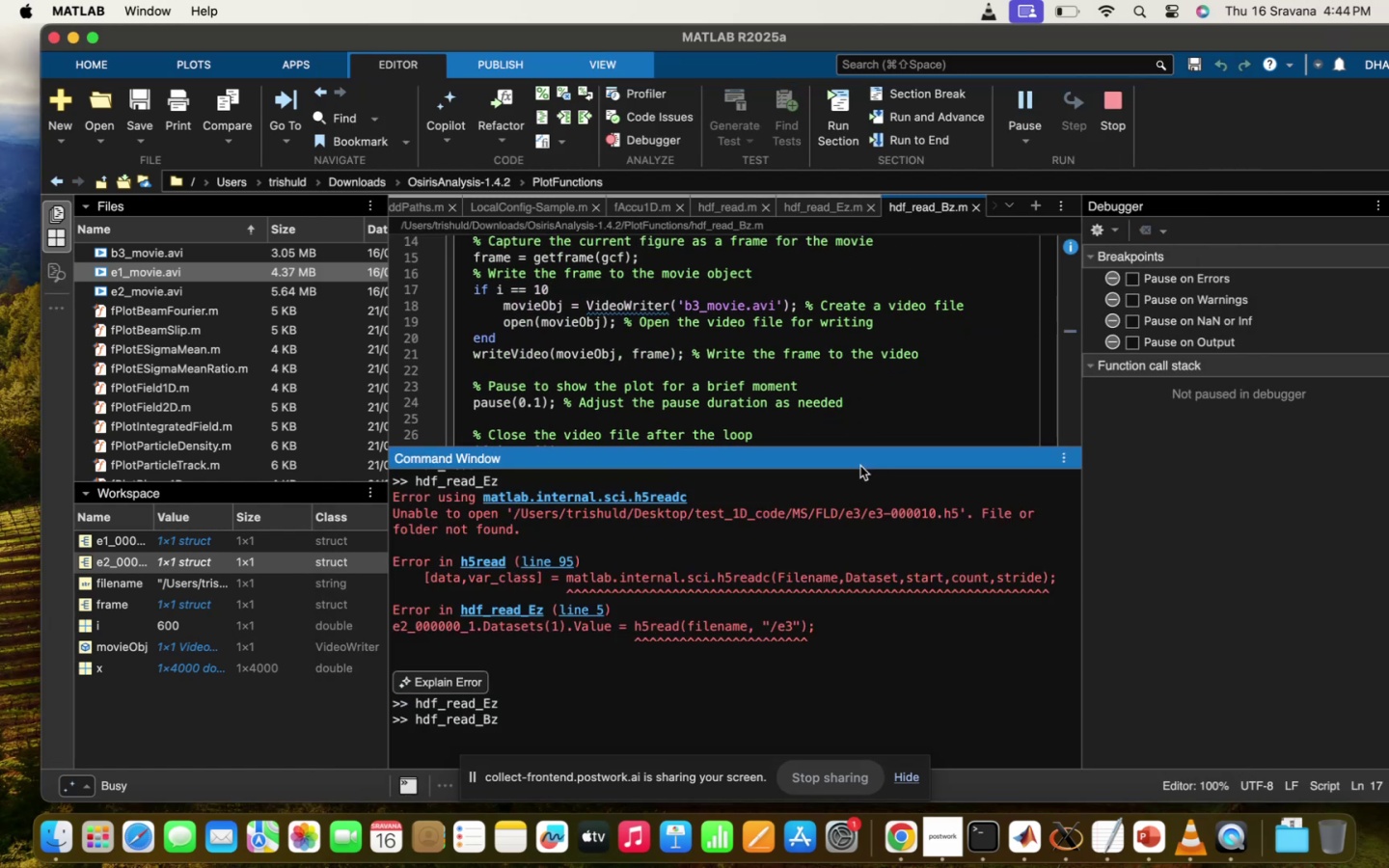 
left_click_drag(start_coordinate=[899, 446], to_coordinate=[892, 639])
 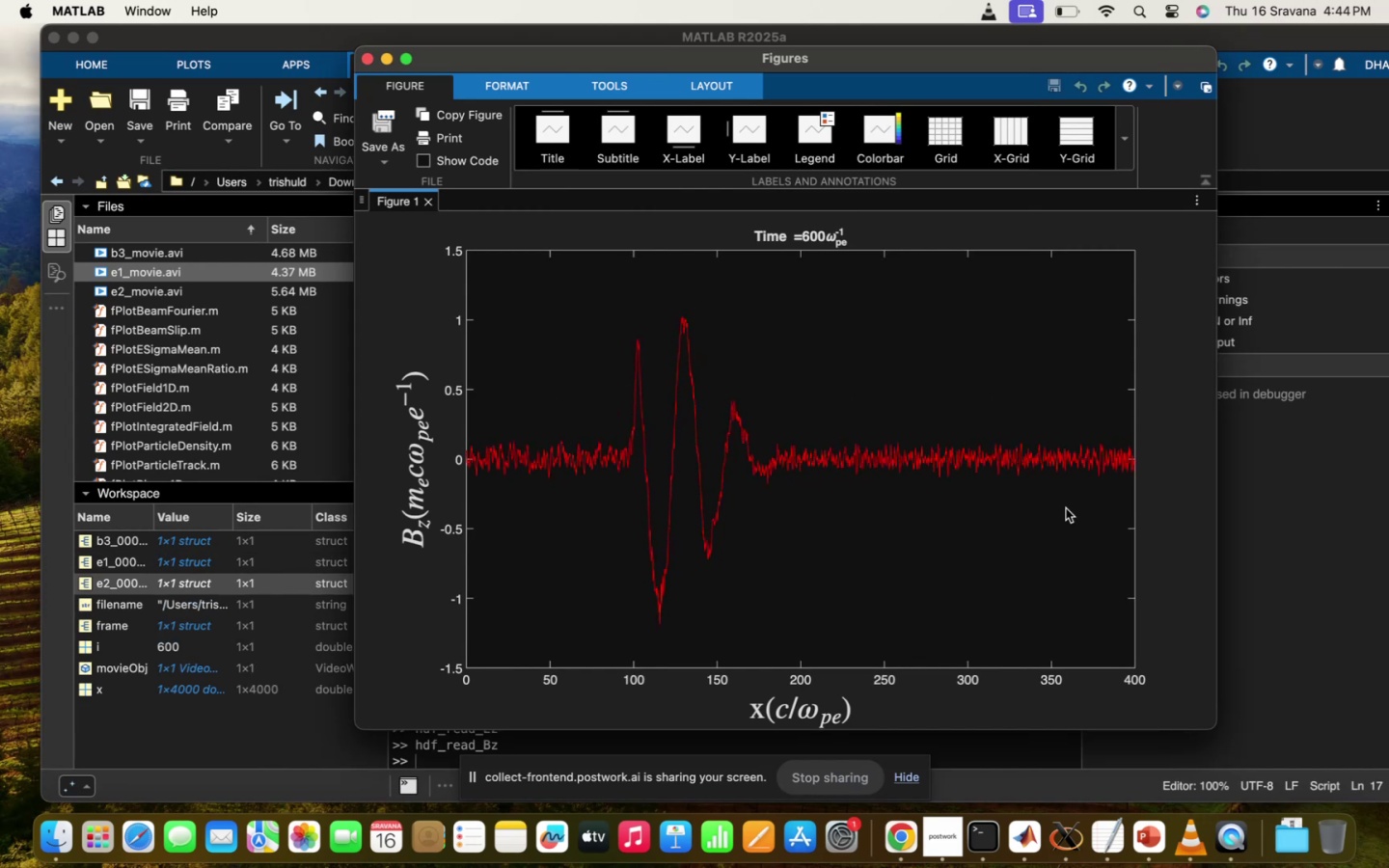 
wait(7.83)
 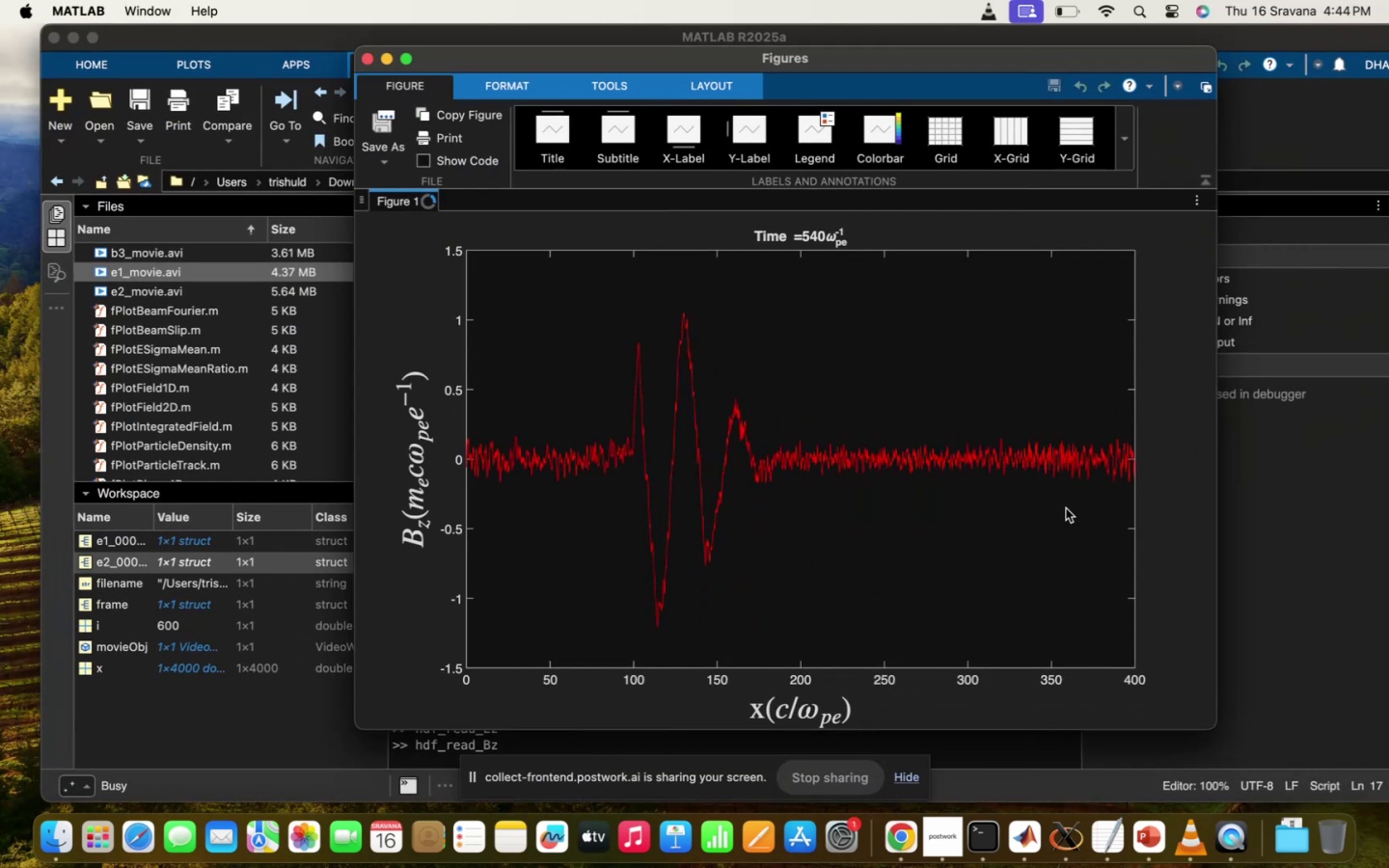 
left_click([443, 758])
 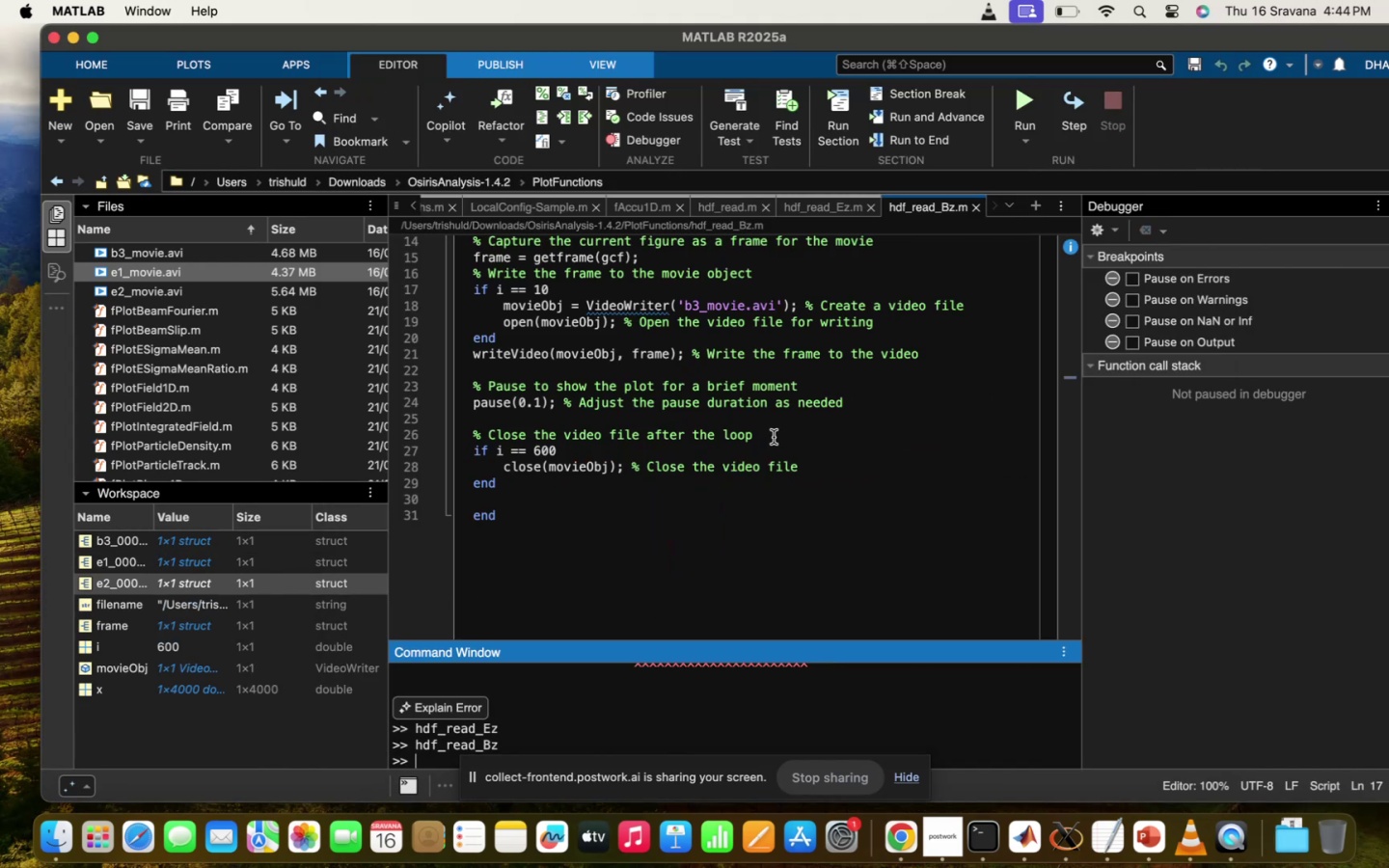 
scroll: coordinate [774, 437], scroll_direction: up, amount: 24.0
 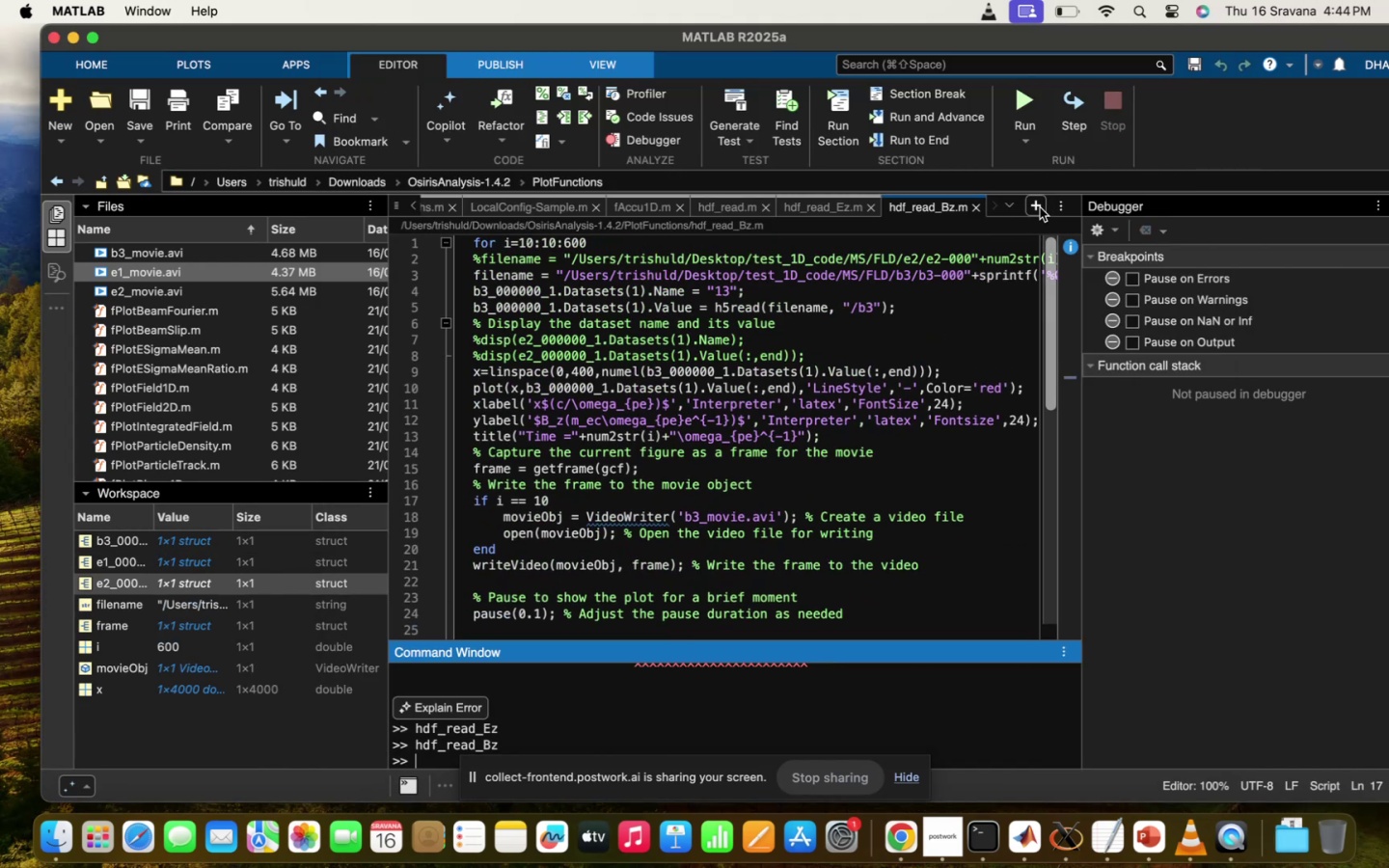 
left_click([1037, 207])
 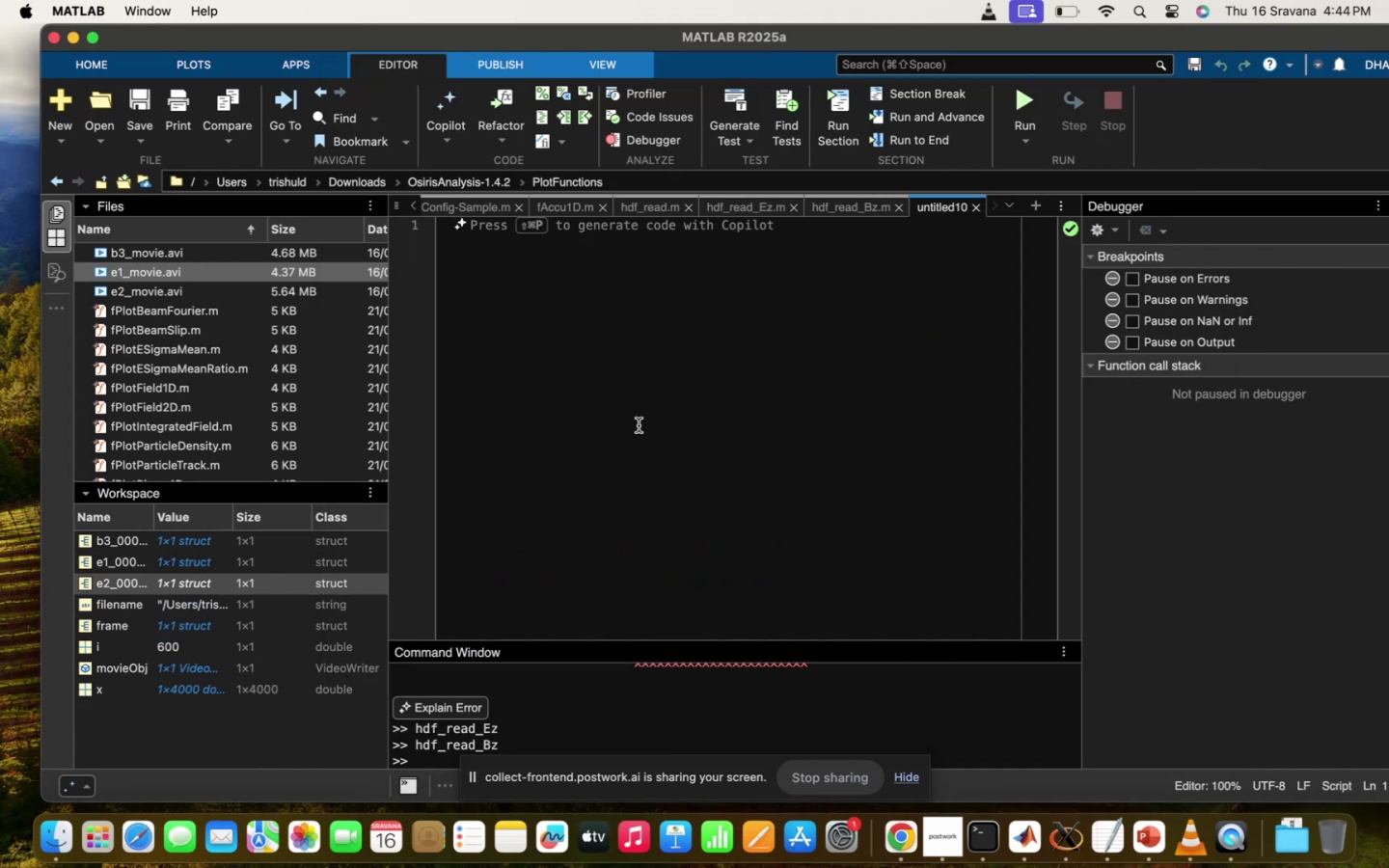 
key(Meta+V)
 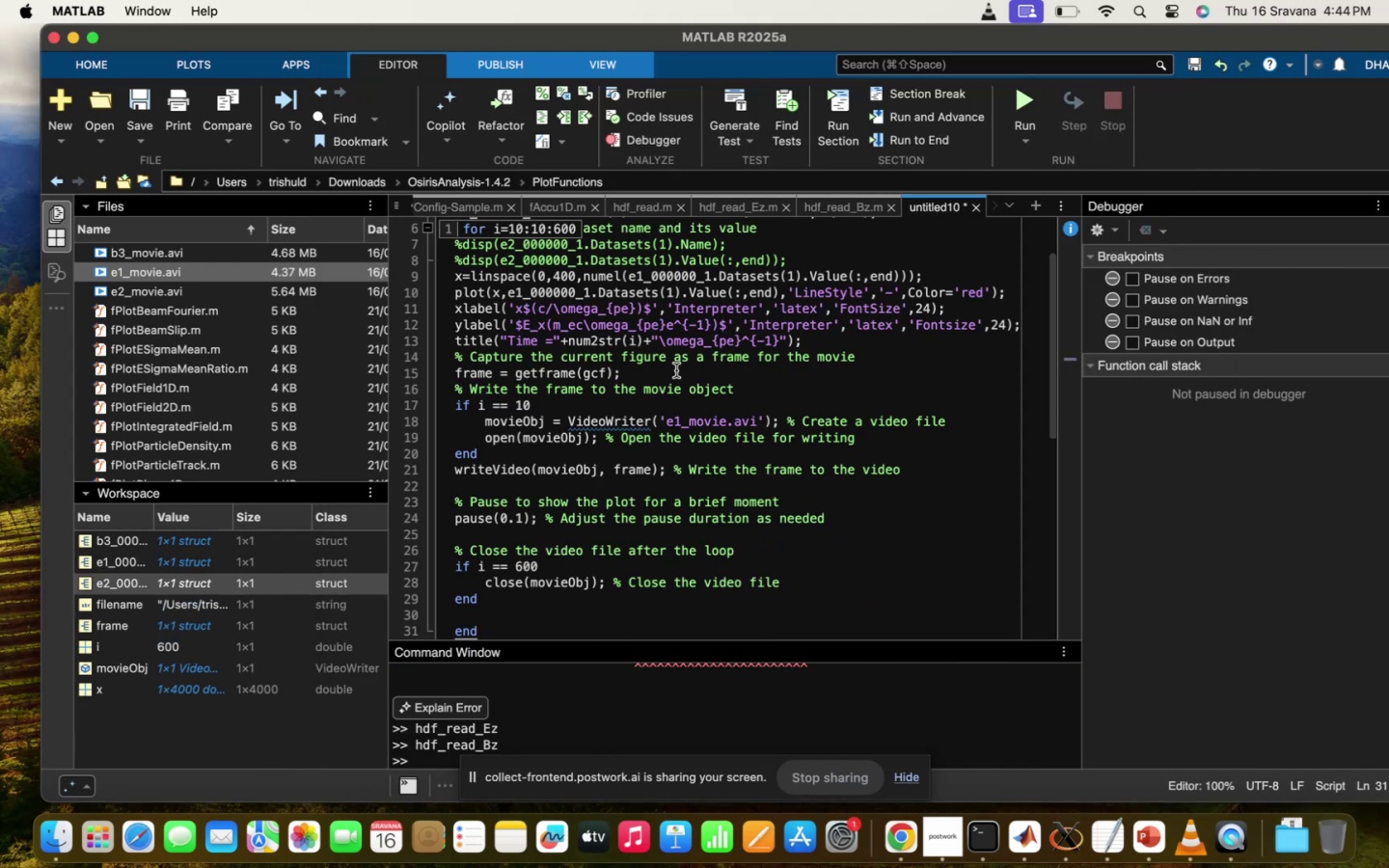 
scroll: coordinate [815, 320], scroll_direction: up, amount: 23.0
 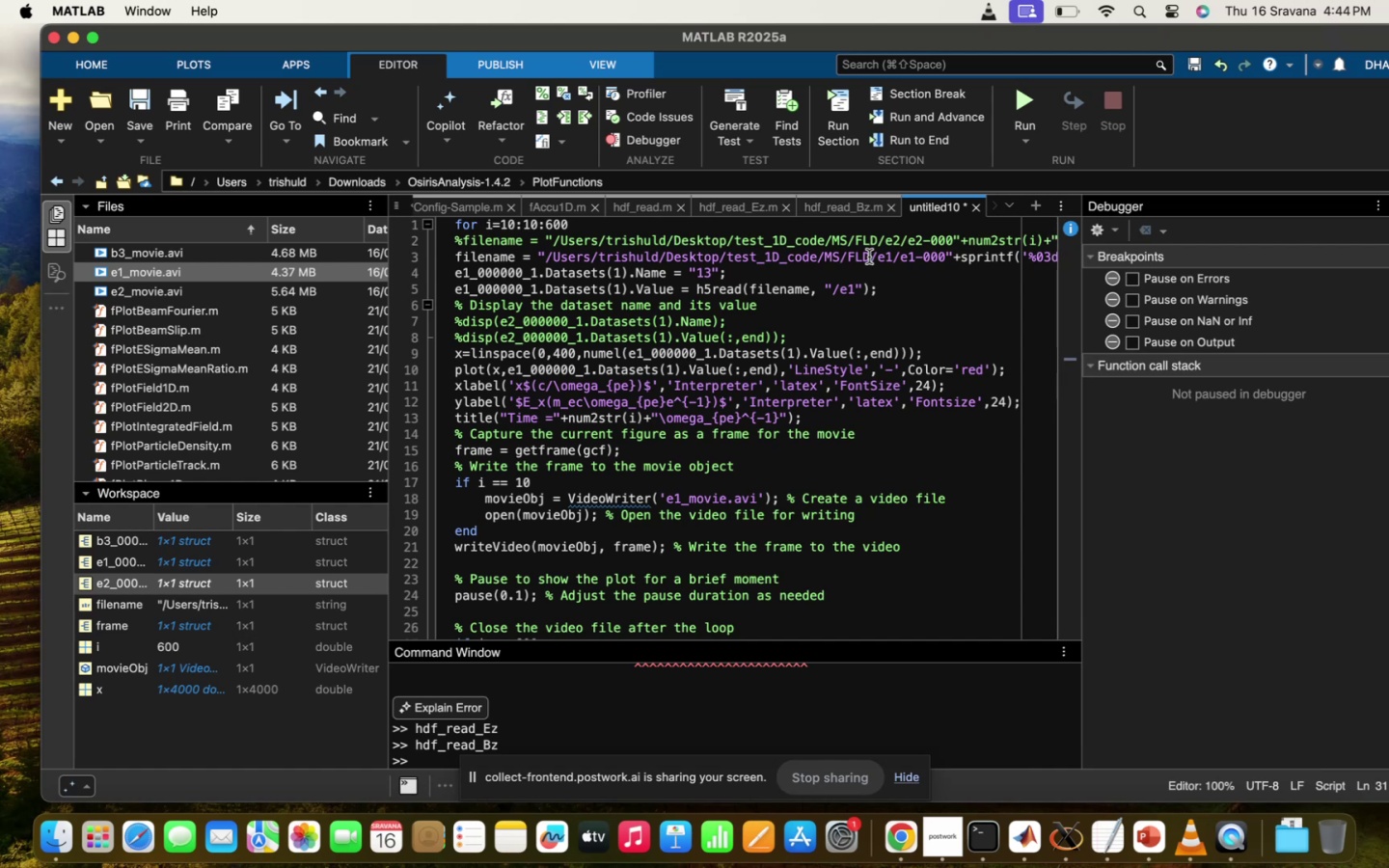 
left_click([869, 256])
 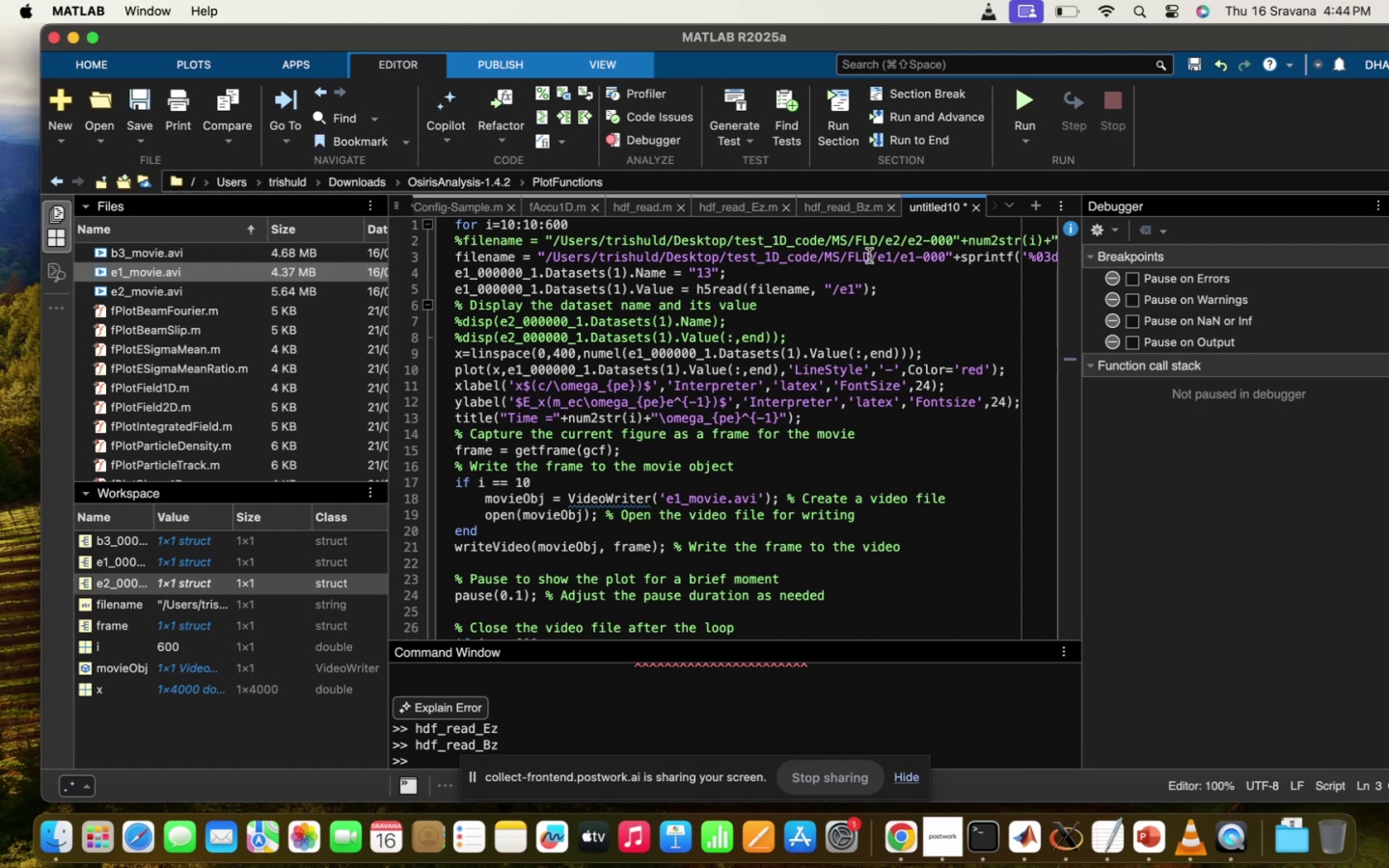 
key(Backspace)
key(Backspace)
key(Backspace)
type(Den)
key(Backspace)
key(Backspace)
type(ENSITY)
key(Backspace)
key(Backspace)
type(C)
key(Backspace)
type(chag)
key(Backspace)
type(rge)
 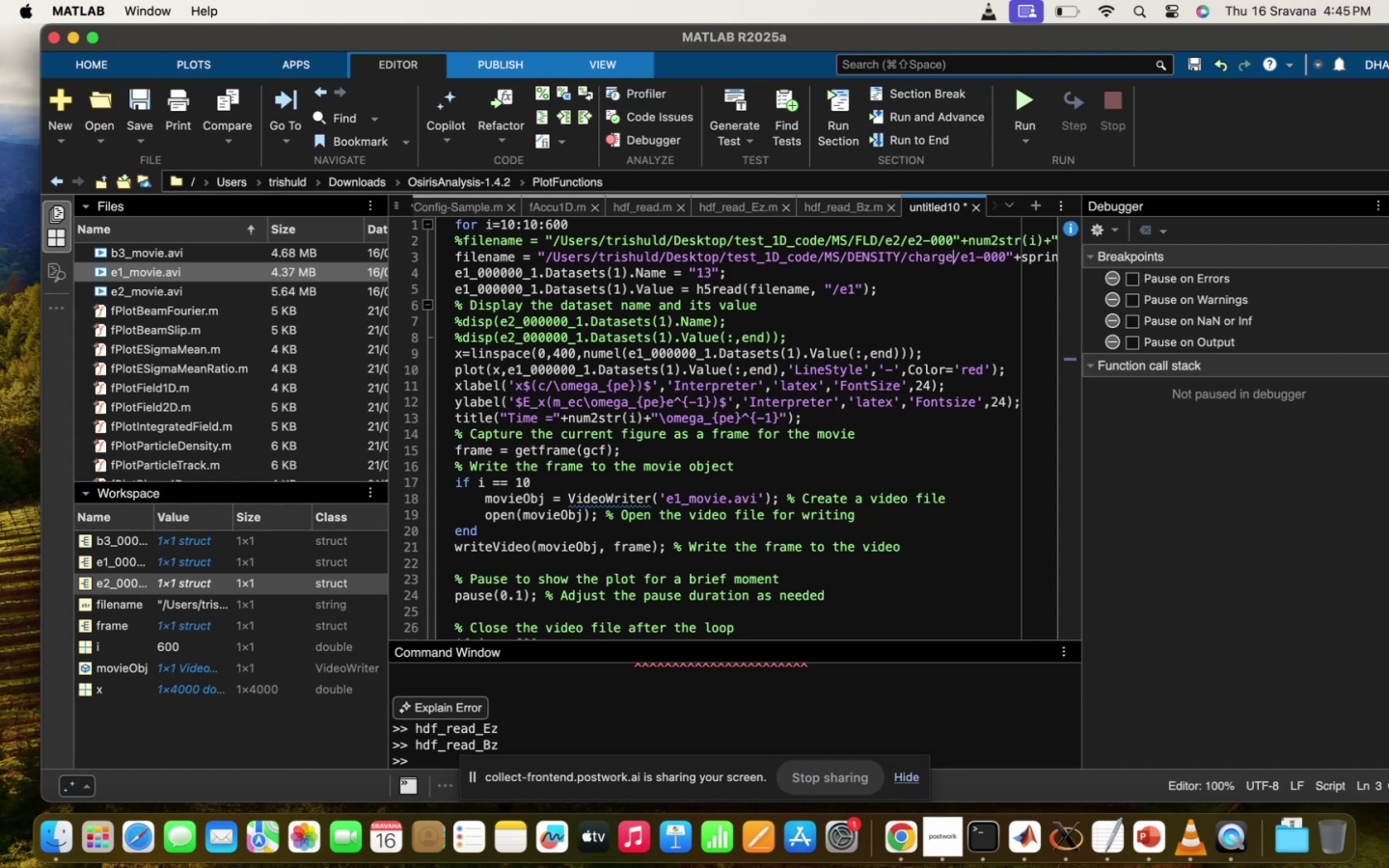 
key(ArrowRight)
 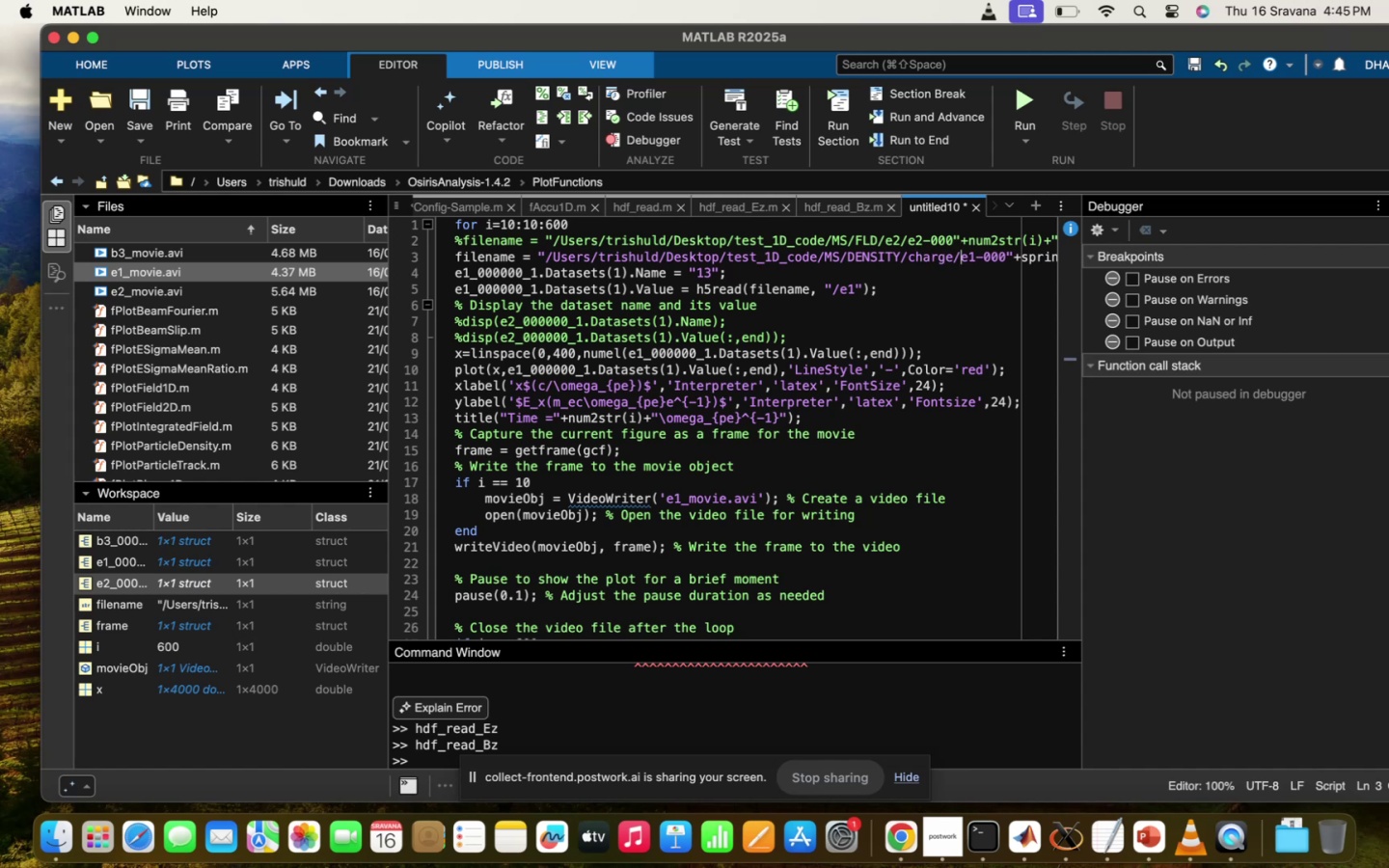 
key(ArrowRight)
 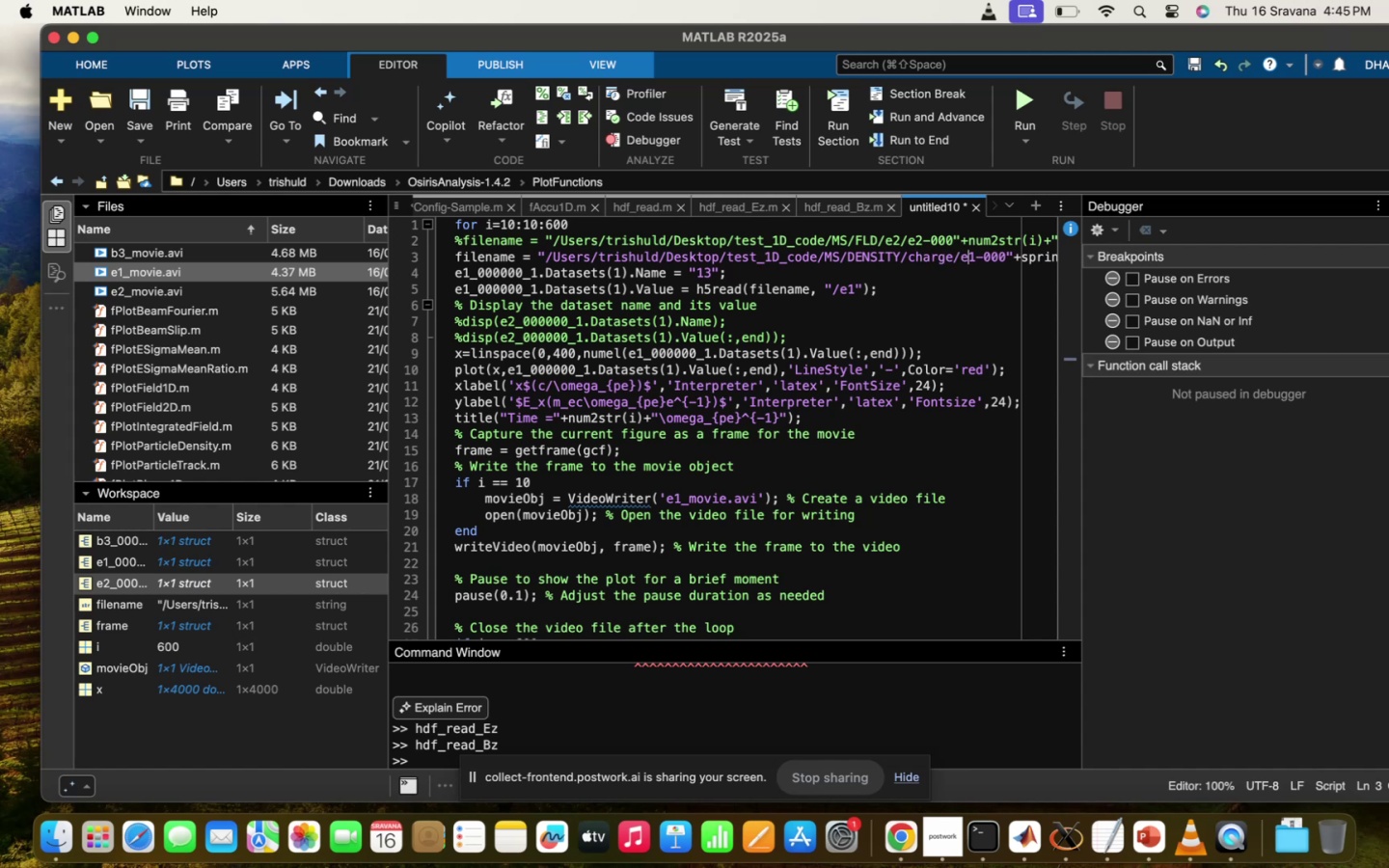 
key(ArrowRight)
 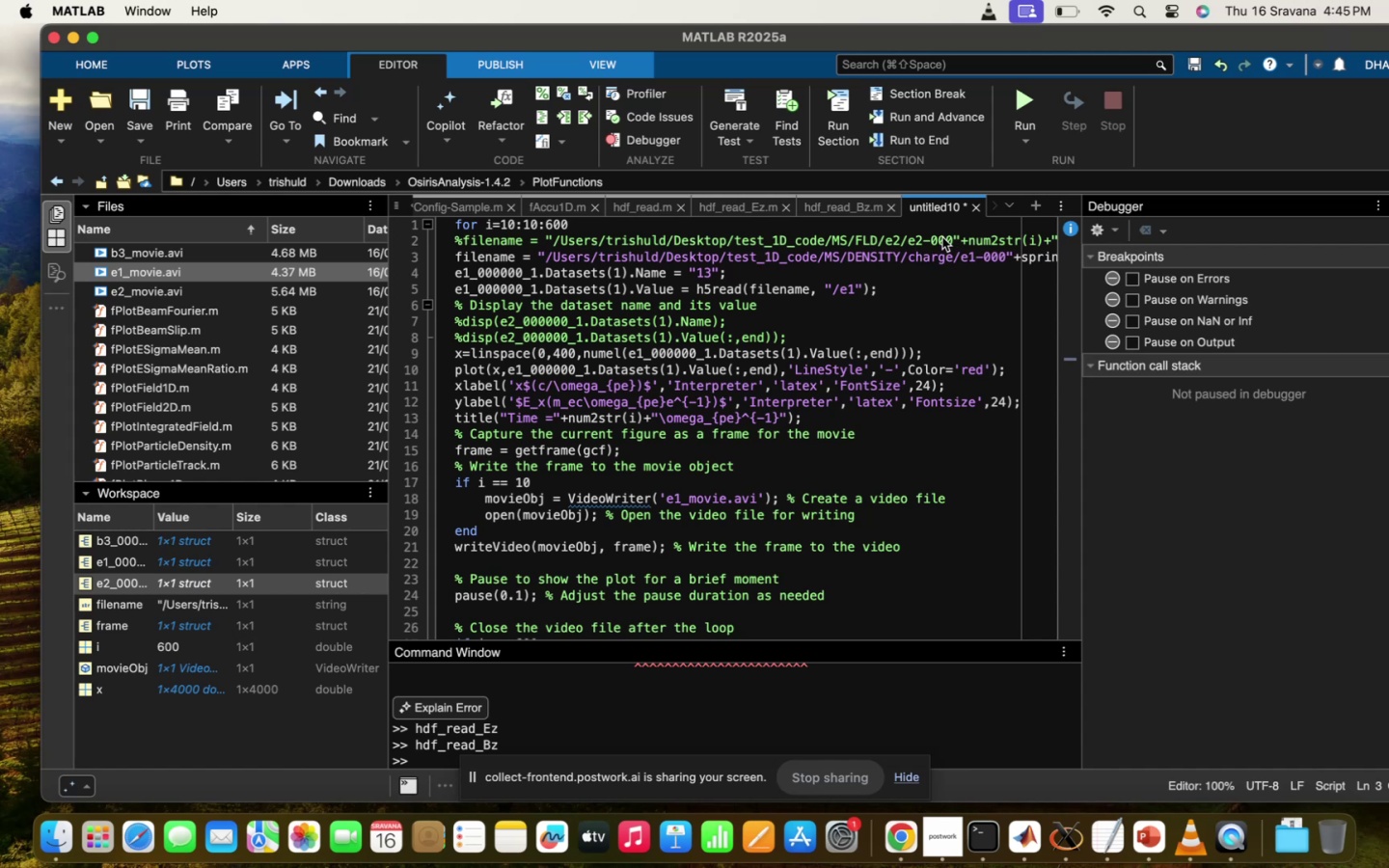 
left_click([908, 258])
 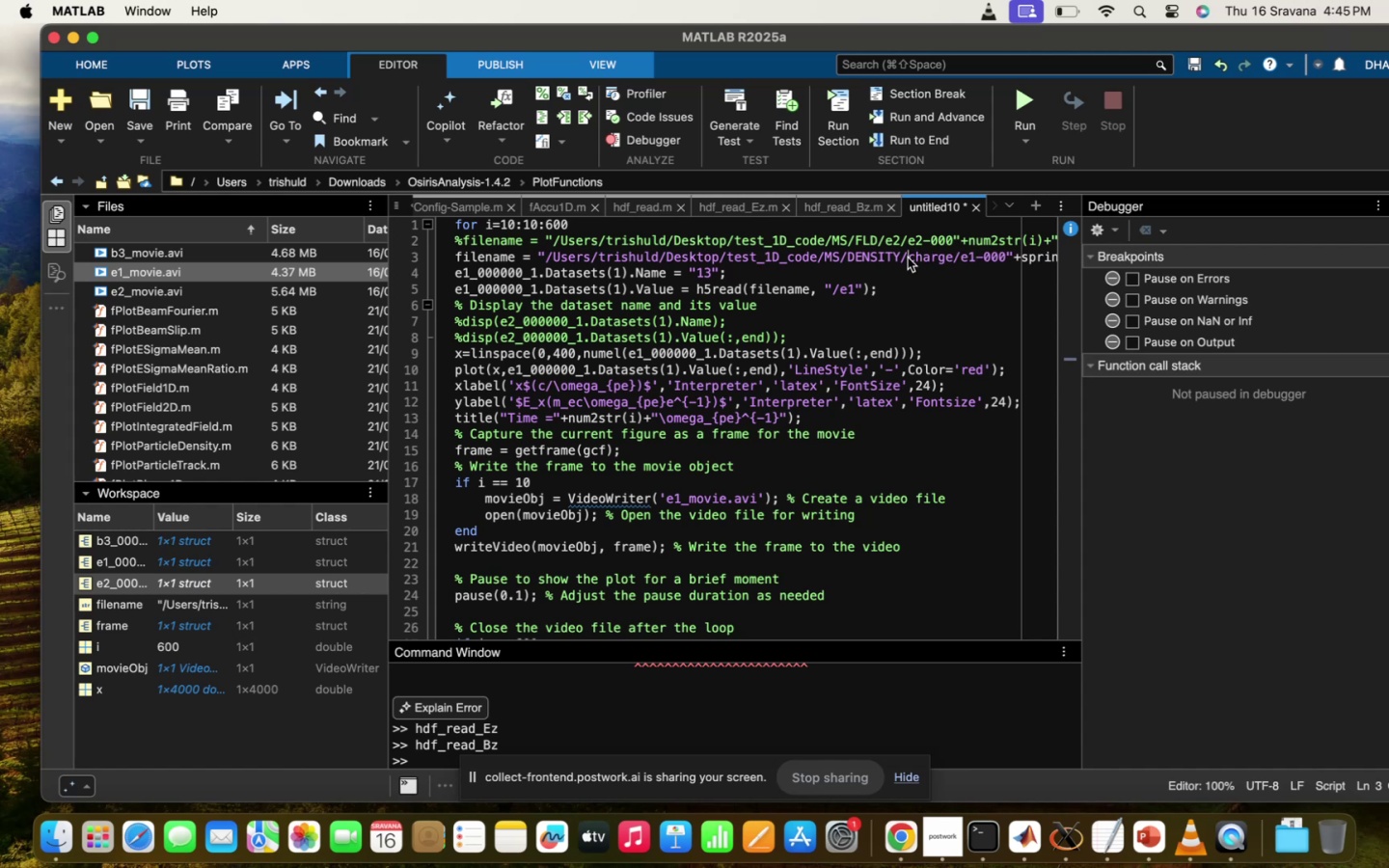 
type(ele/)
 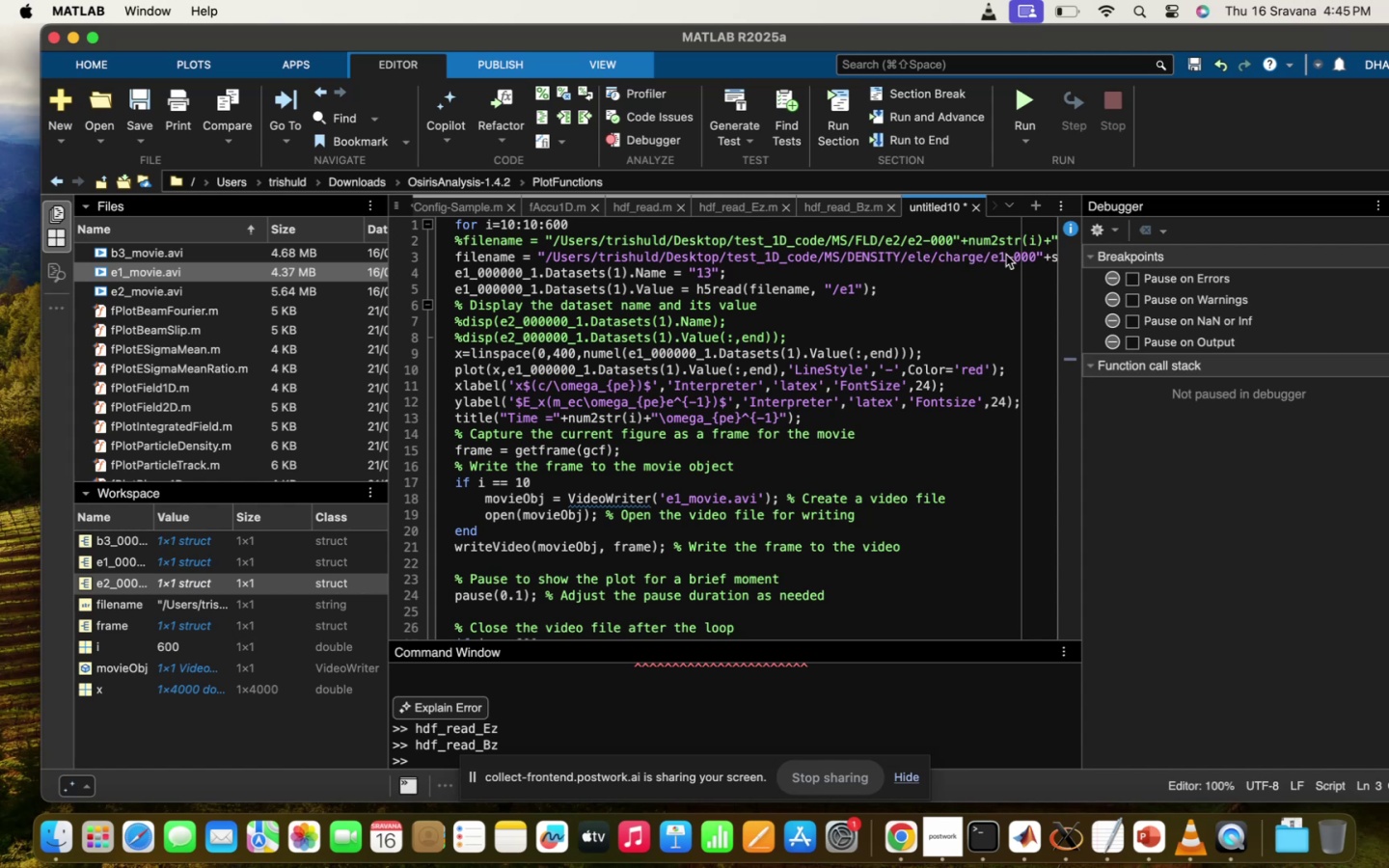 
left_click([1001, 255])
 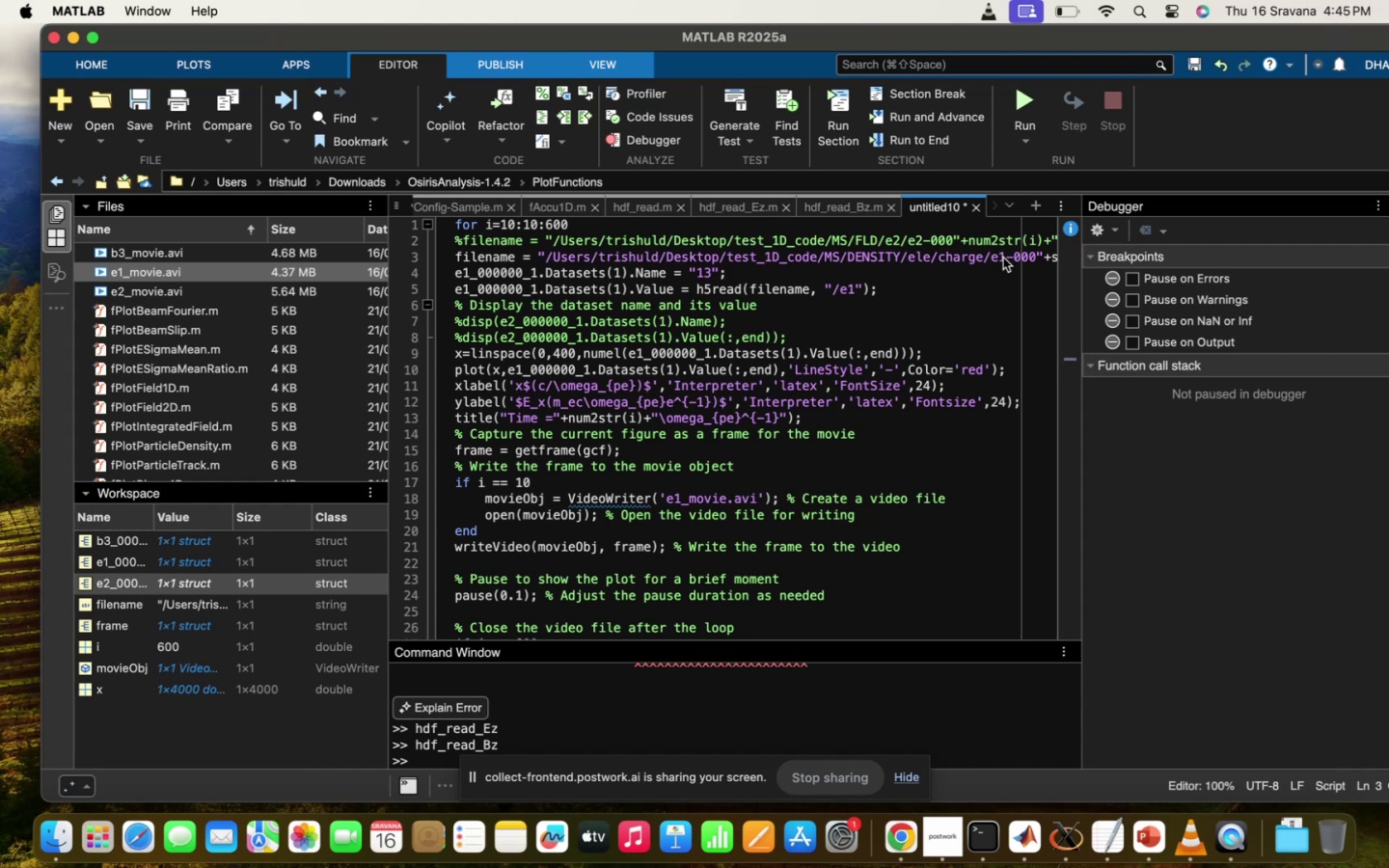 
left_click([1003, 258])
 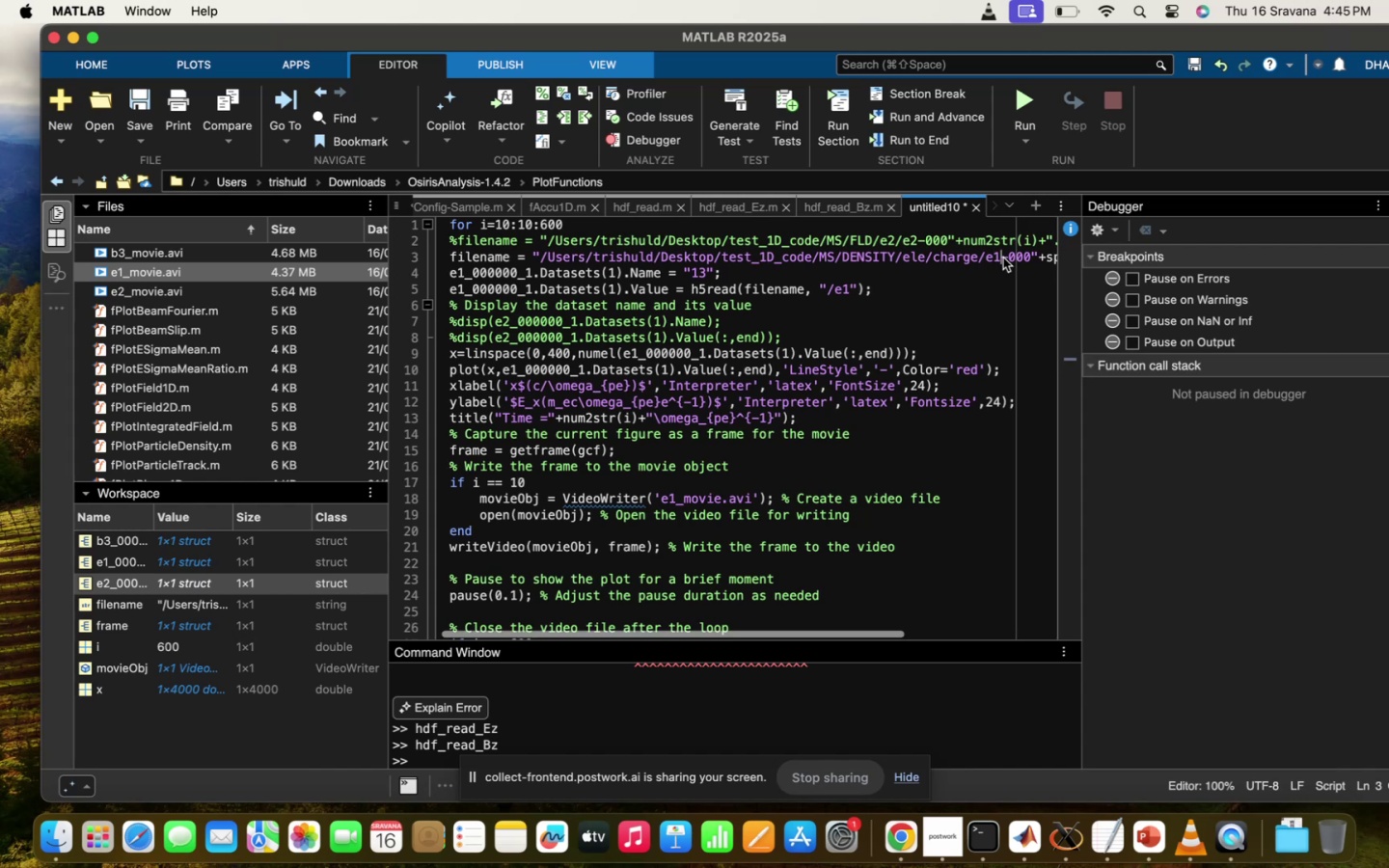 
key(Backspace)
key(Backspace)
type(charge-ele)
 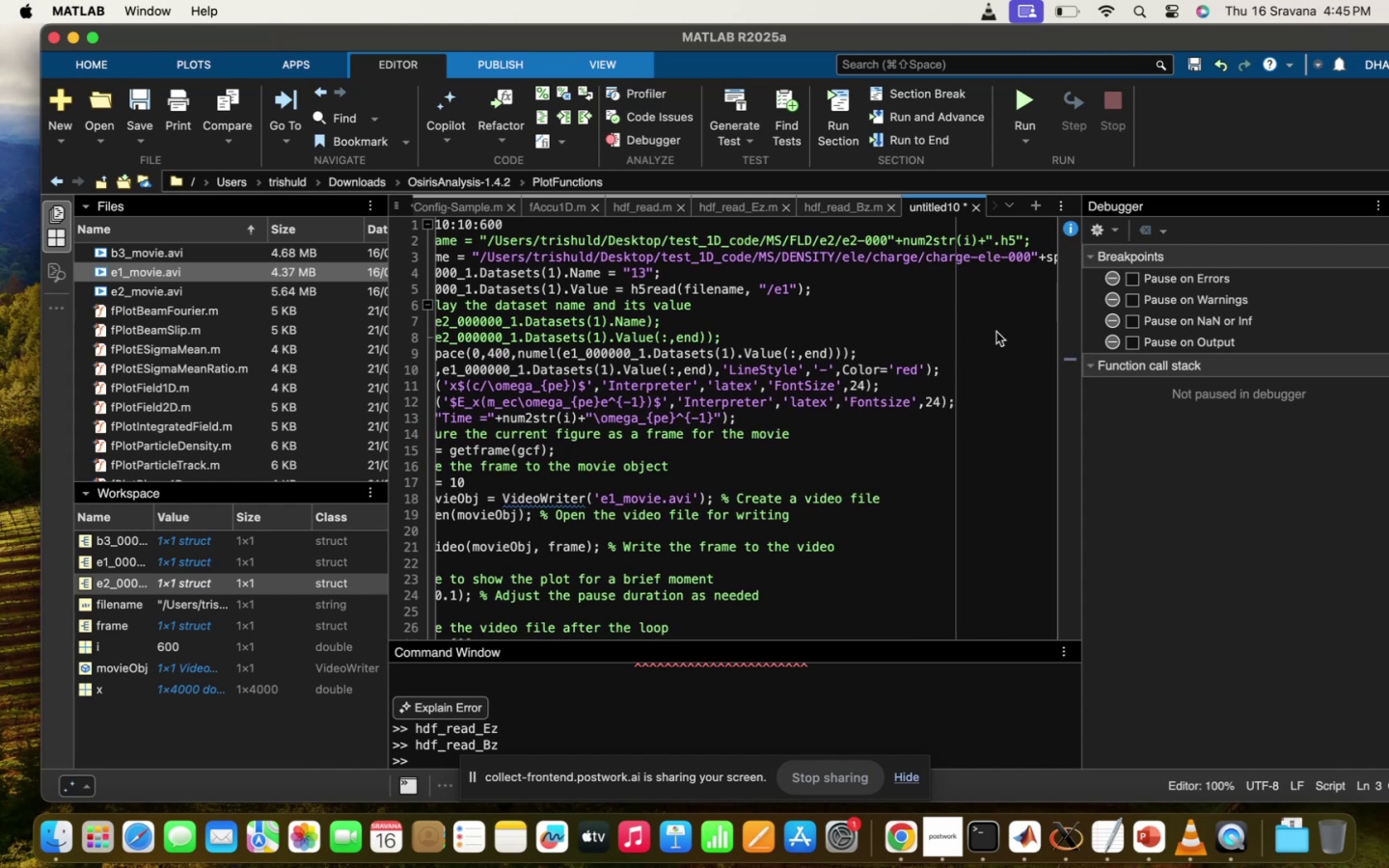 
scroll: coordinate [995, 333], scroll_direction: down, amount: 5.0
 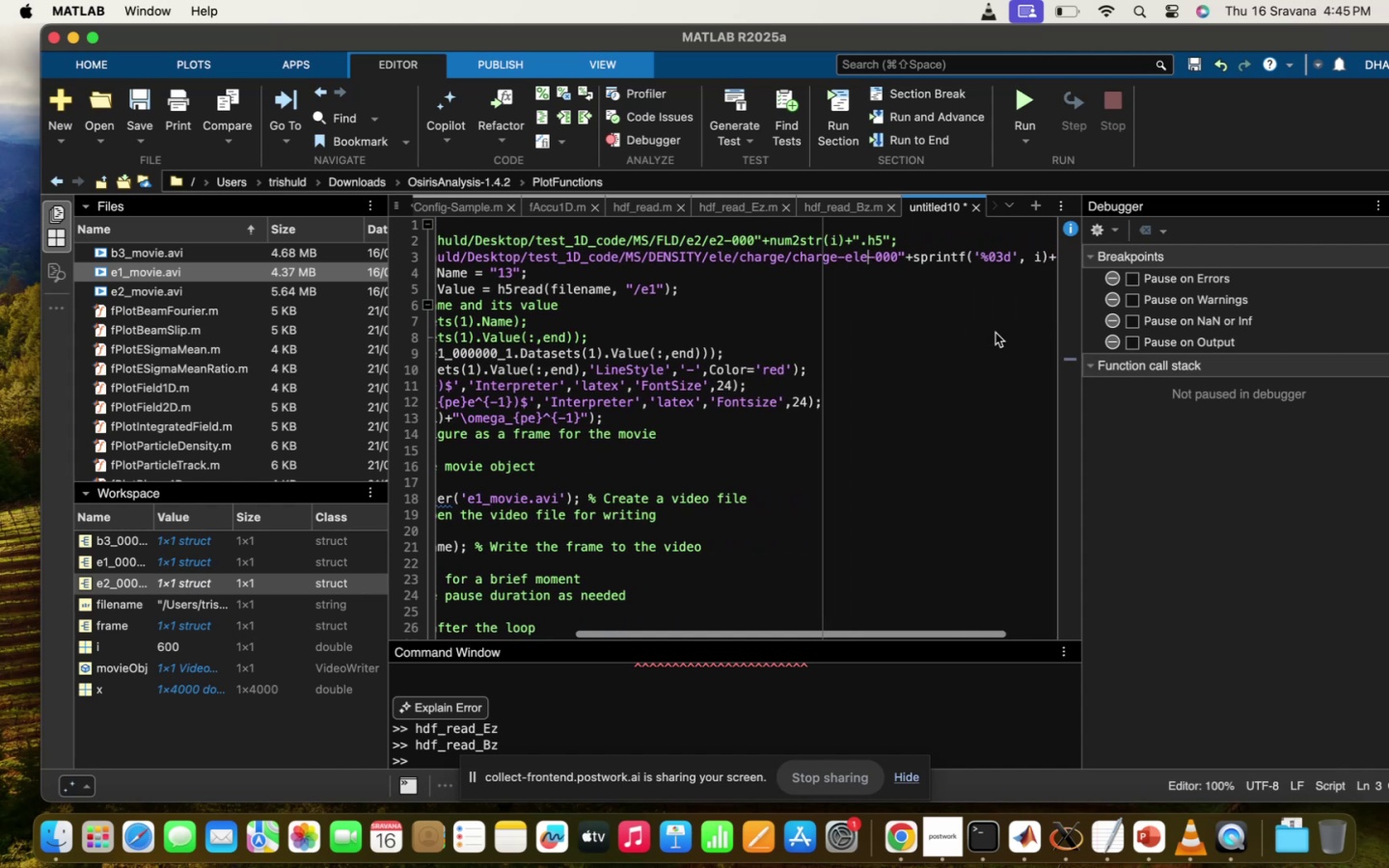 
scroll: coordinate [995, 333], scroll_direction: up, amount: 22.0
 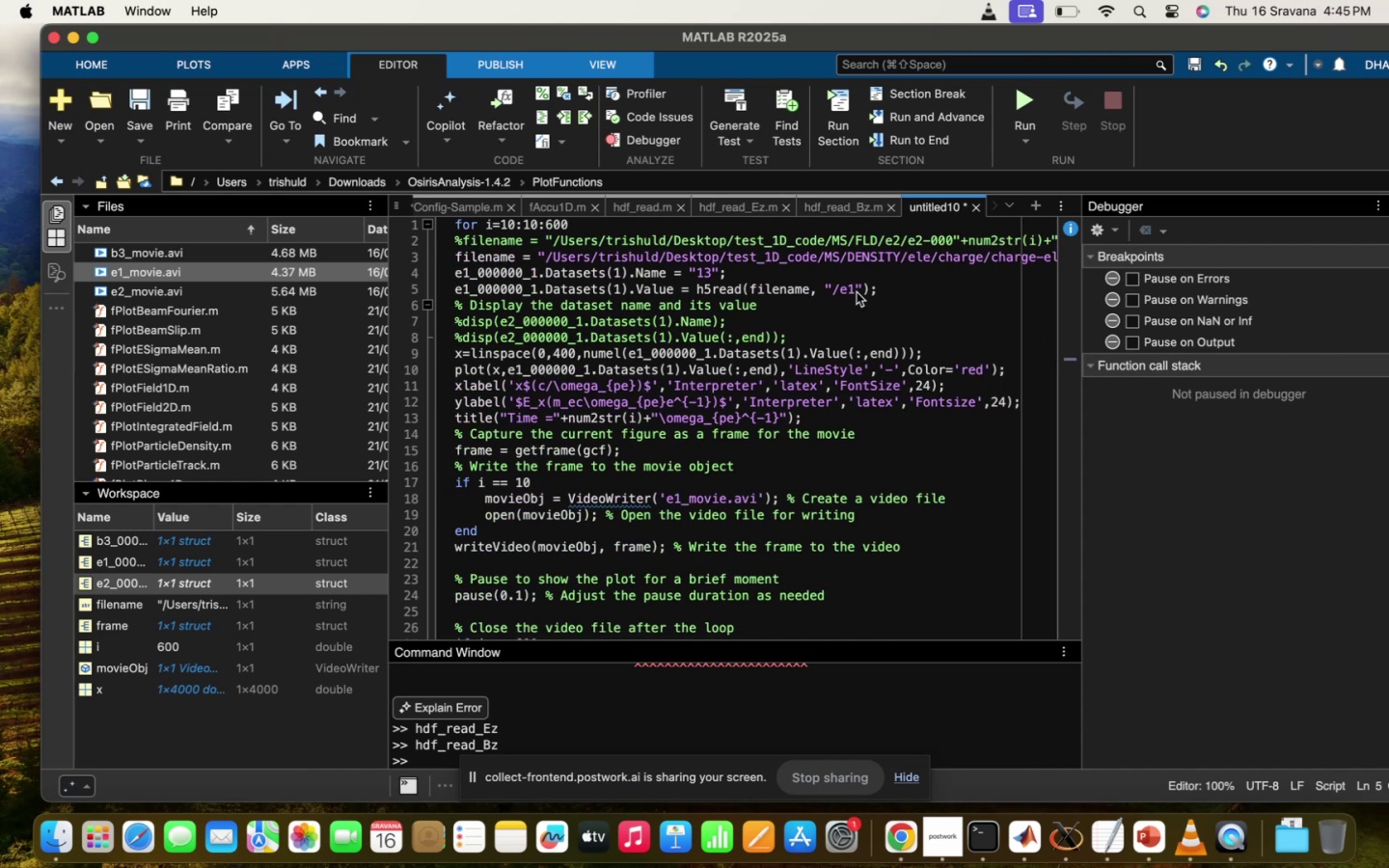 
key(Backspace)
key(Backspace)
type(charge-ele)
 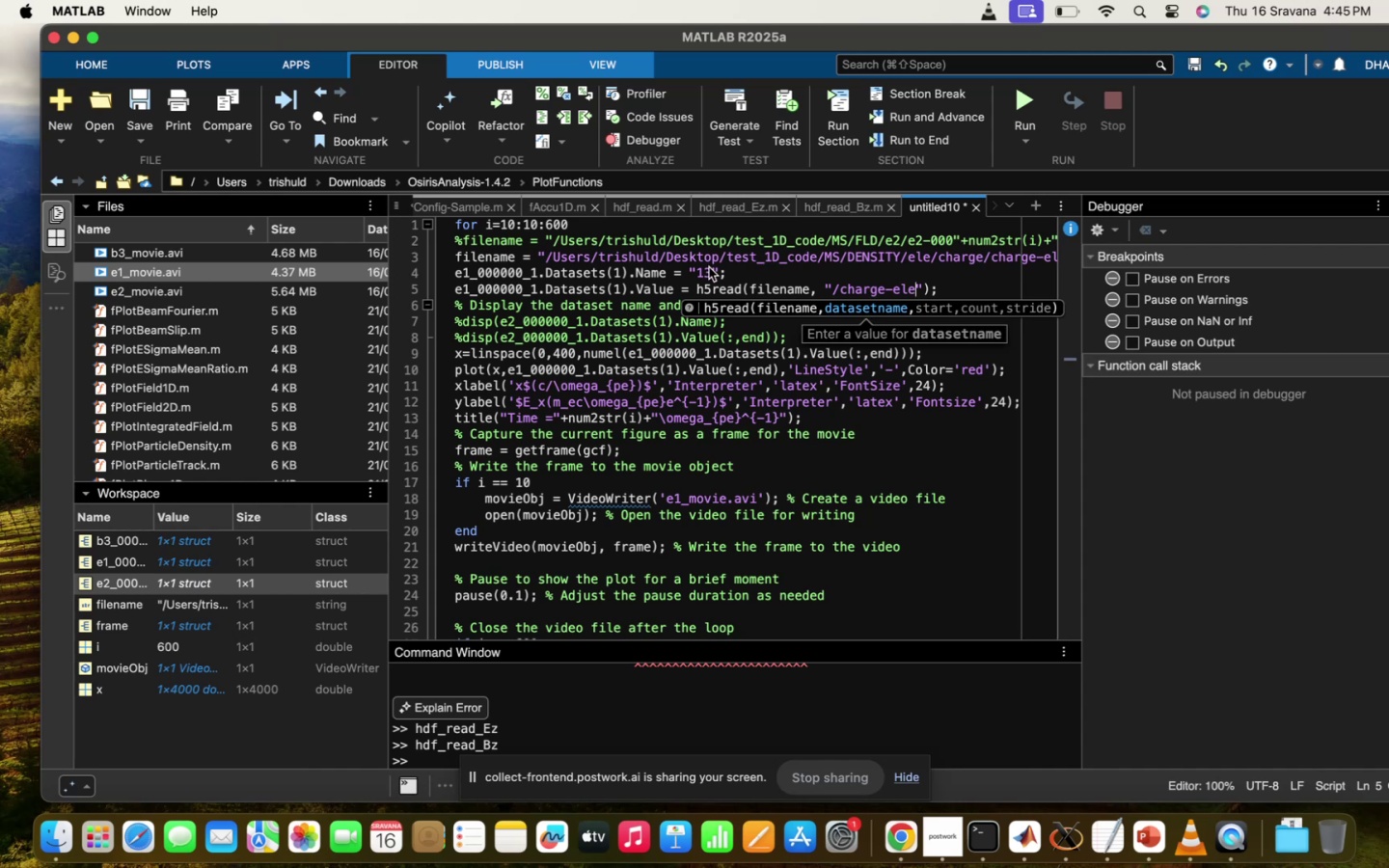 
left_click([711, 297])
 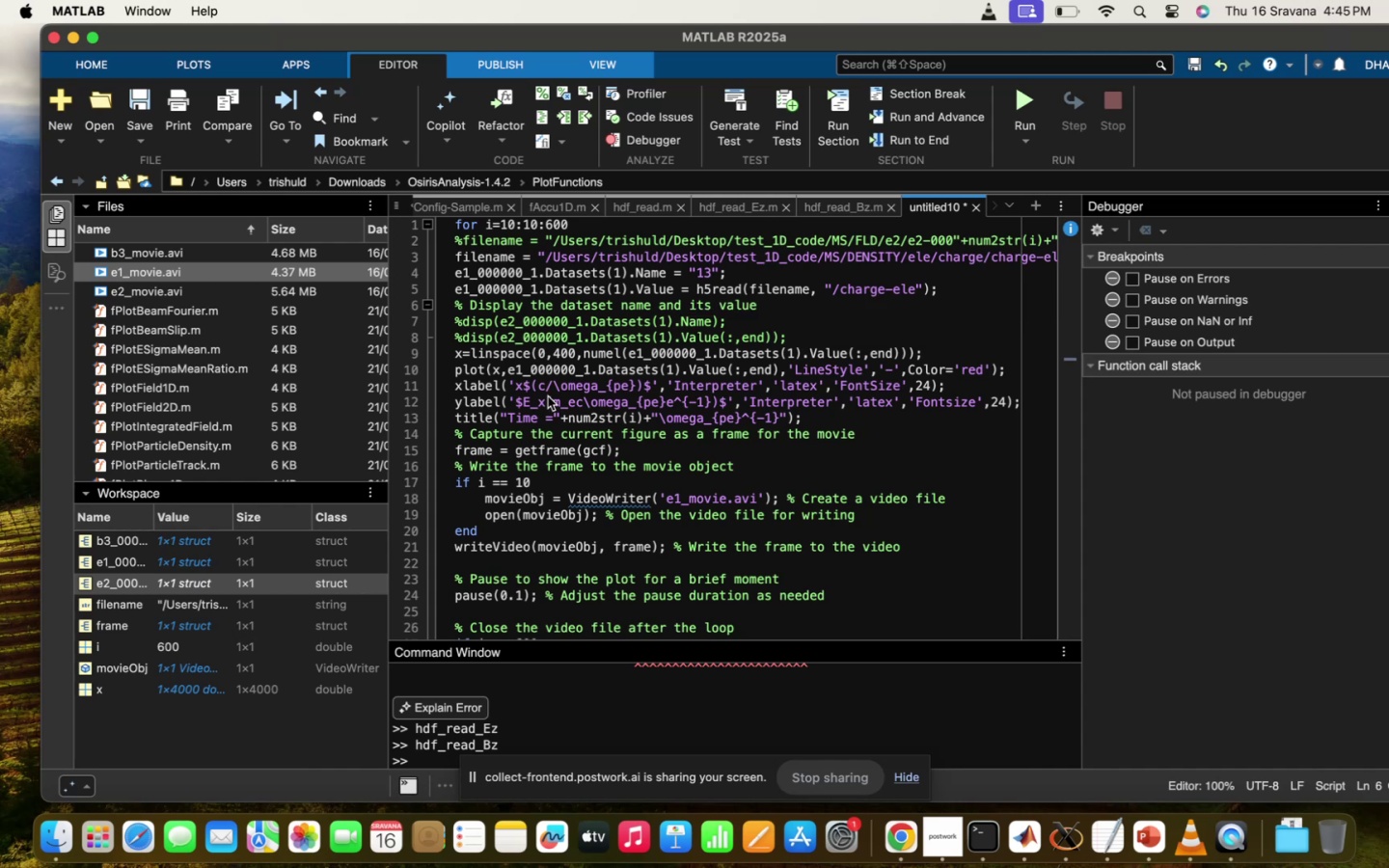 
left_click_drag(start_coordinate=[545, 401], to_coordinate=[525, 401])
 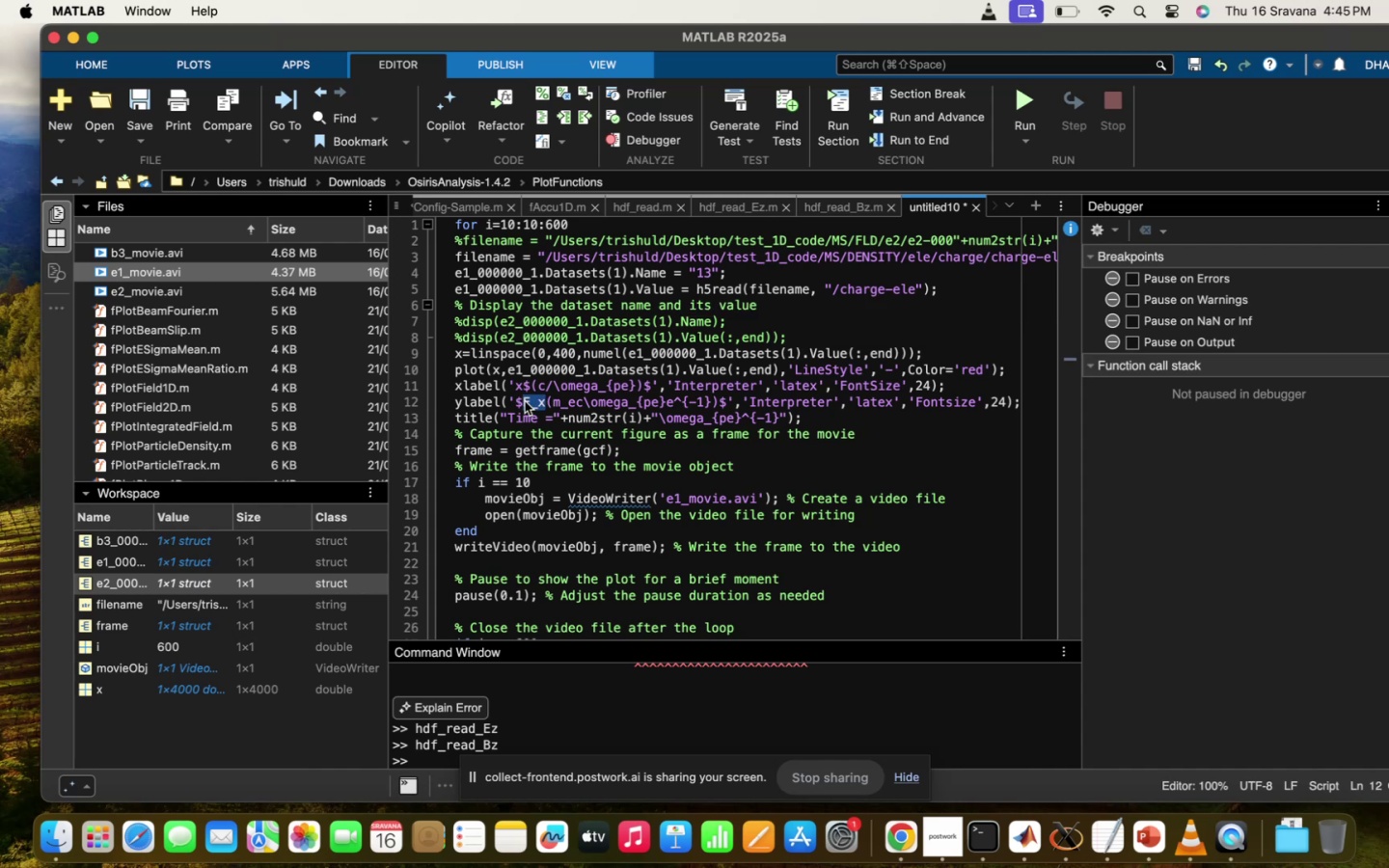 
key(N)
 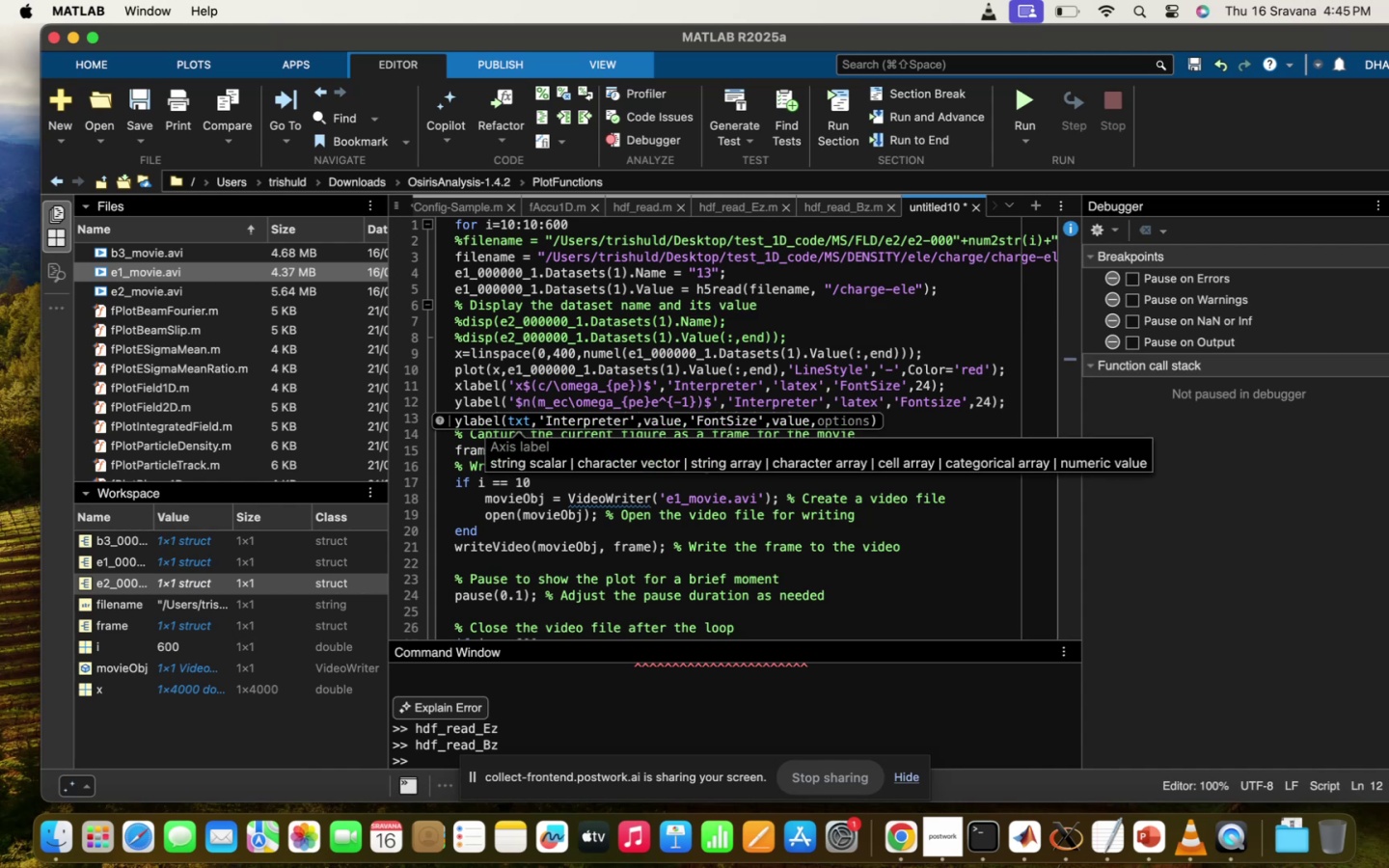 
key(Shift+Minus)
 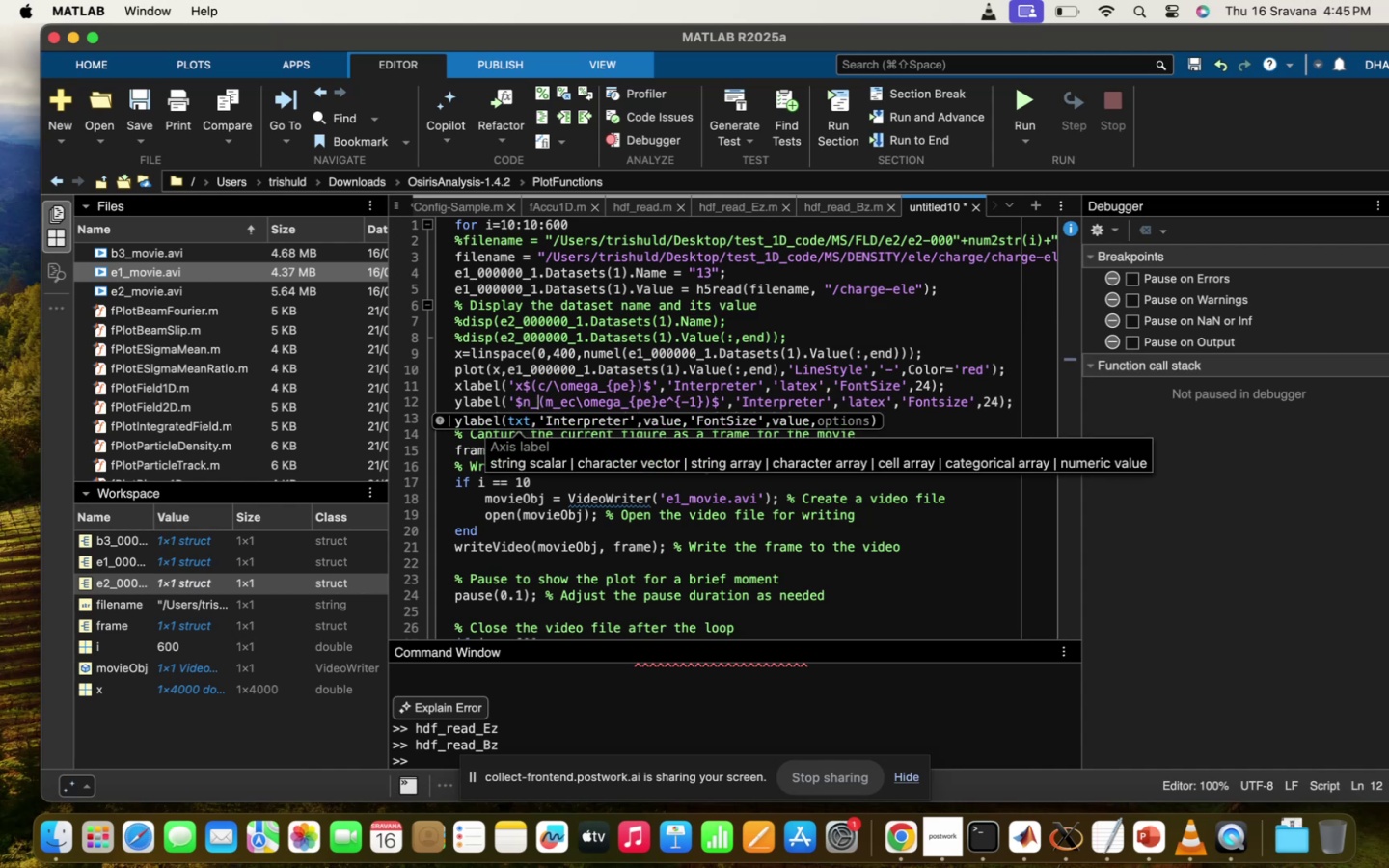 
key(E)
 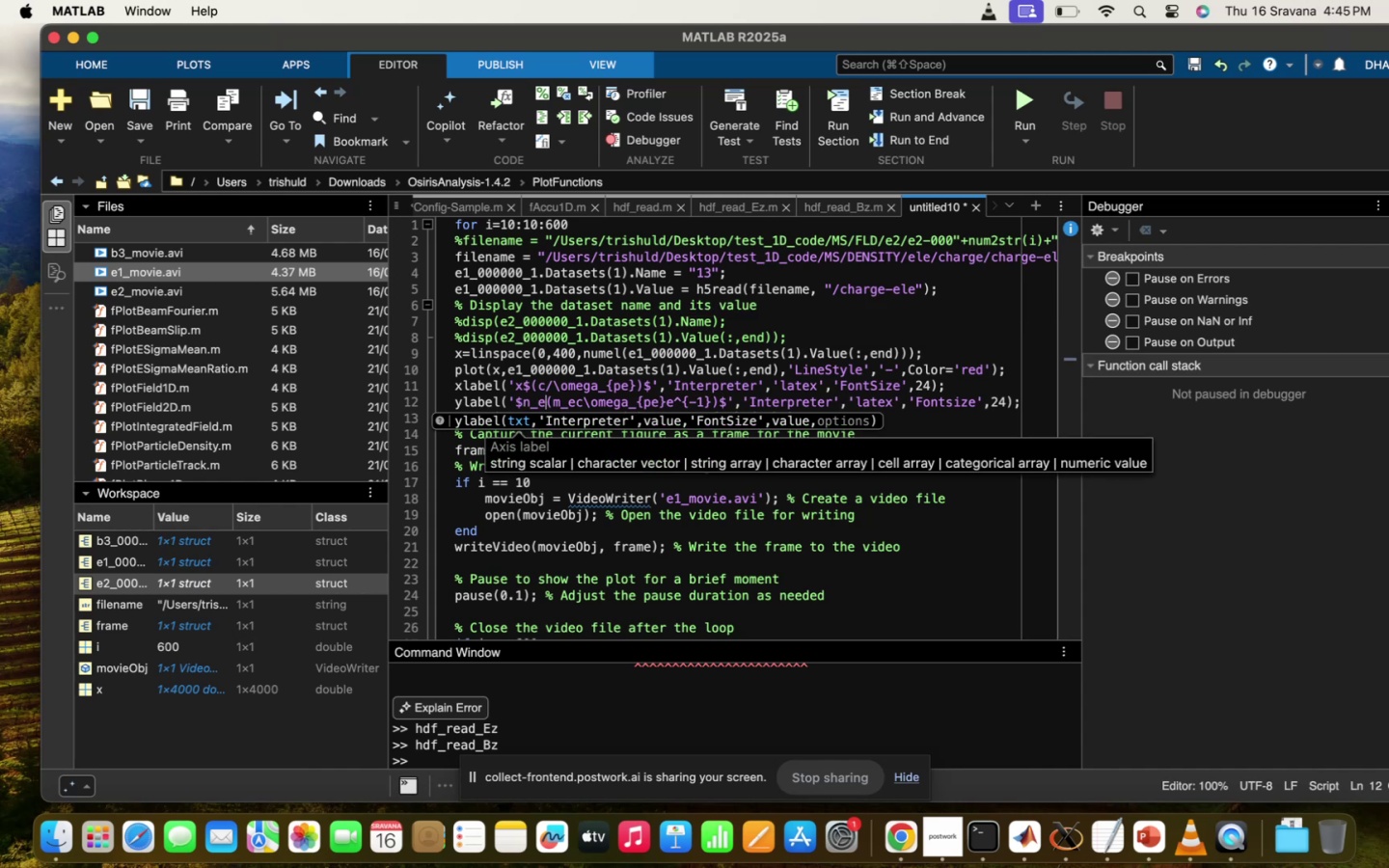 
hold_key(key=ArrowRight, duration=0.97)
 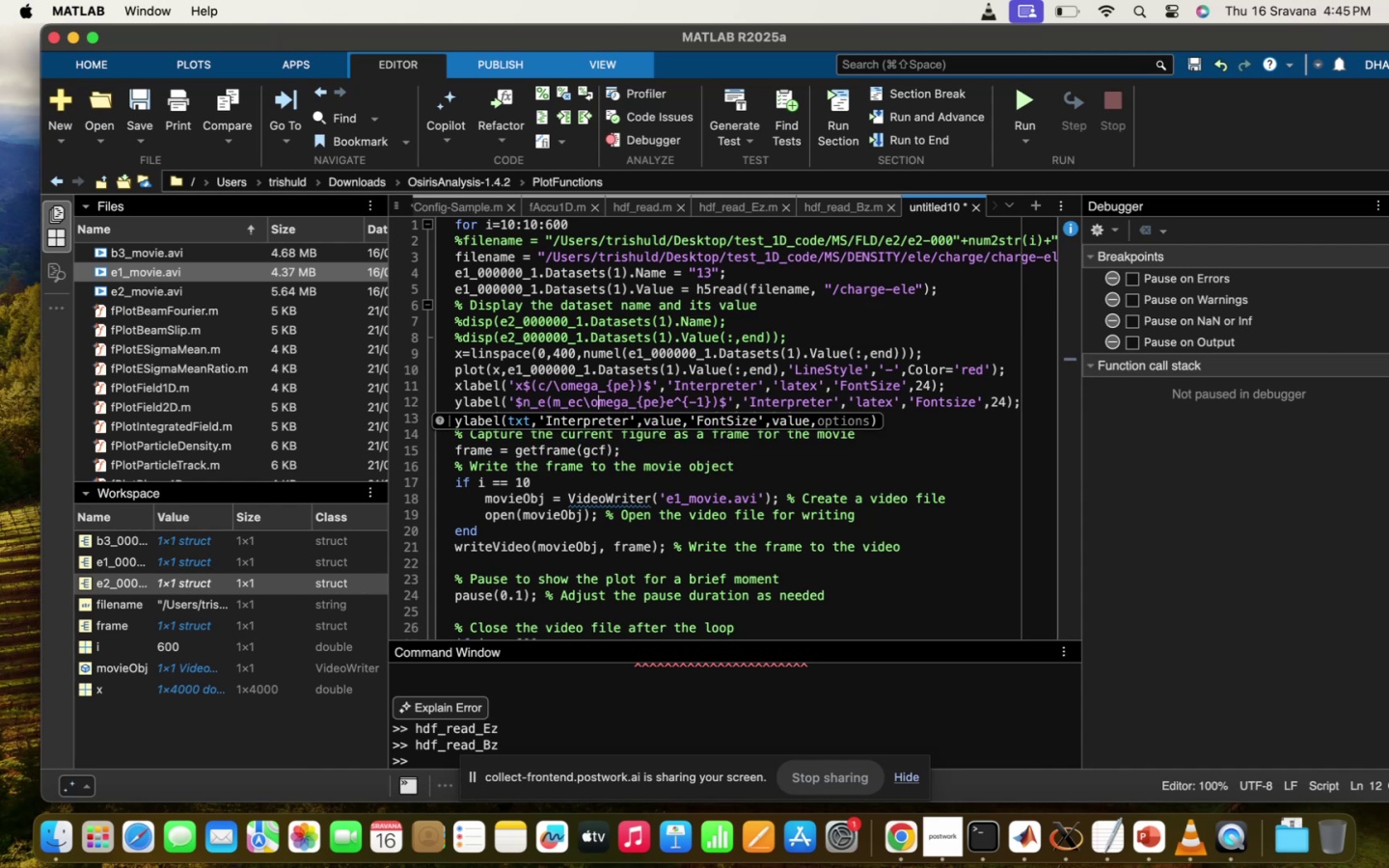 
hold_key(key=ArrowLeft, duration=0.36)
 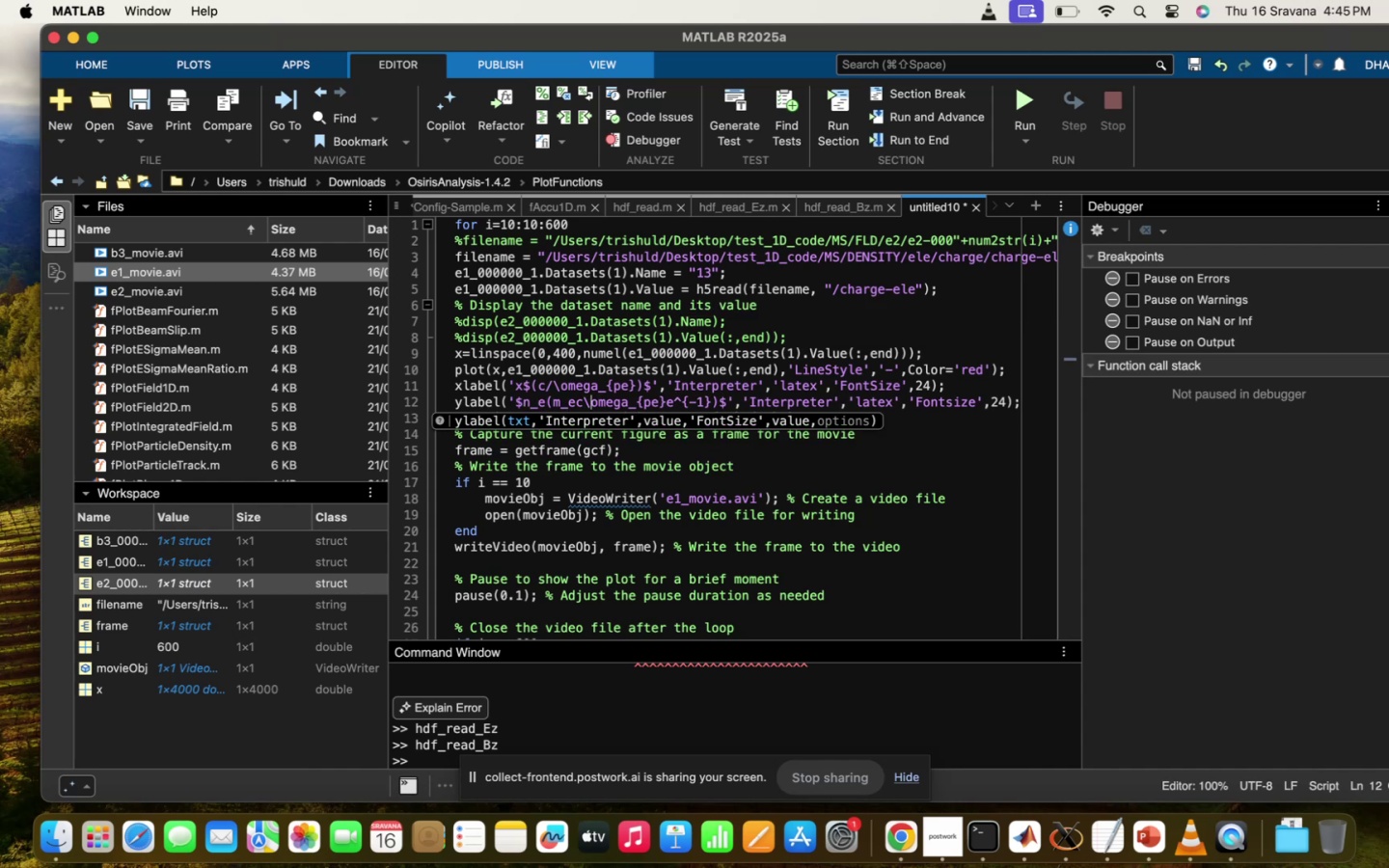 
key(ArrowLeft)
 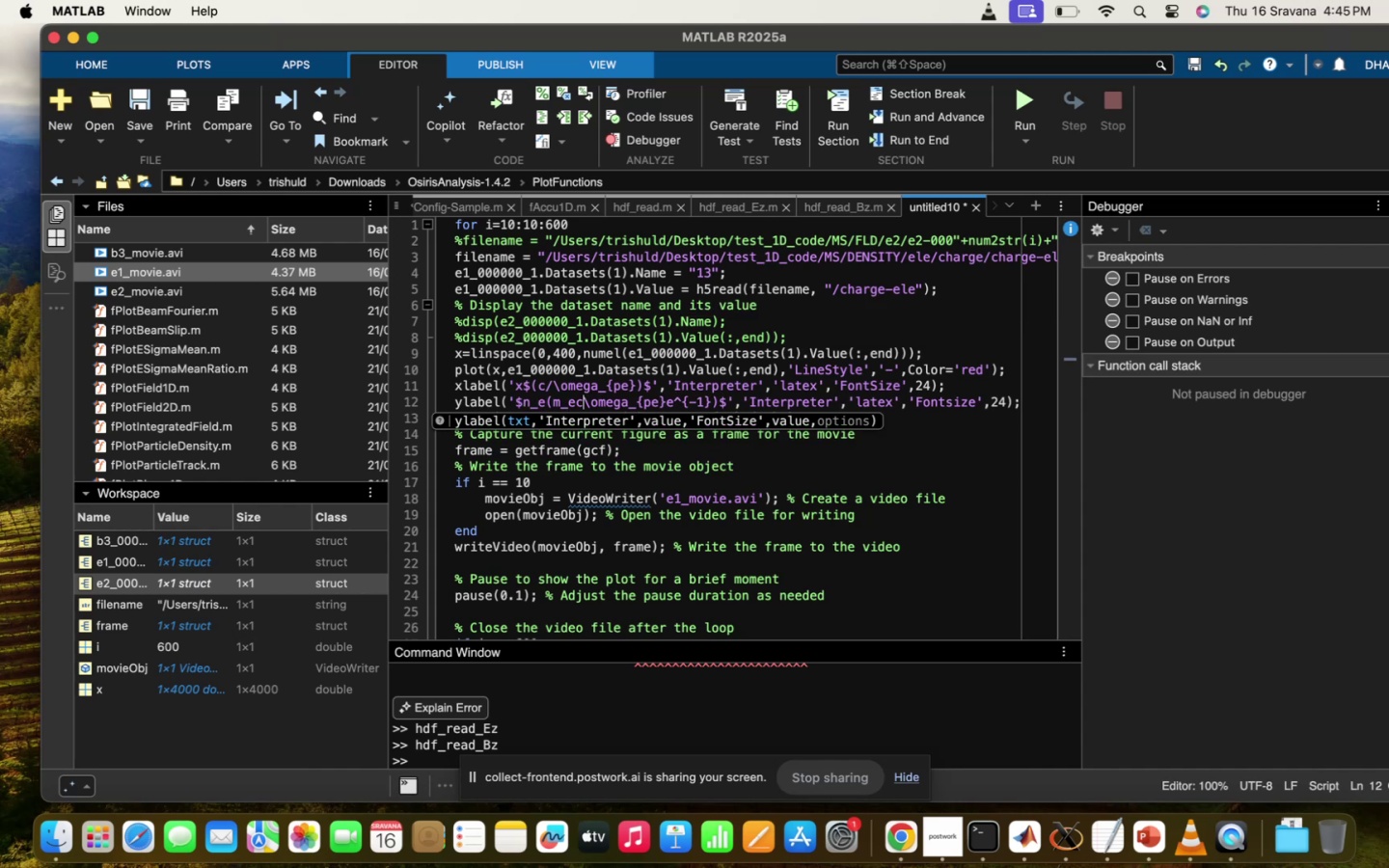 
hold_key(key=ArrowRight, duration=1.5)
 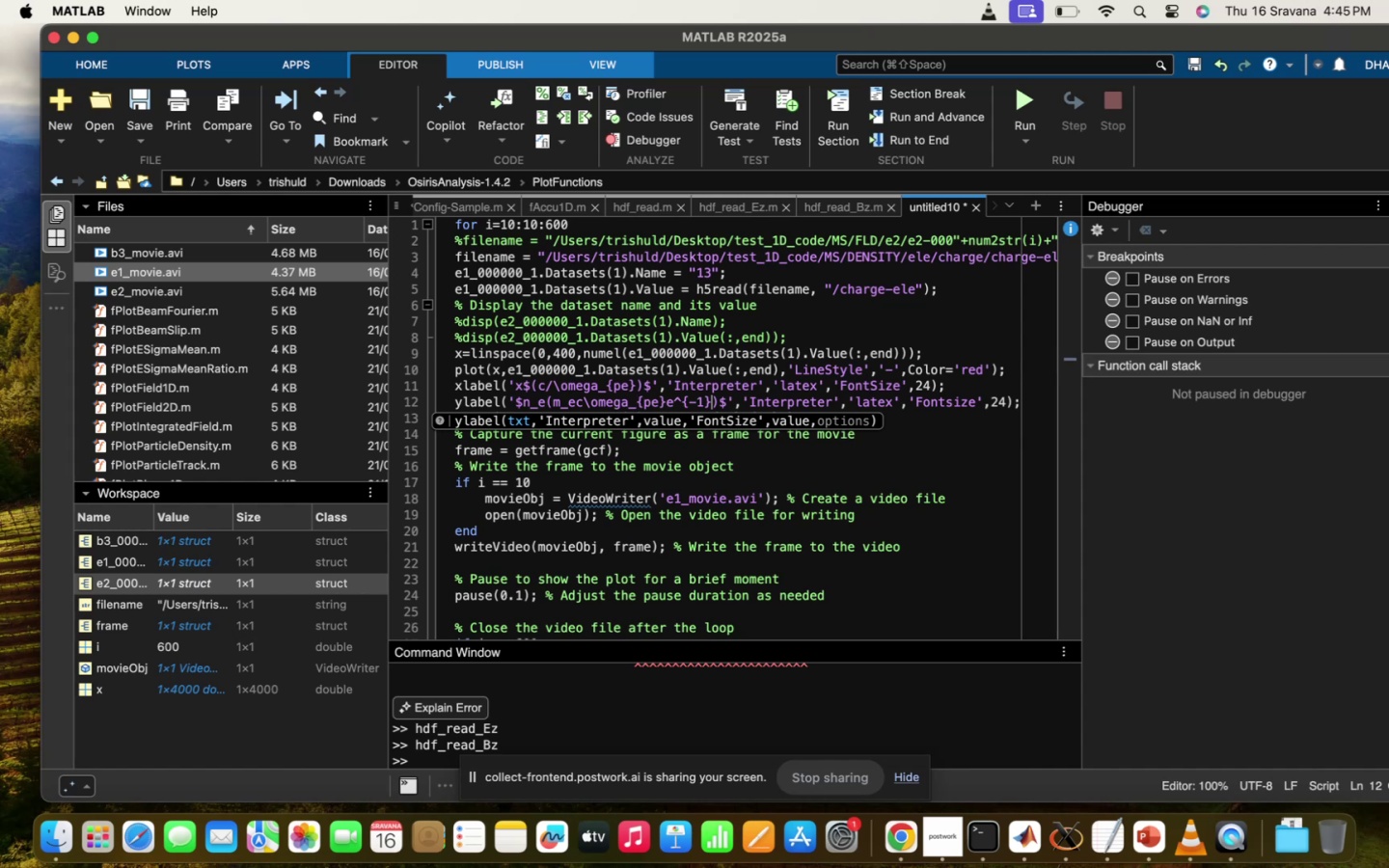 
hold_key(key=ArrowRight, duration=0.3)
 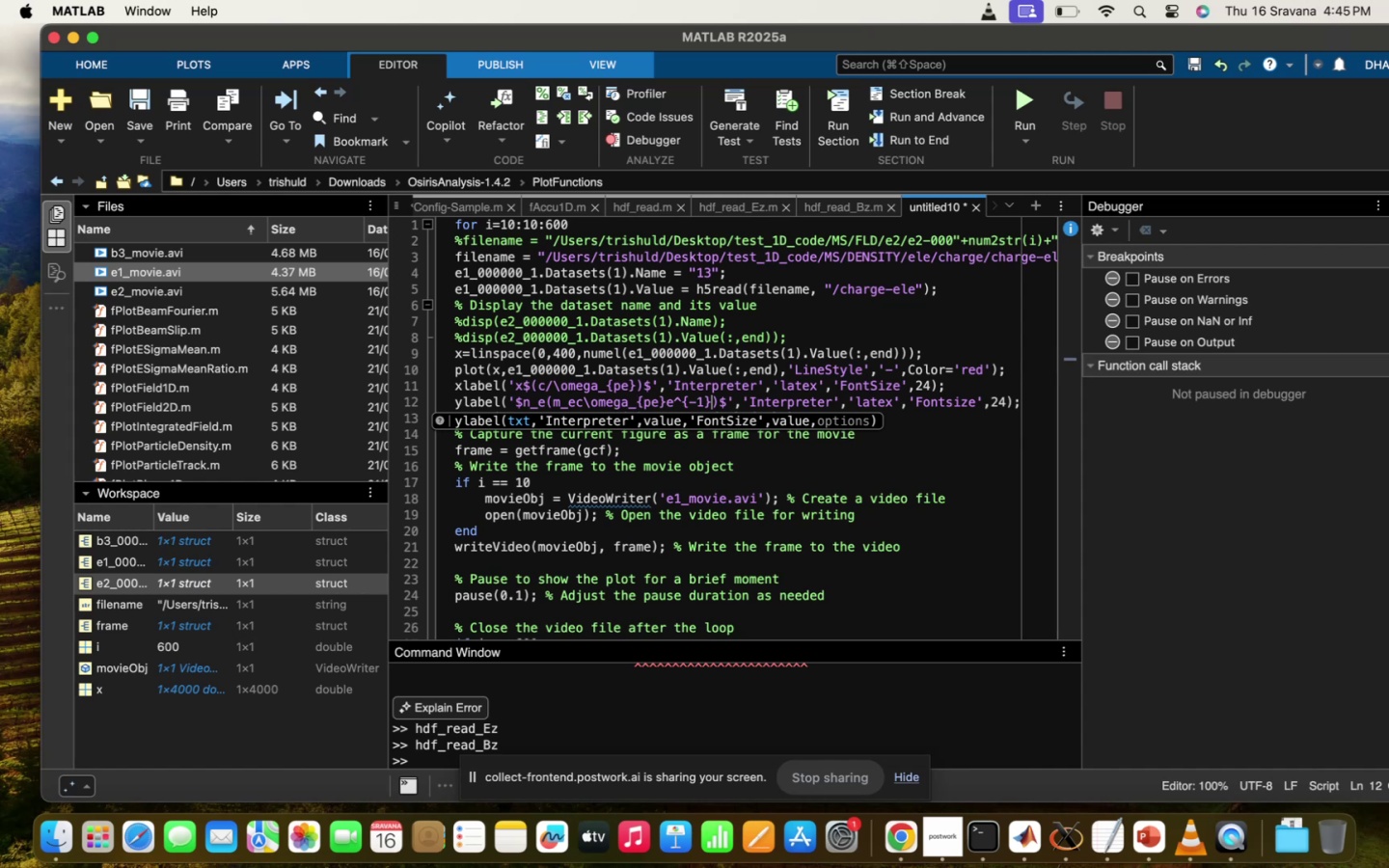 
hold_key(key=Backspace, duration=1.5)
 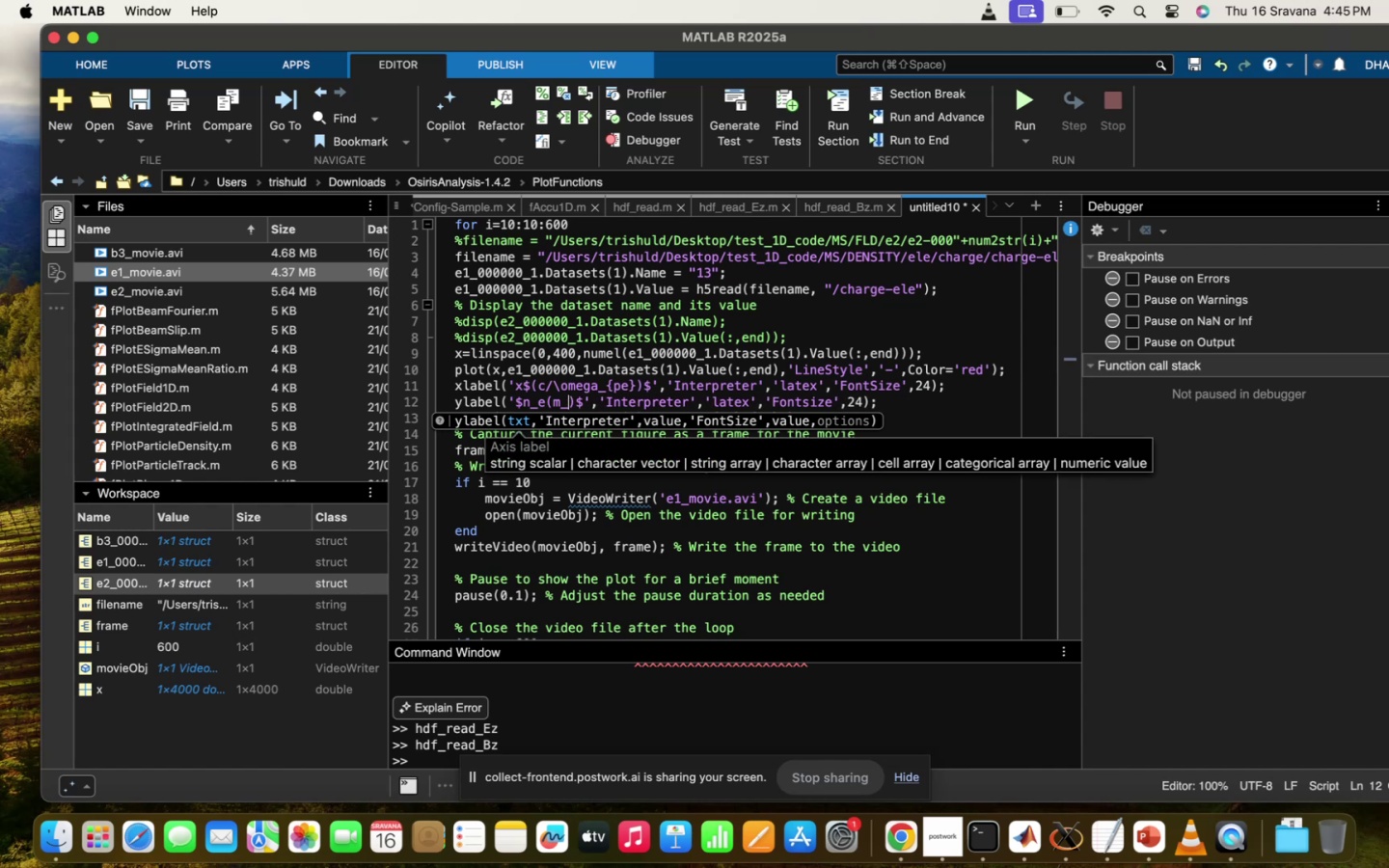 
hold_key(key=Backspace, duration=0.46)
 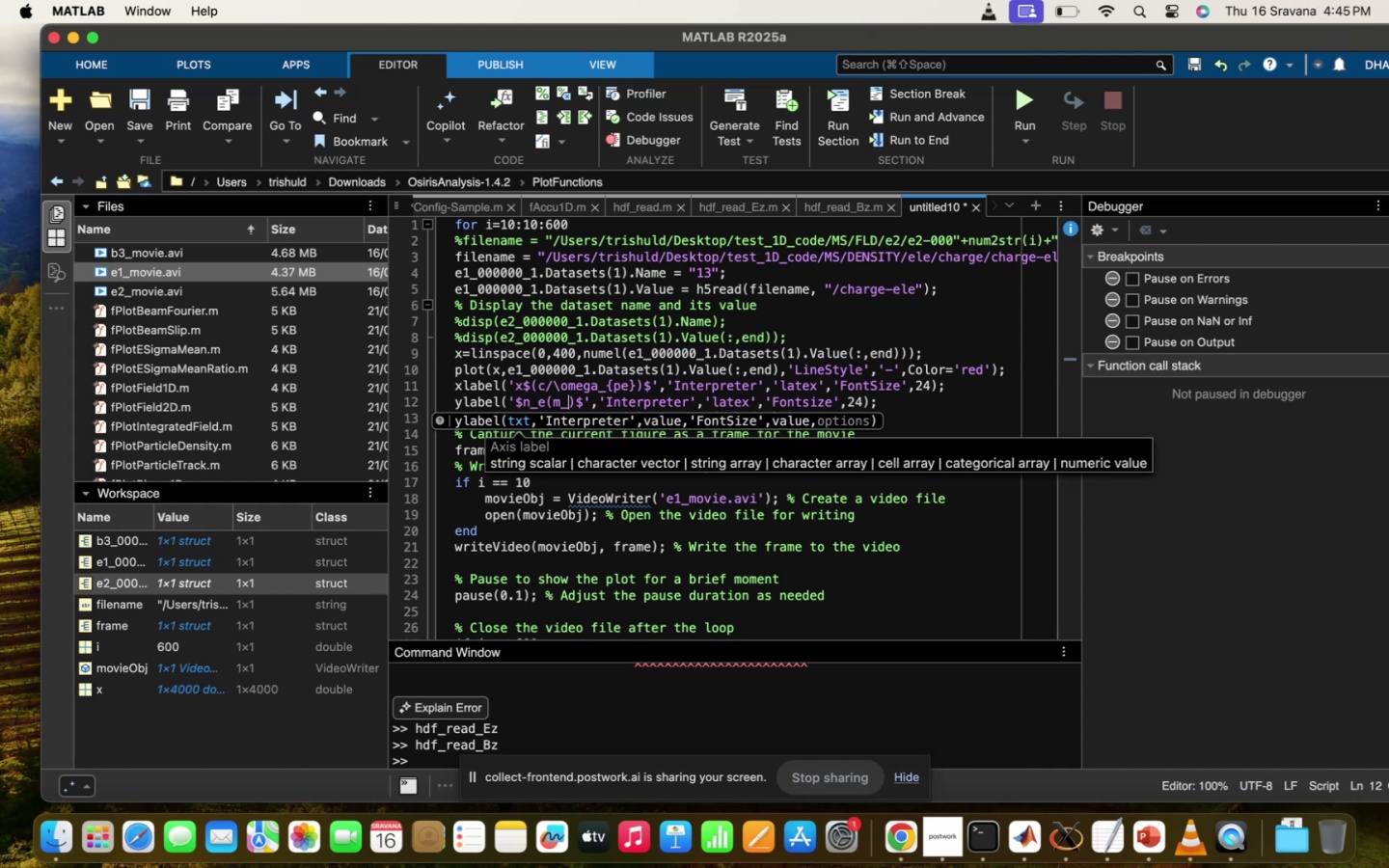 
key(Backspace)
 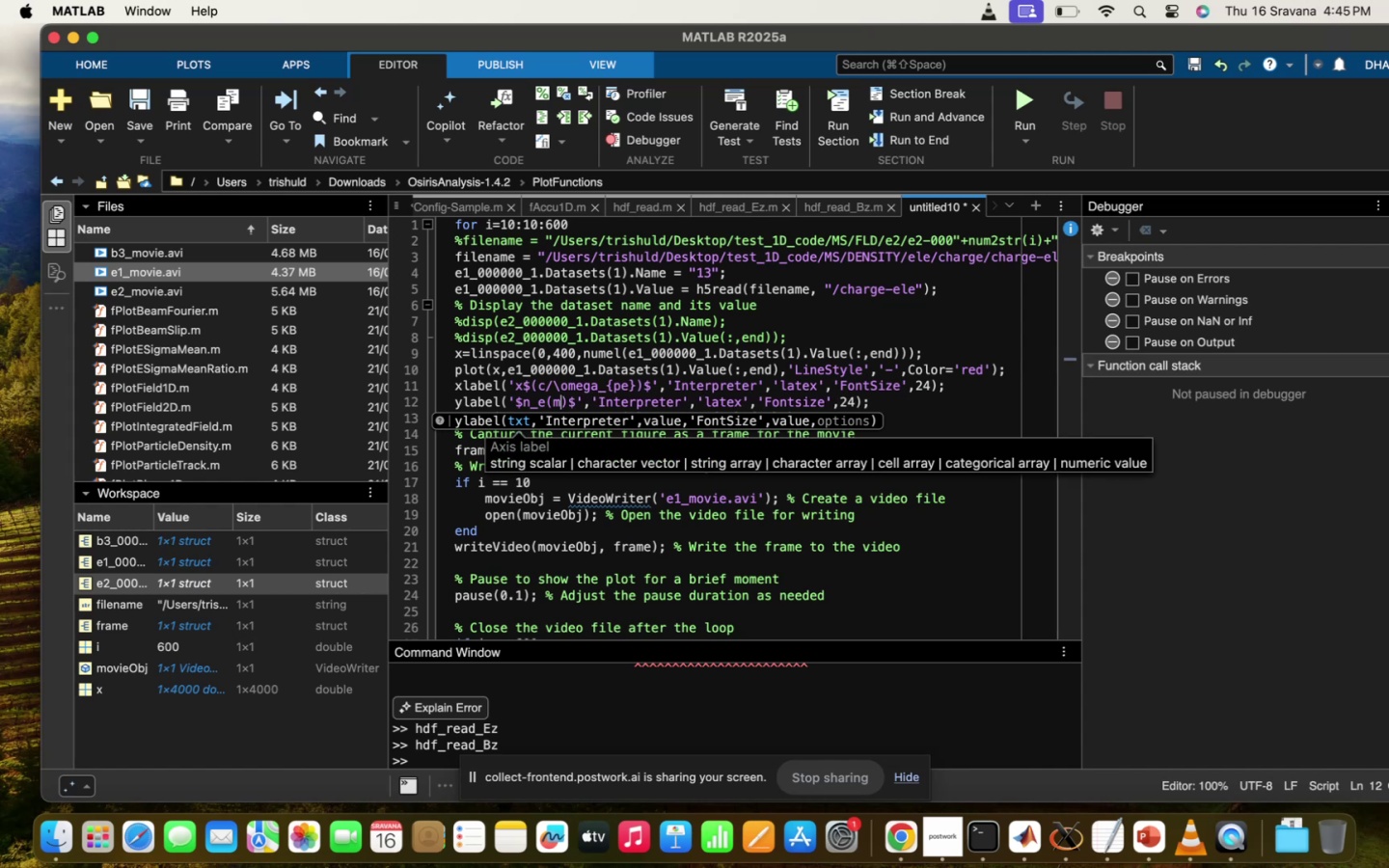 
key(Backspace)
 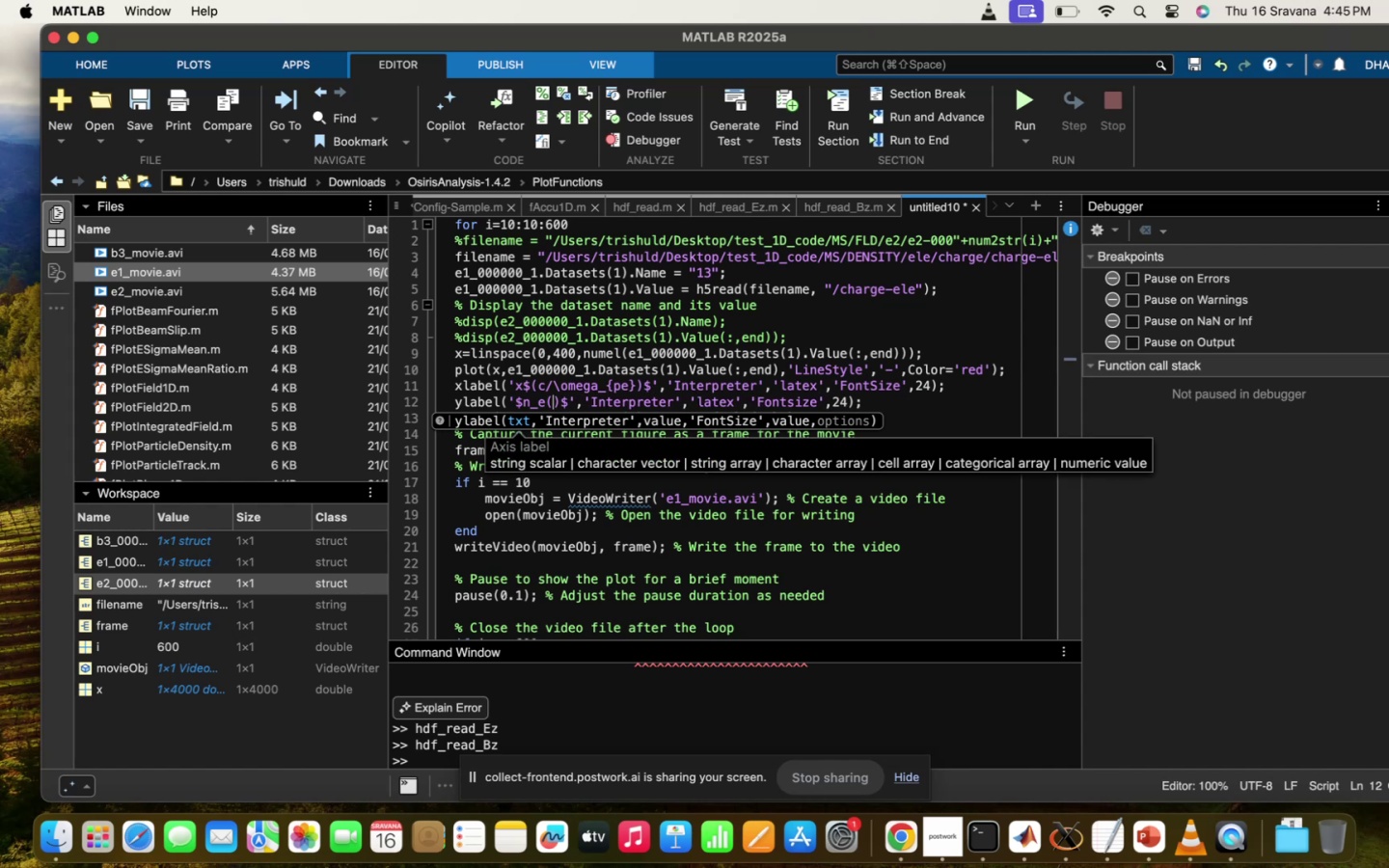 
key(N)
 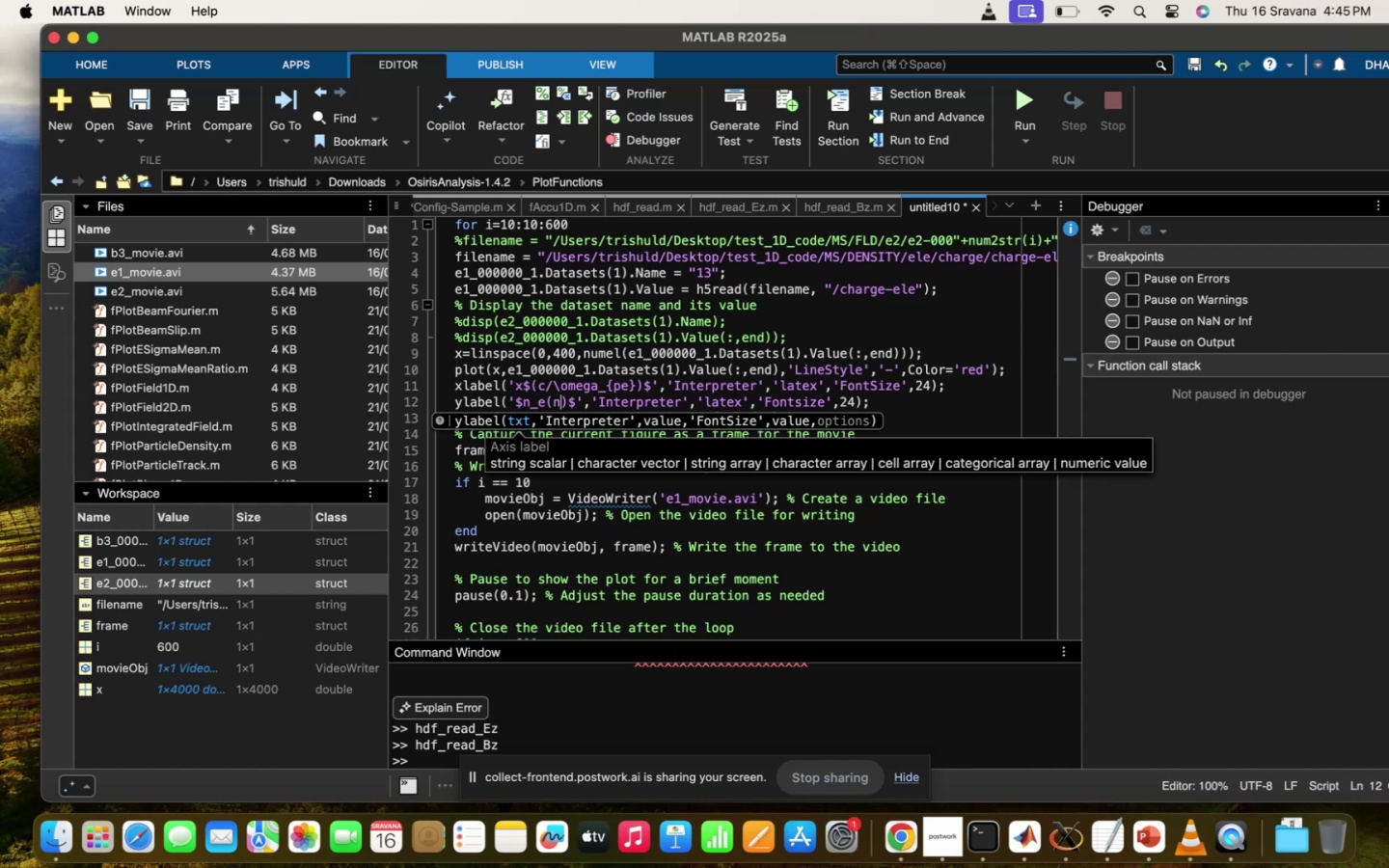 
key(Shift+Minus)
 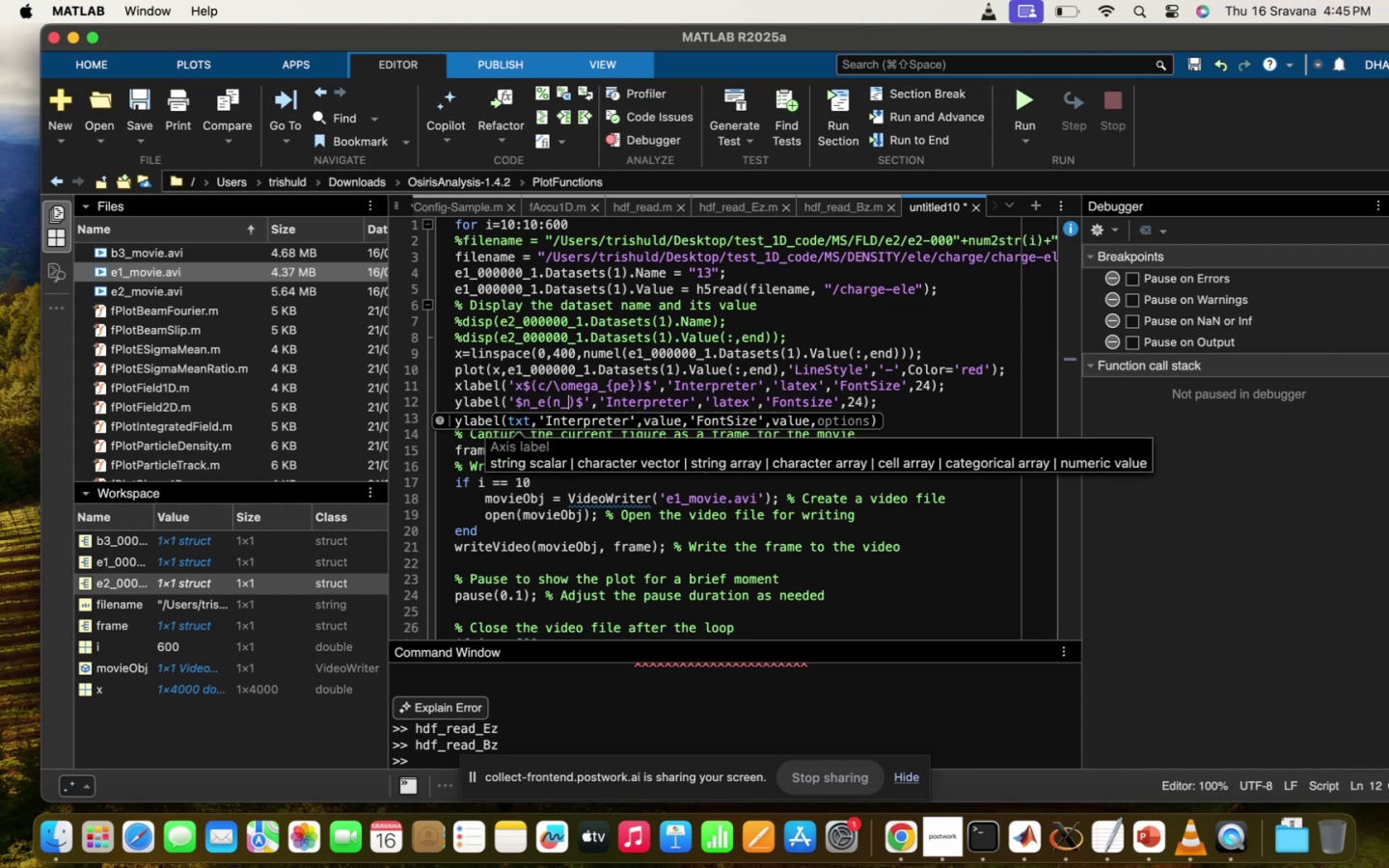 
key(0)
 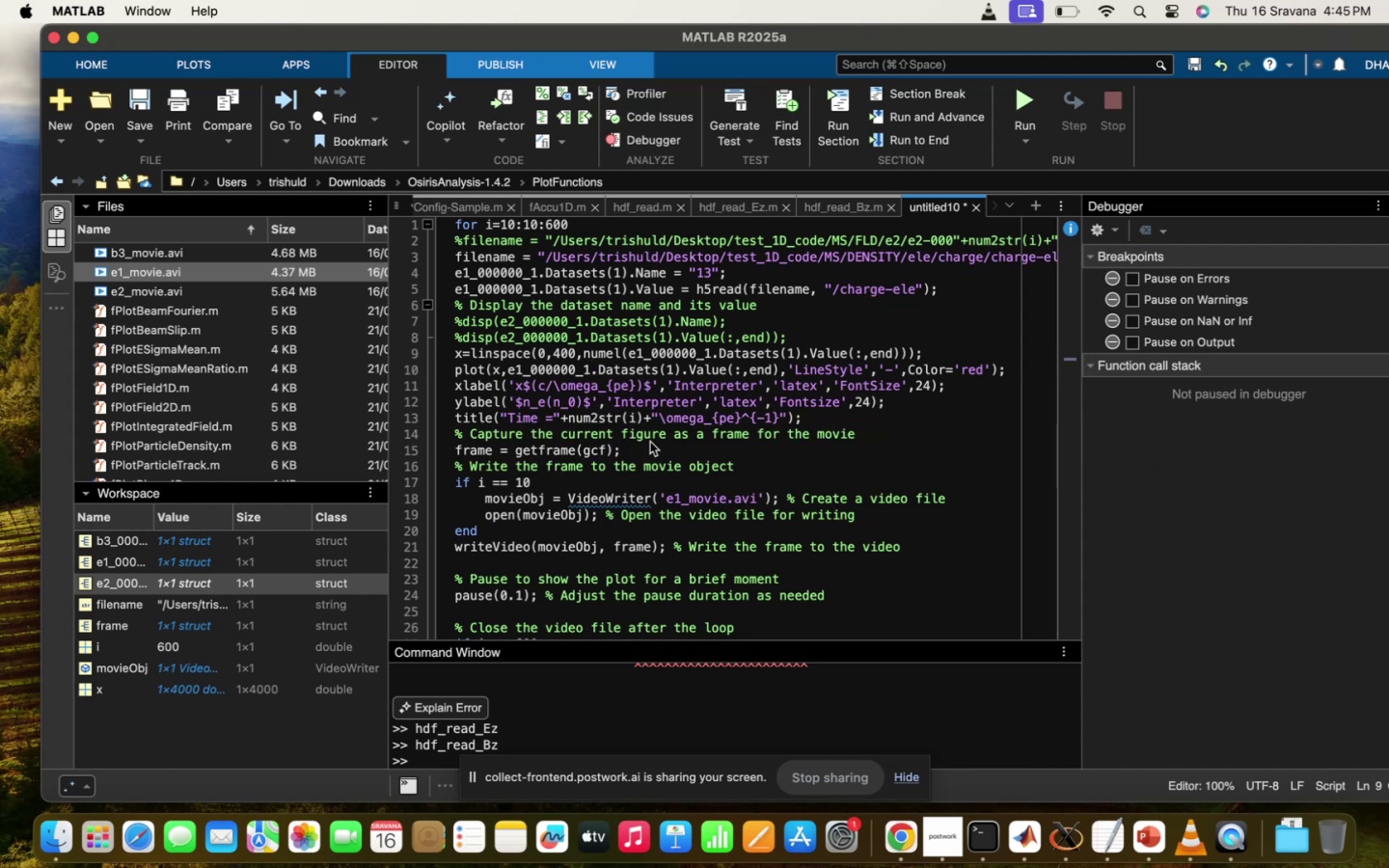 
wait(9.33)
 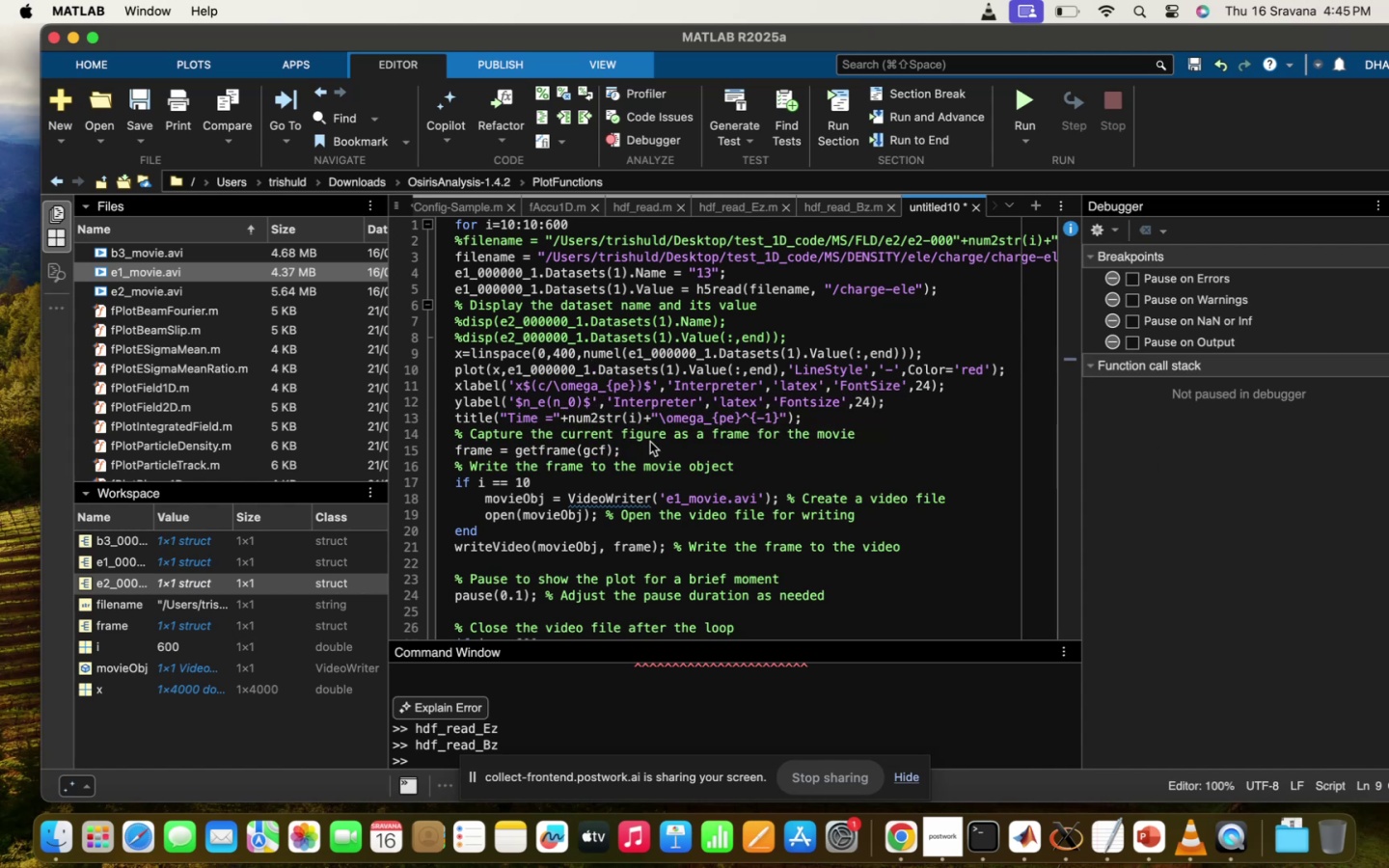 
left_click([592, 400])
 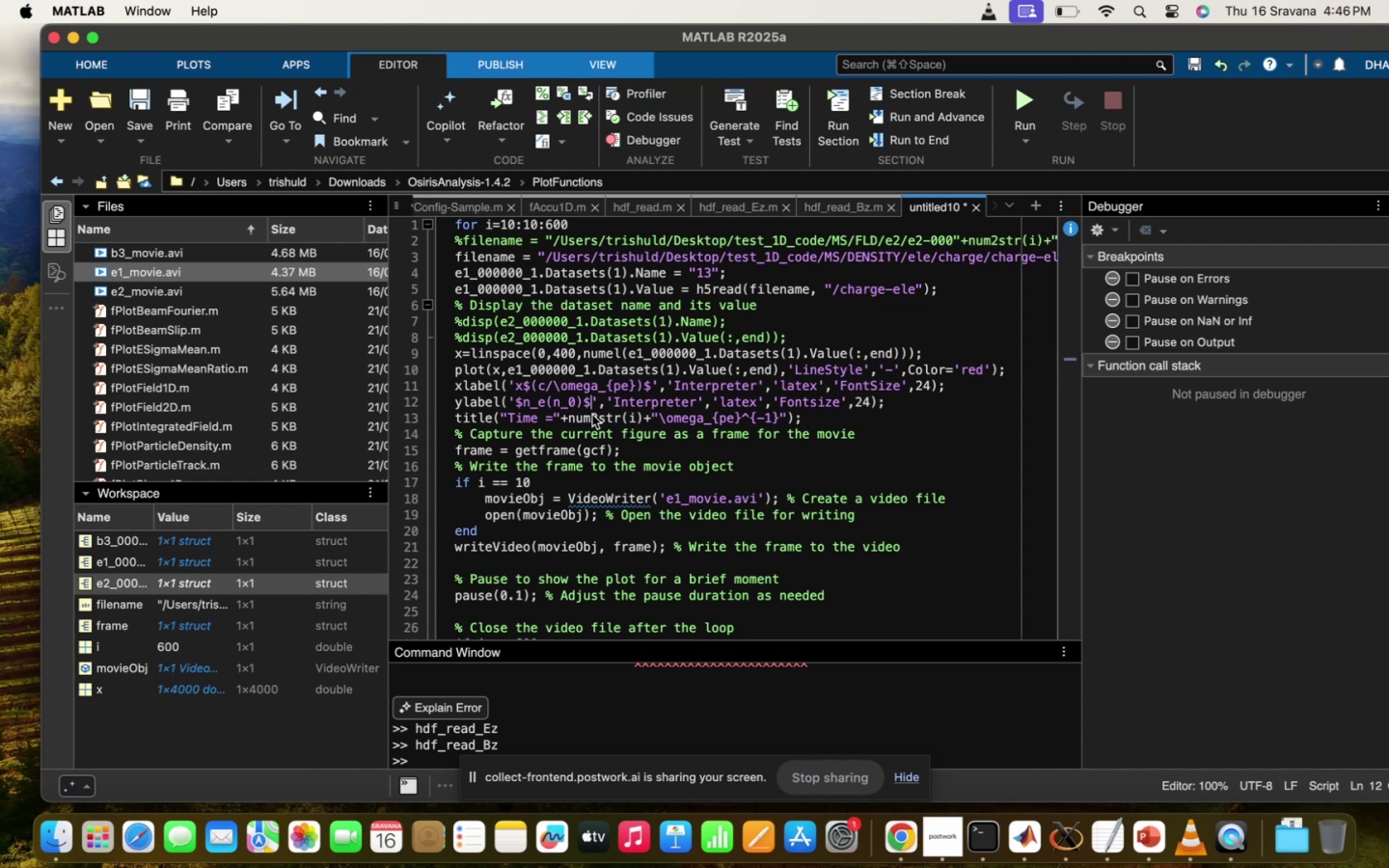 
type(, Electron Density)
key(Backspace)
type([)
key(Backspace)
type(])
 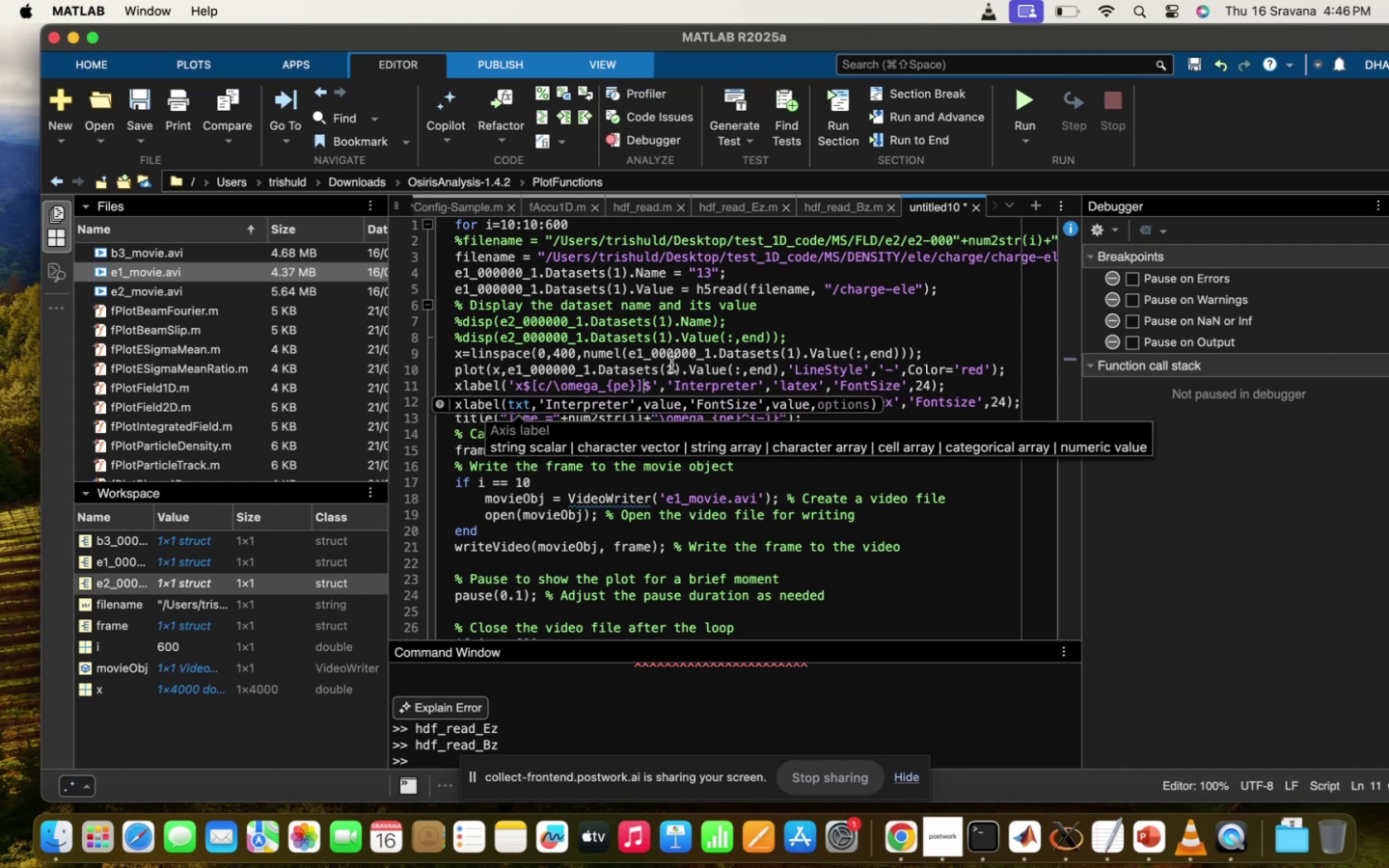 
left_click([671, 365])
 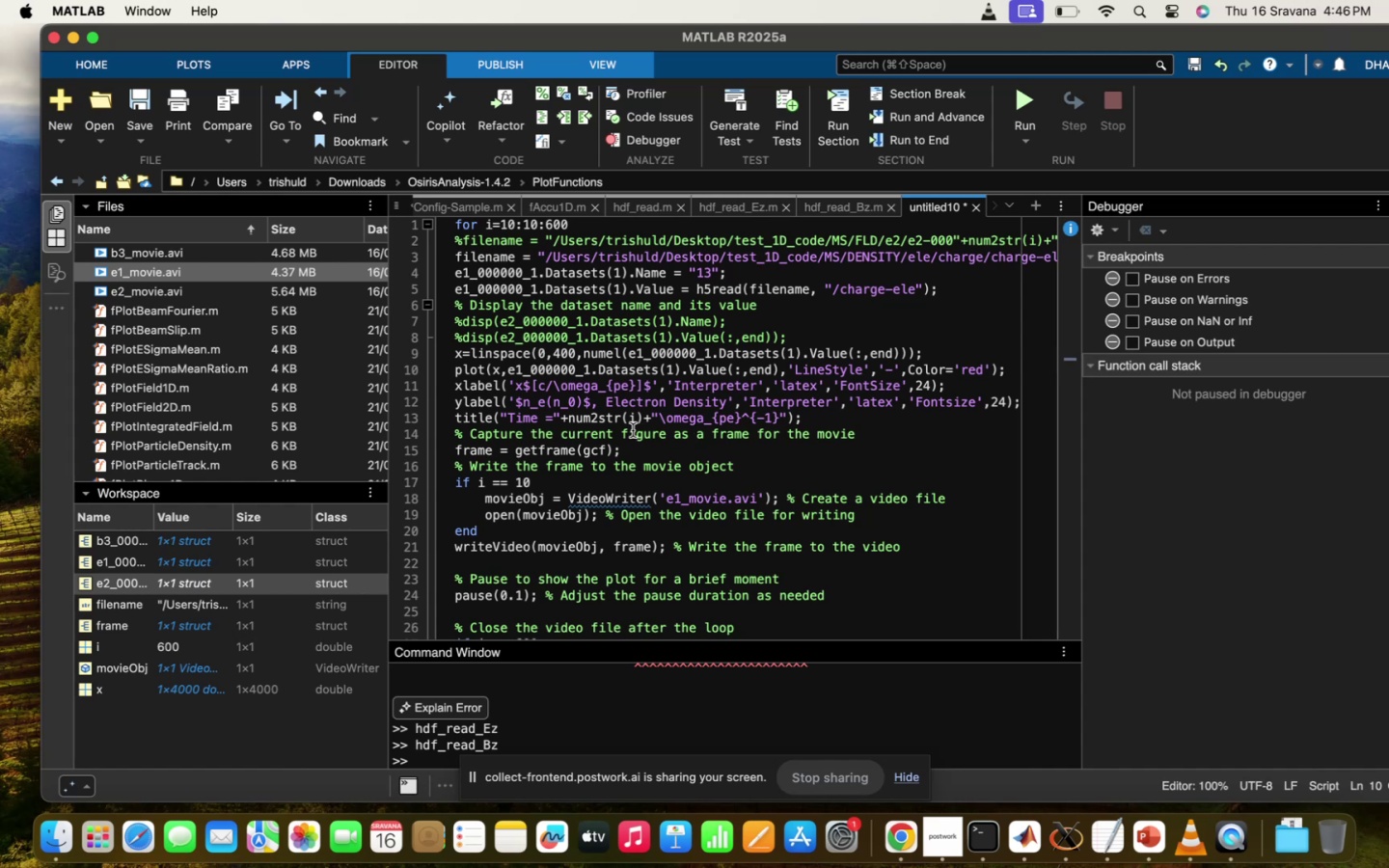 
scroll: coordinate [720, 433], scroll_direction: down, amount: 25.0
 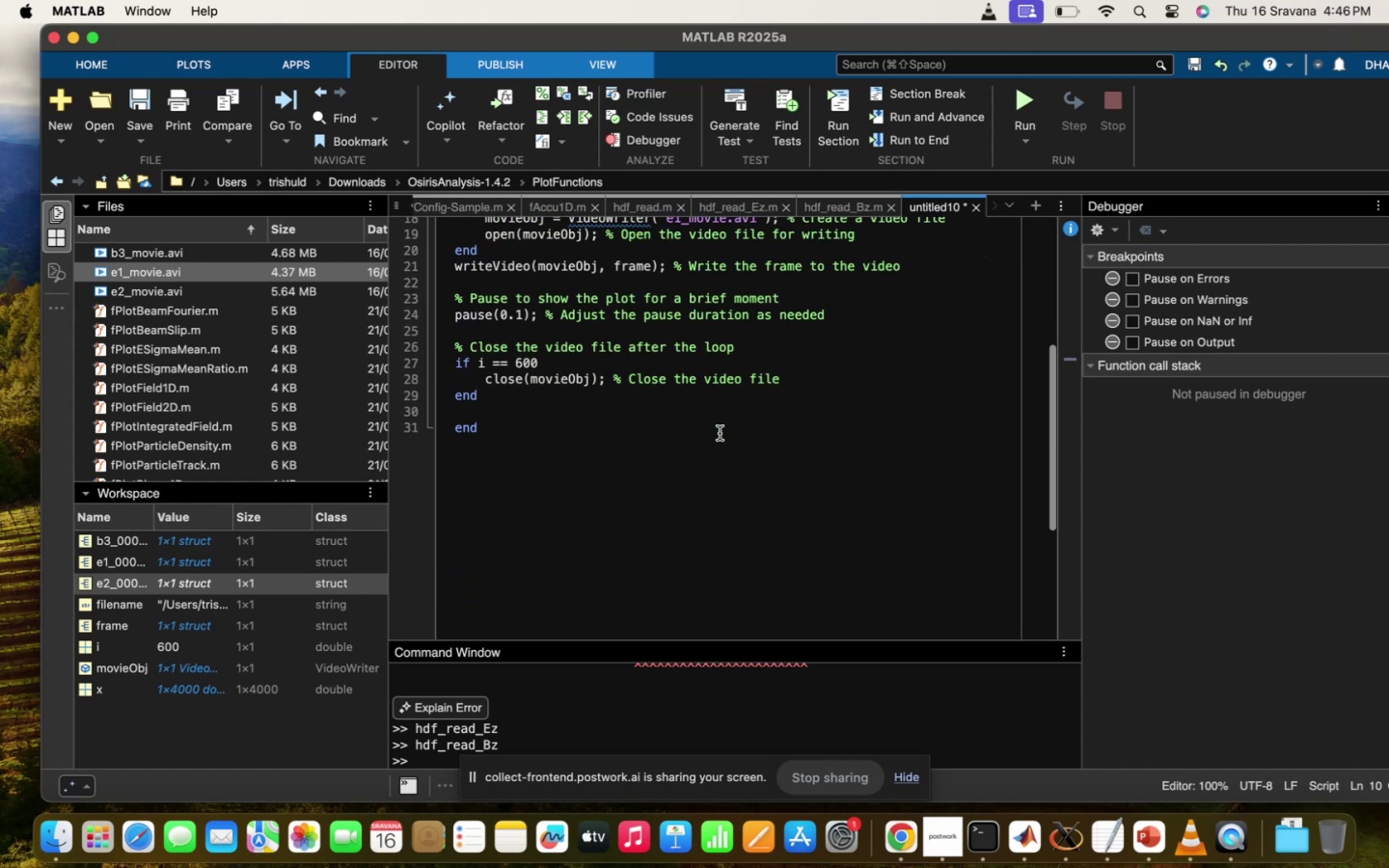 
scroll: coordinate [720, 433], scroll_direction: up, amount: 19.0
 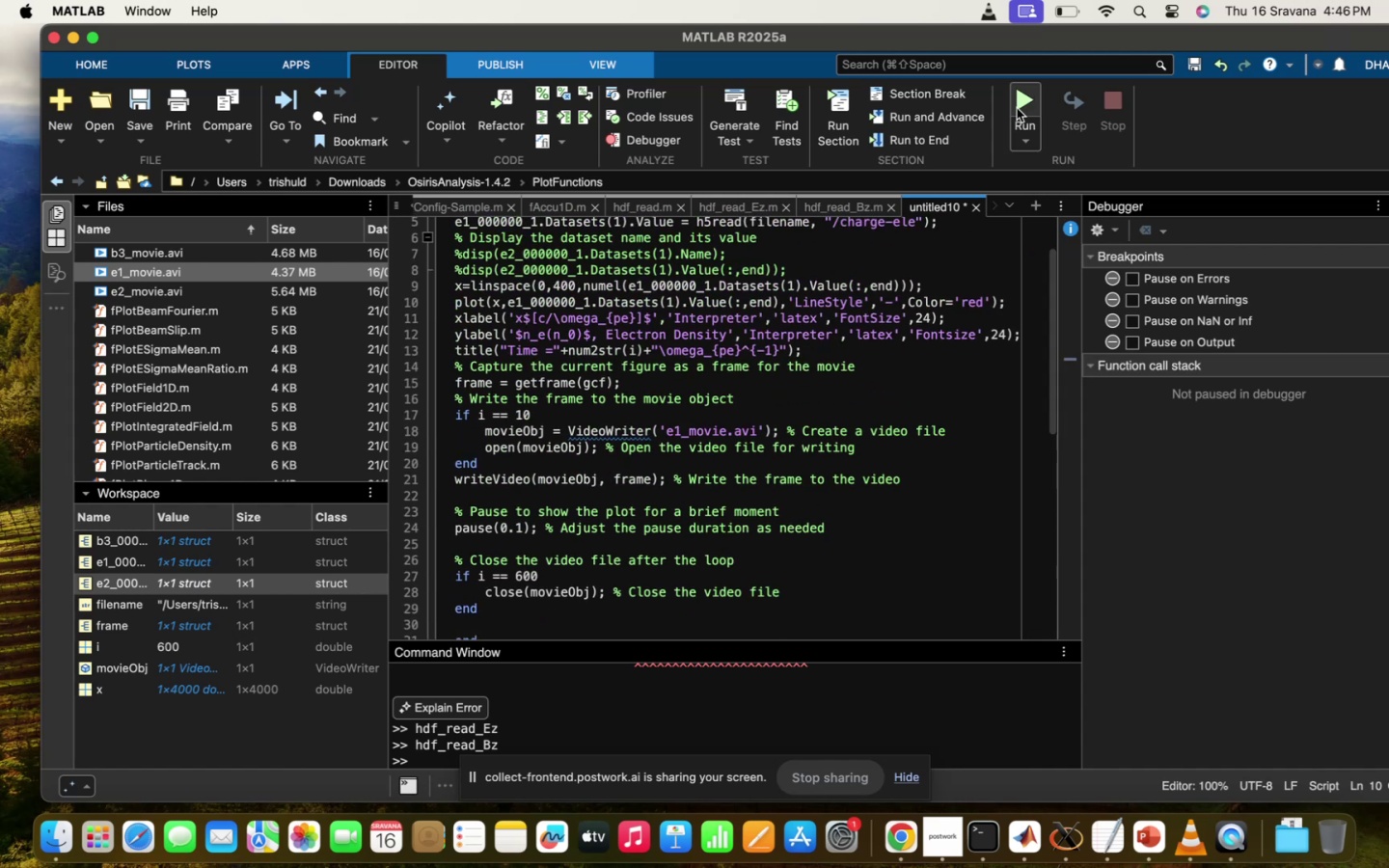 
left_click([1017, 106])
 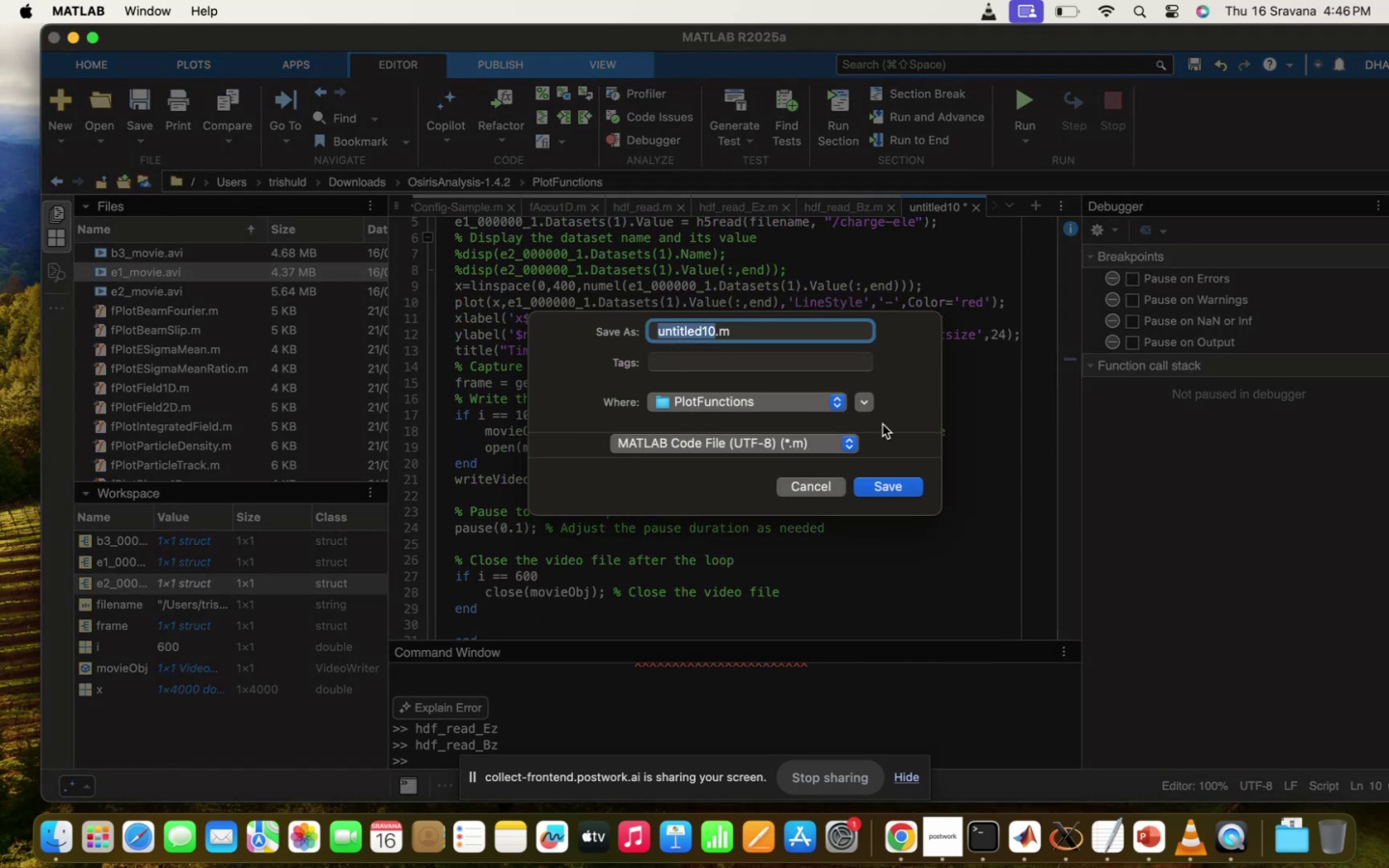 
type(electron_des)
key(Backspace)
type(nsity)
 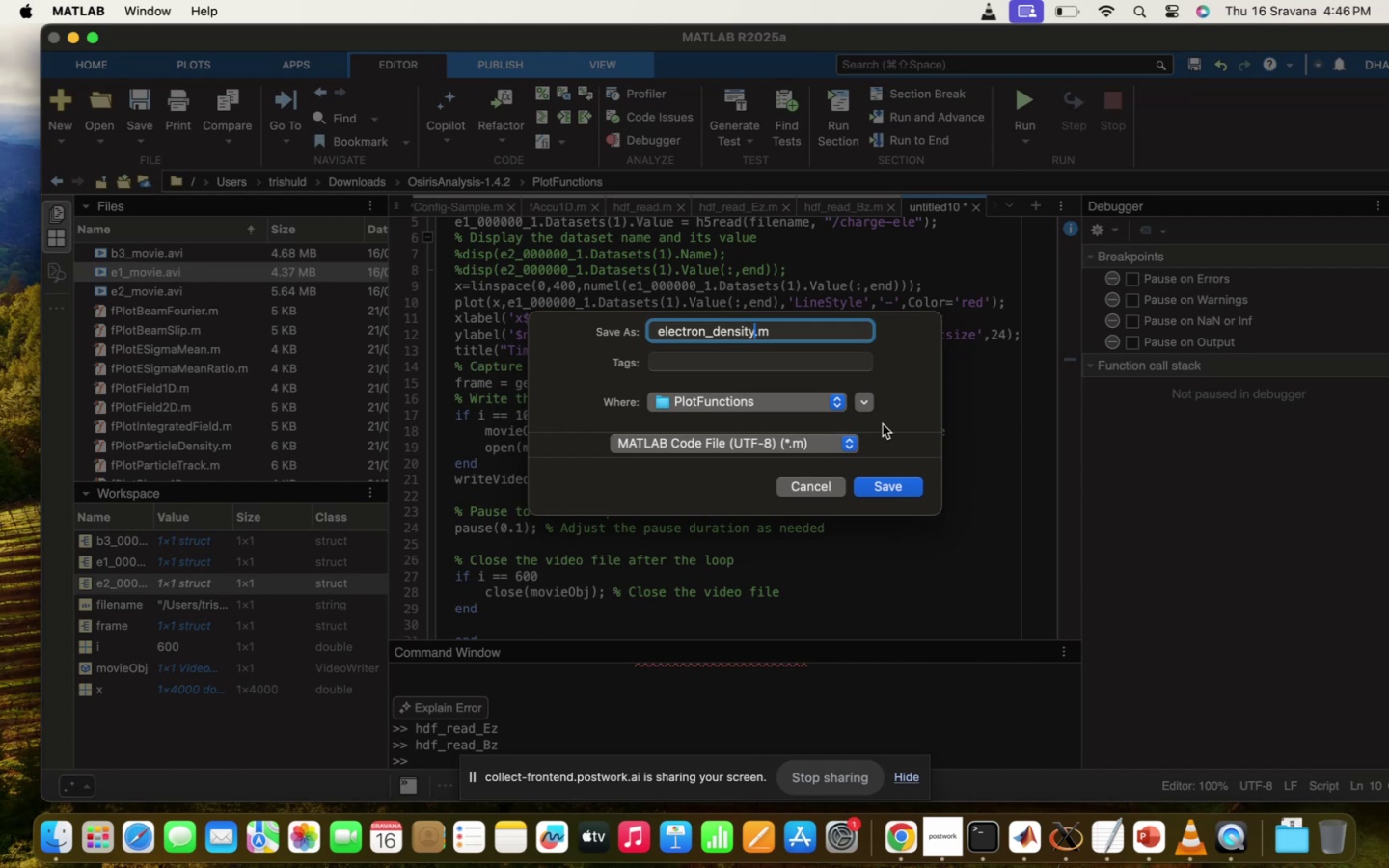 
hold_key(key=Enter, duration=0.35)
 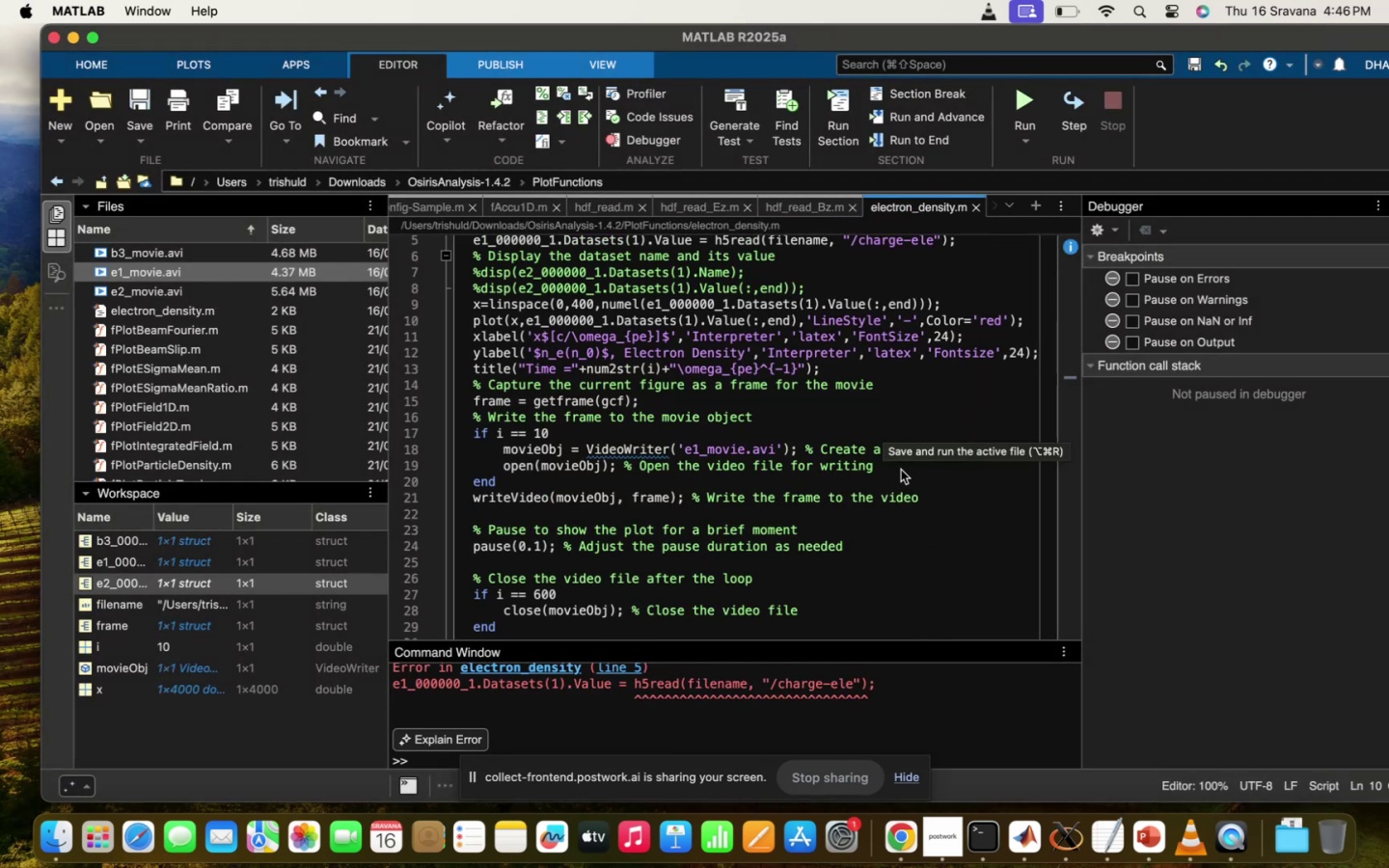 
wait(5.61)
 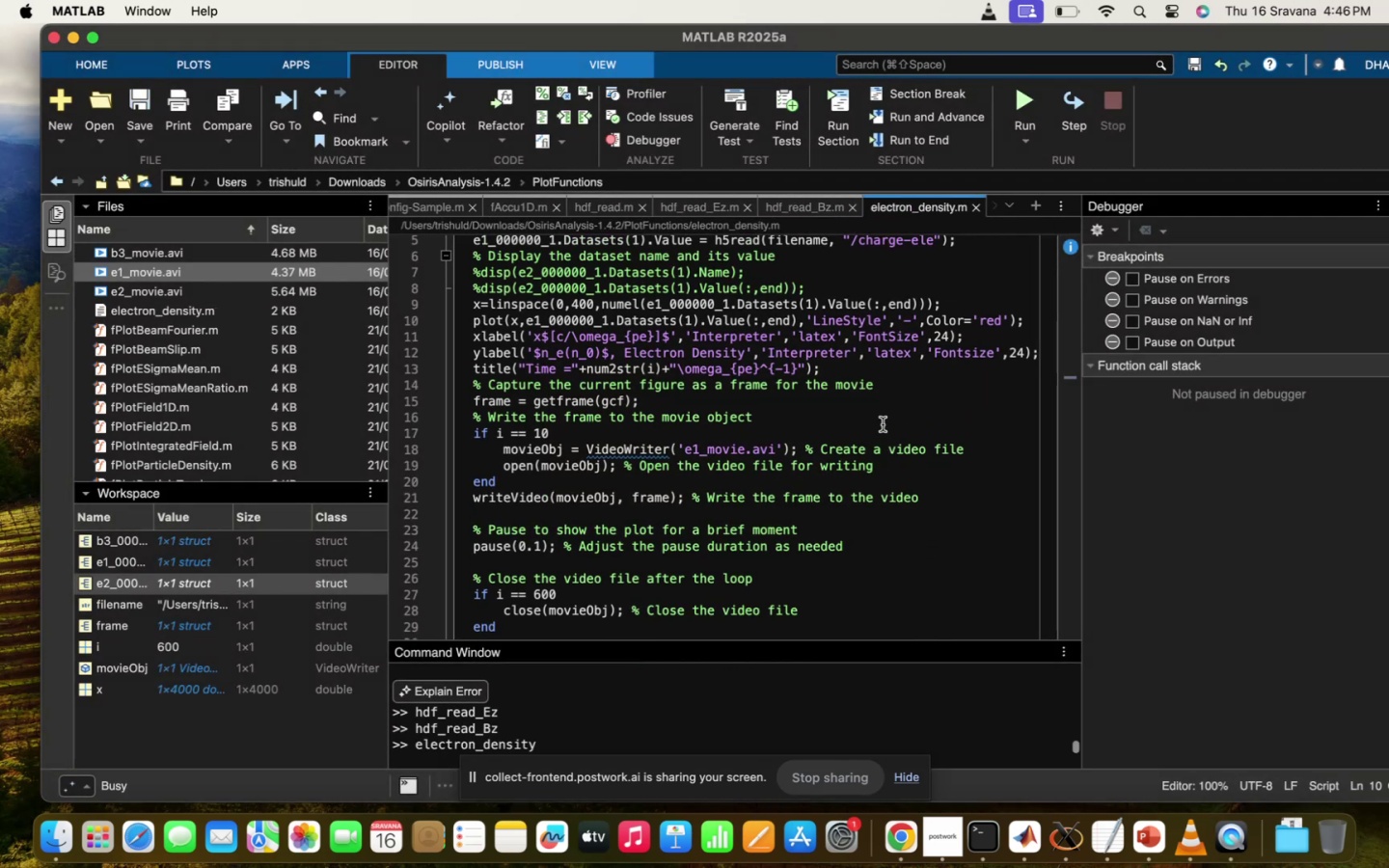 
scroll: coordinate [877, 420], scroll_direction: up, amount: 21.0
 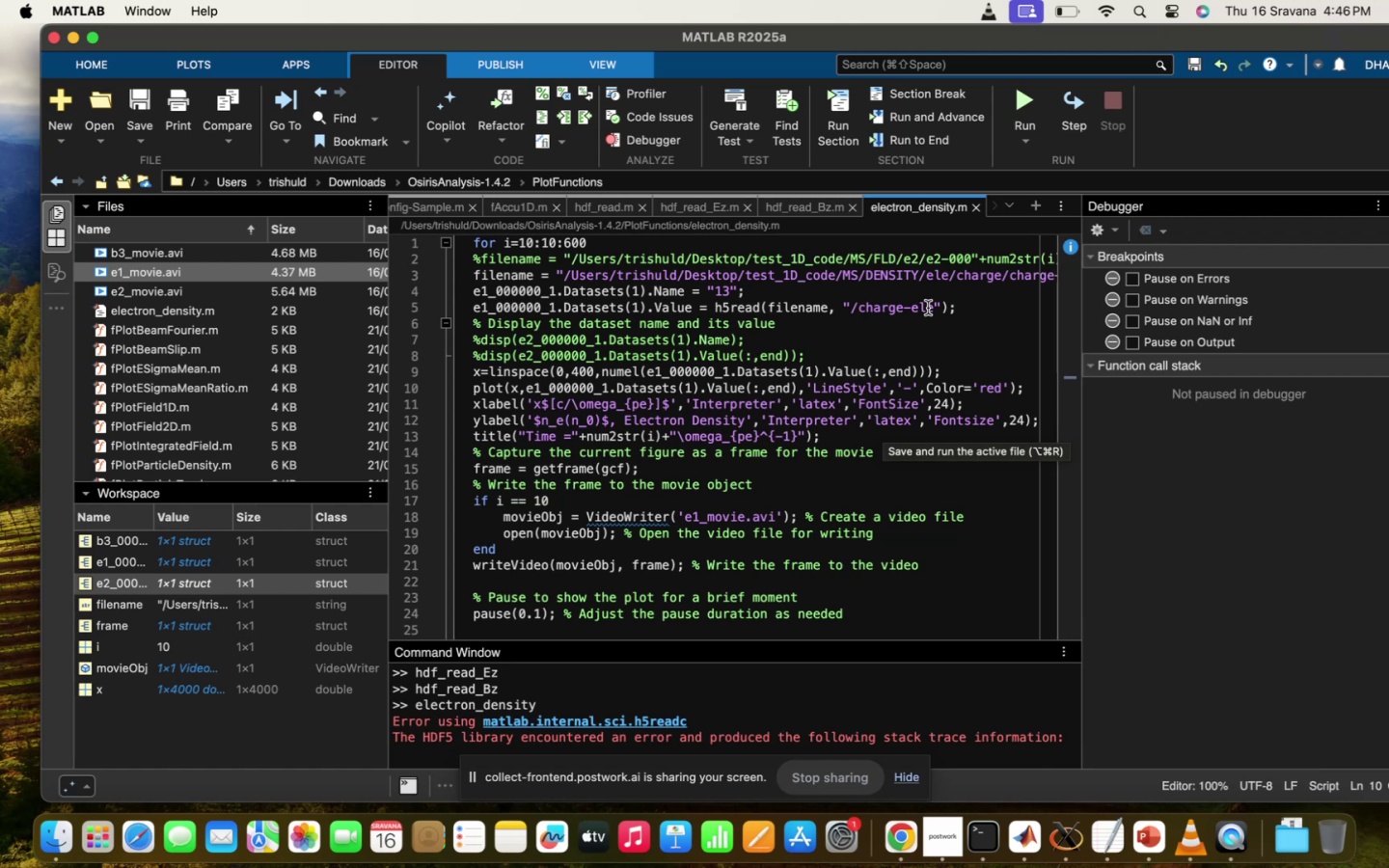 
left_click([934, 306])
 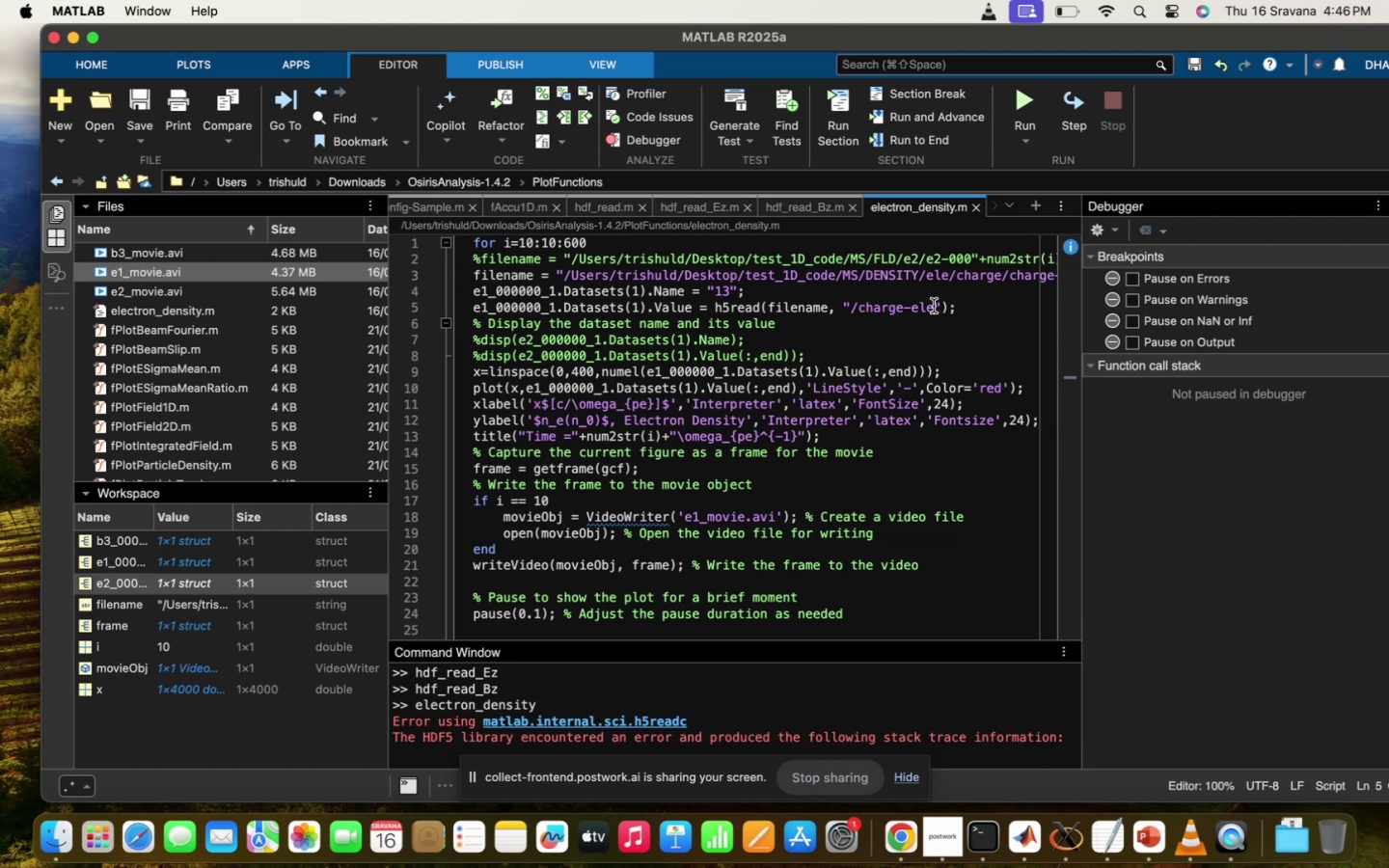 
key(Backspace)
 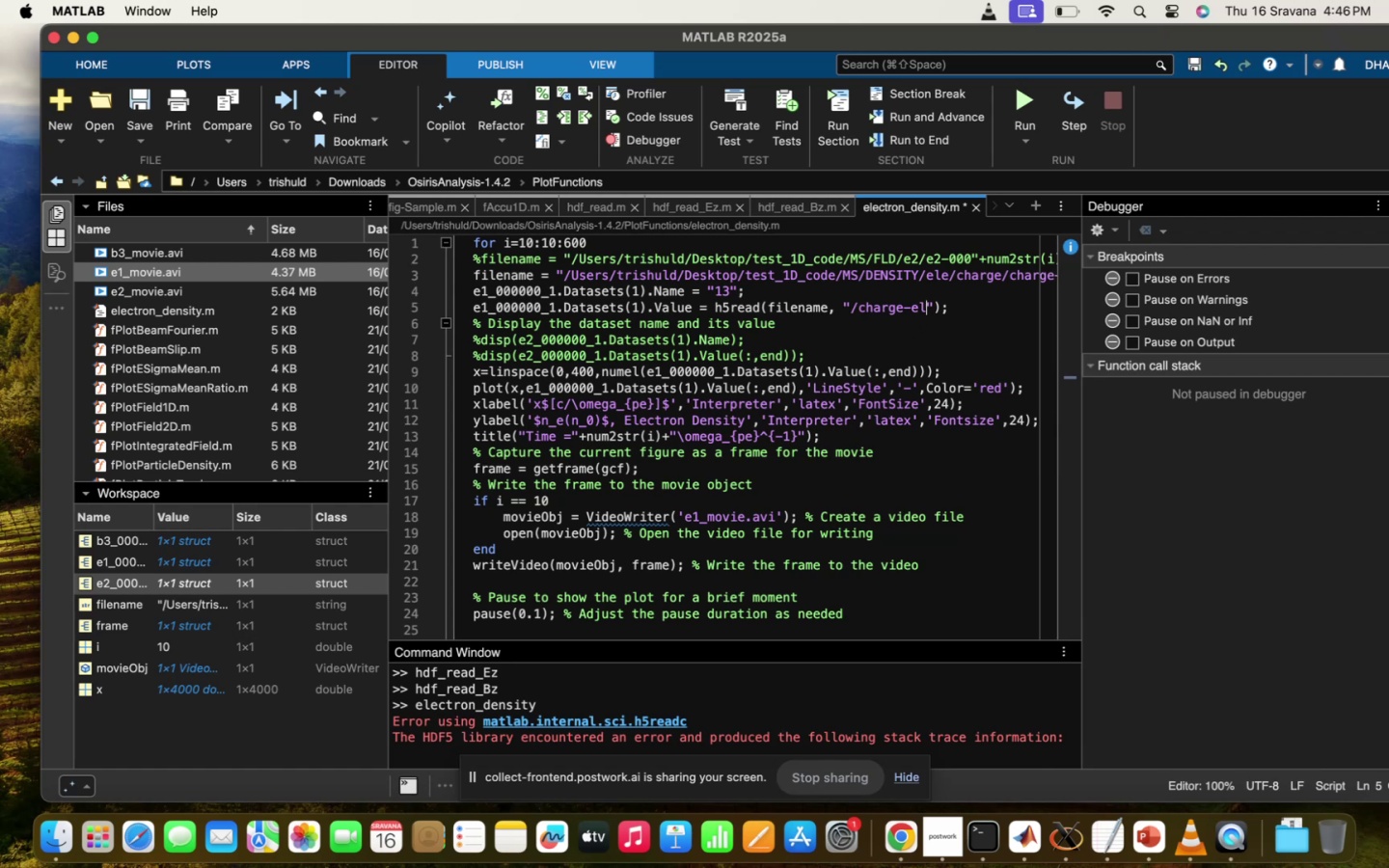 
key(Backspace)
 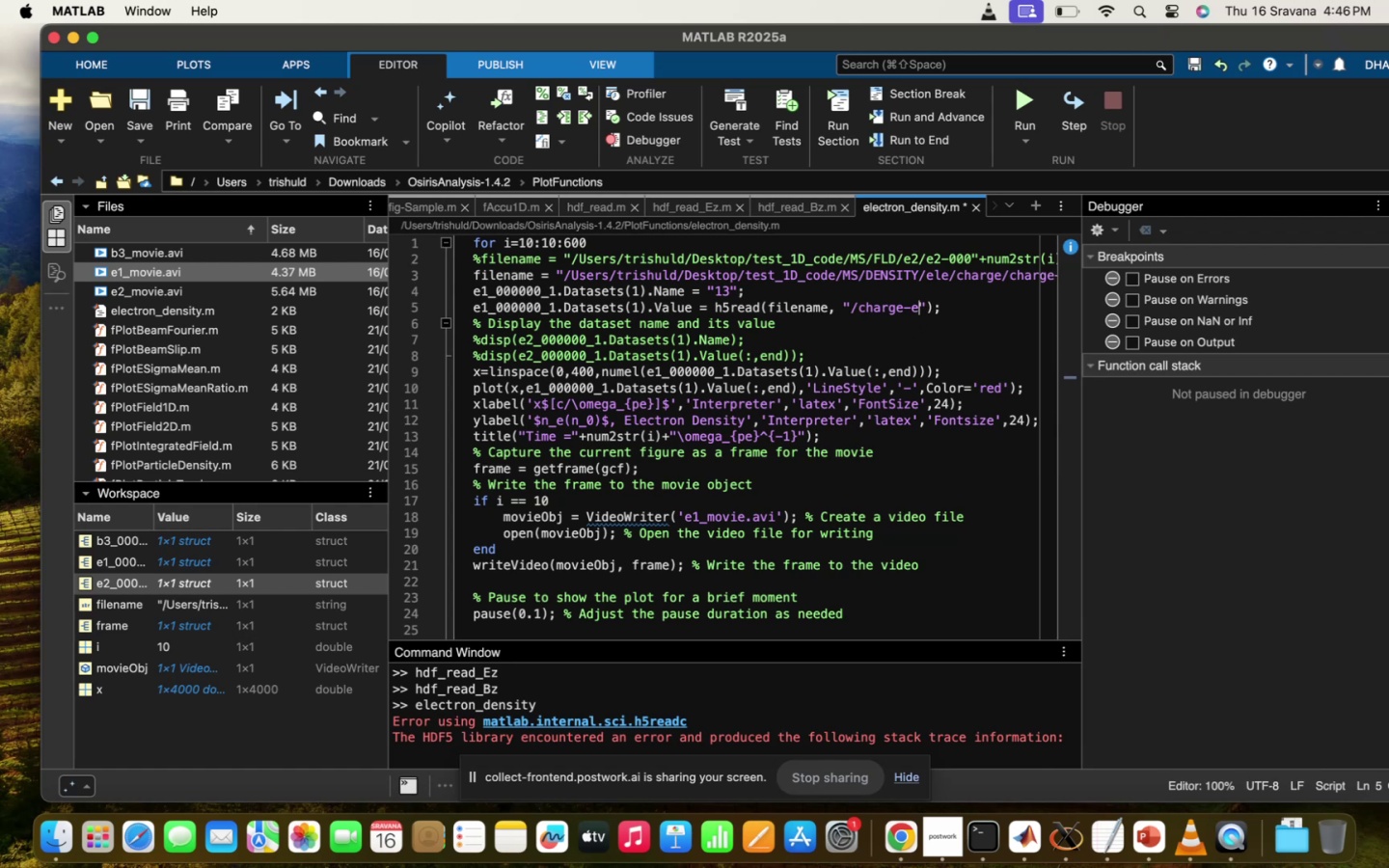 
key(Backspace)
 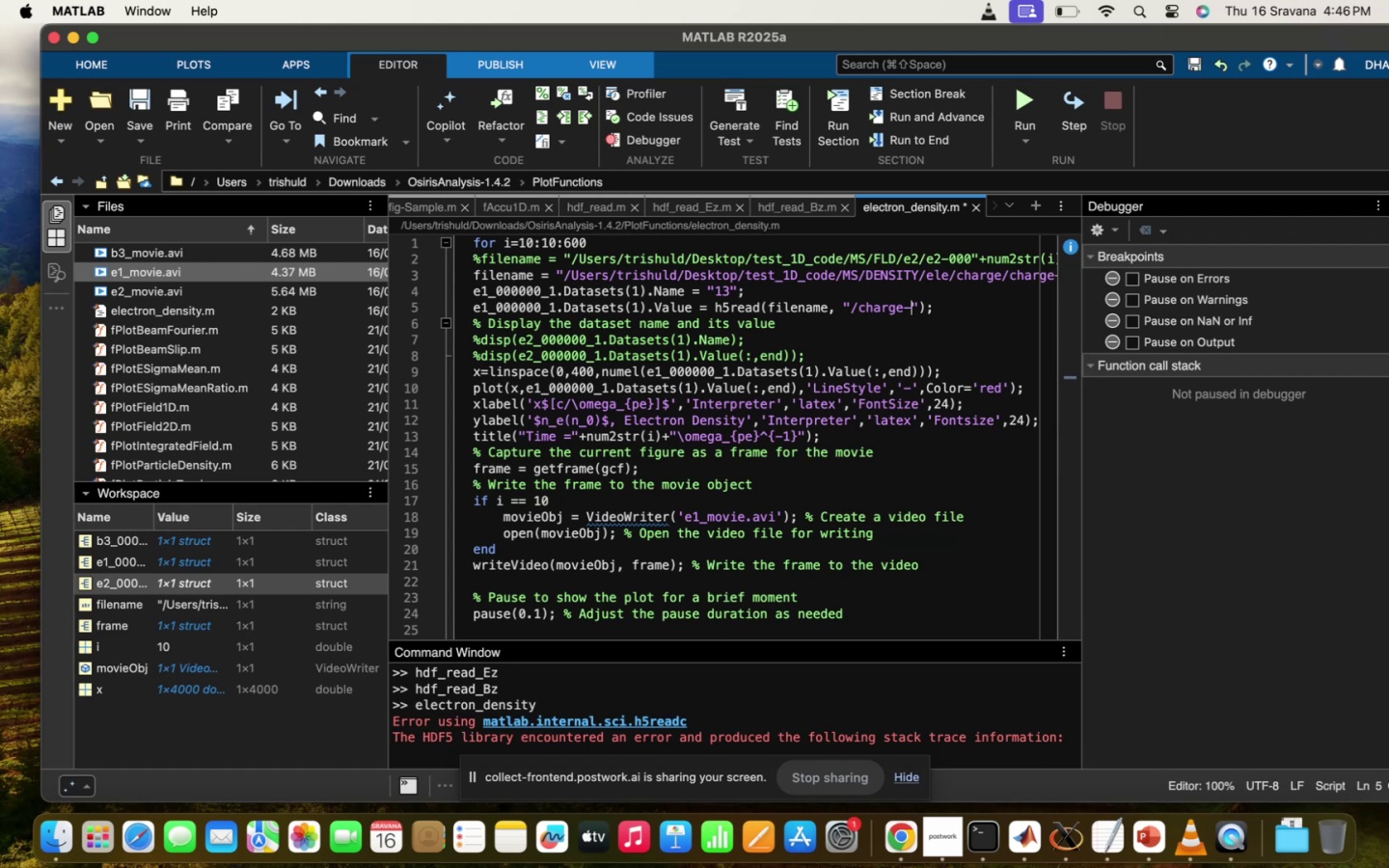 
key(Backspace)
 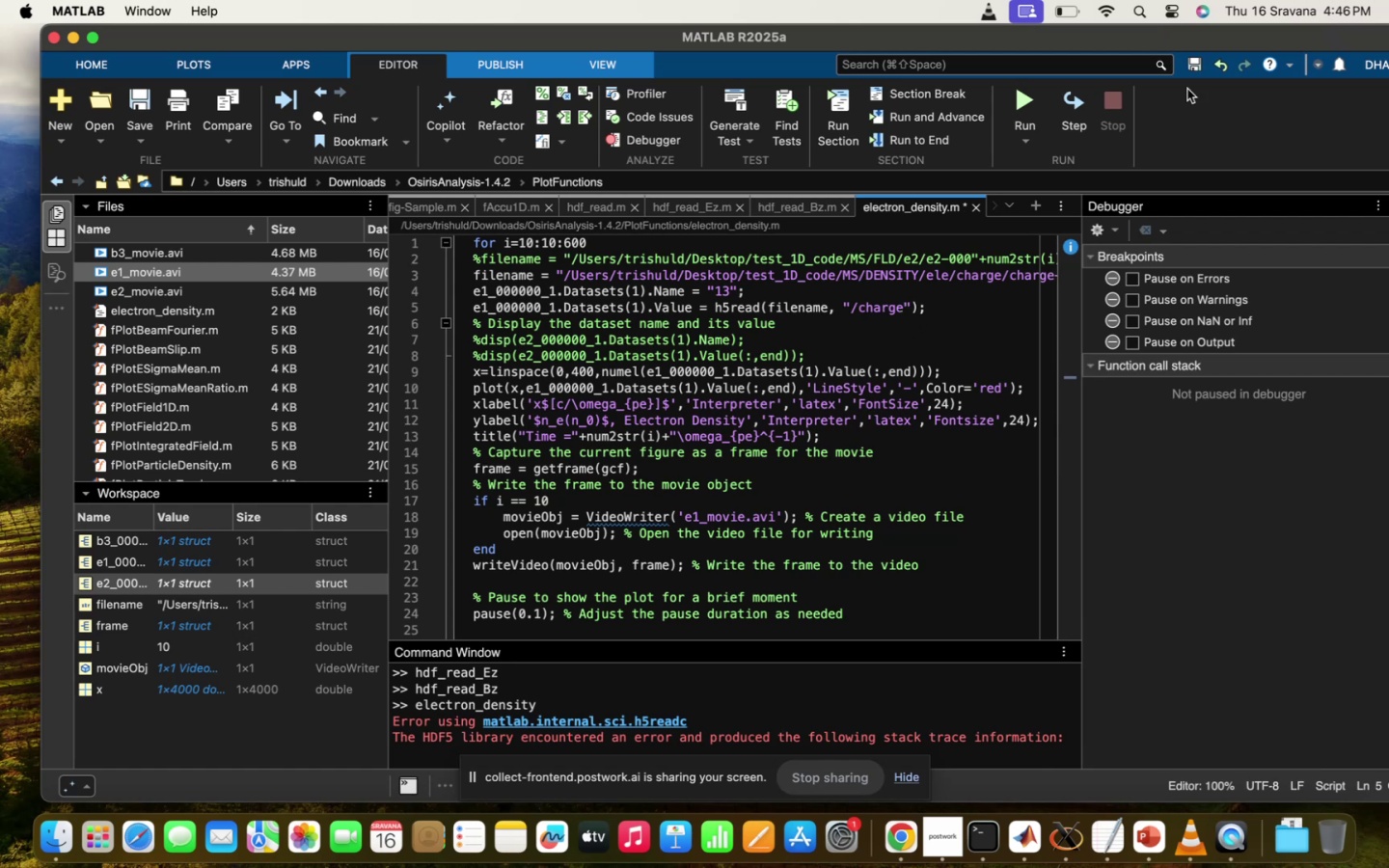 
mouse_move([1019, 115])
 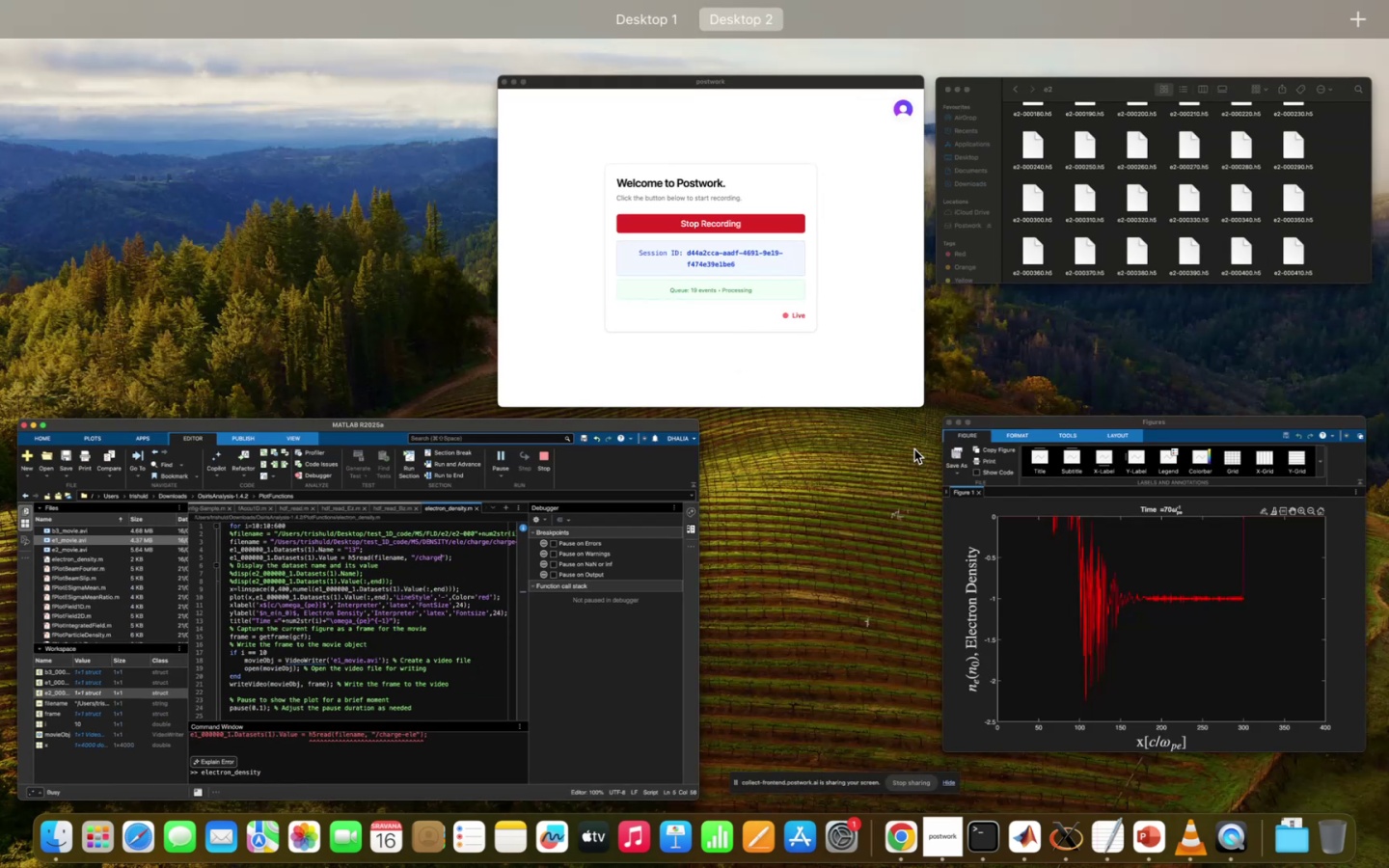 
left_click([1087, 588])
 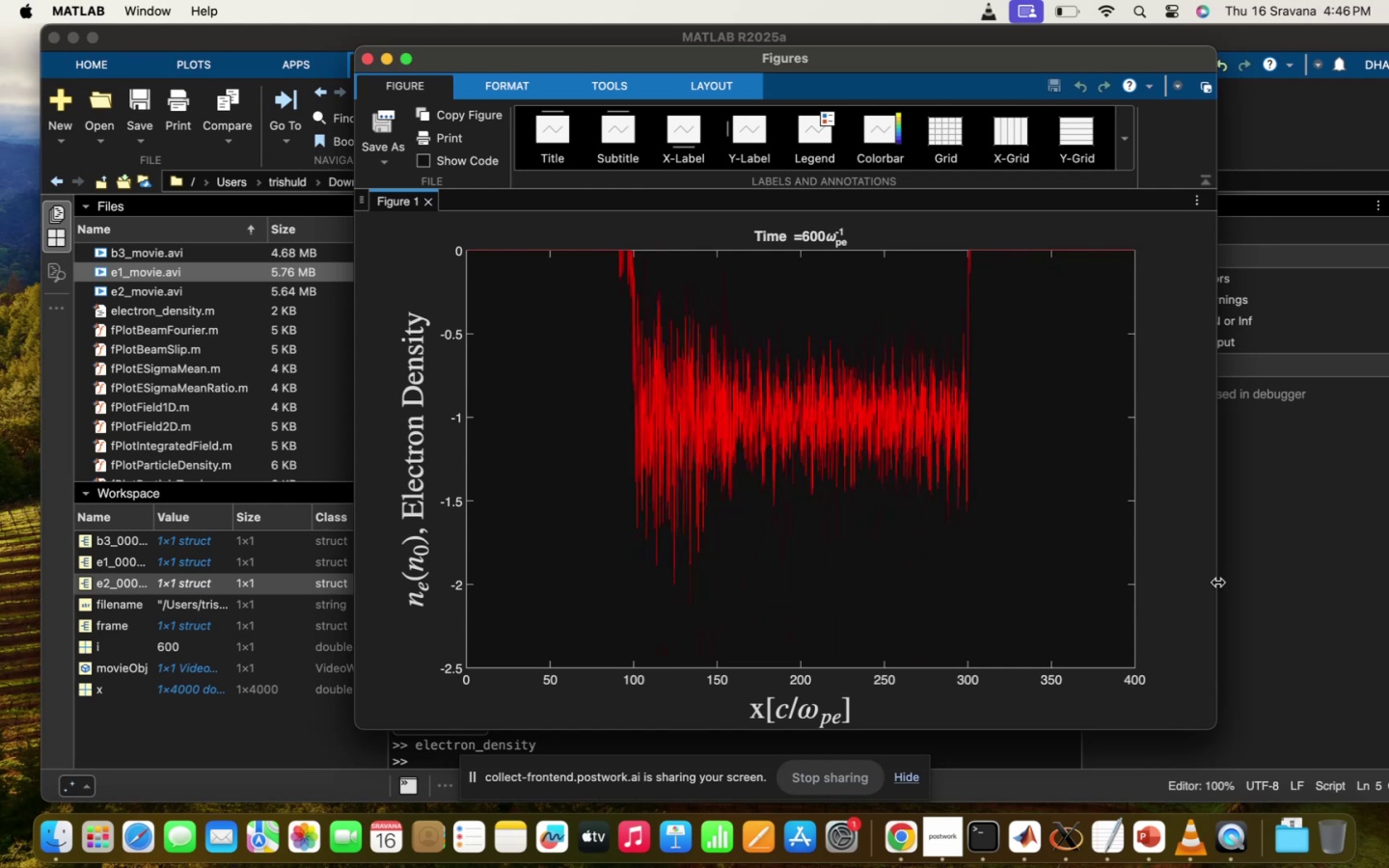 
wait(22.94)
 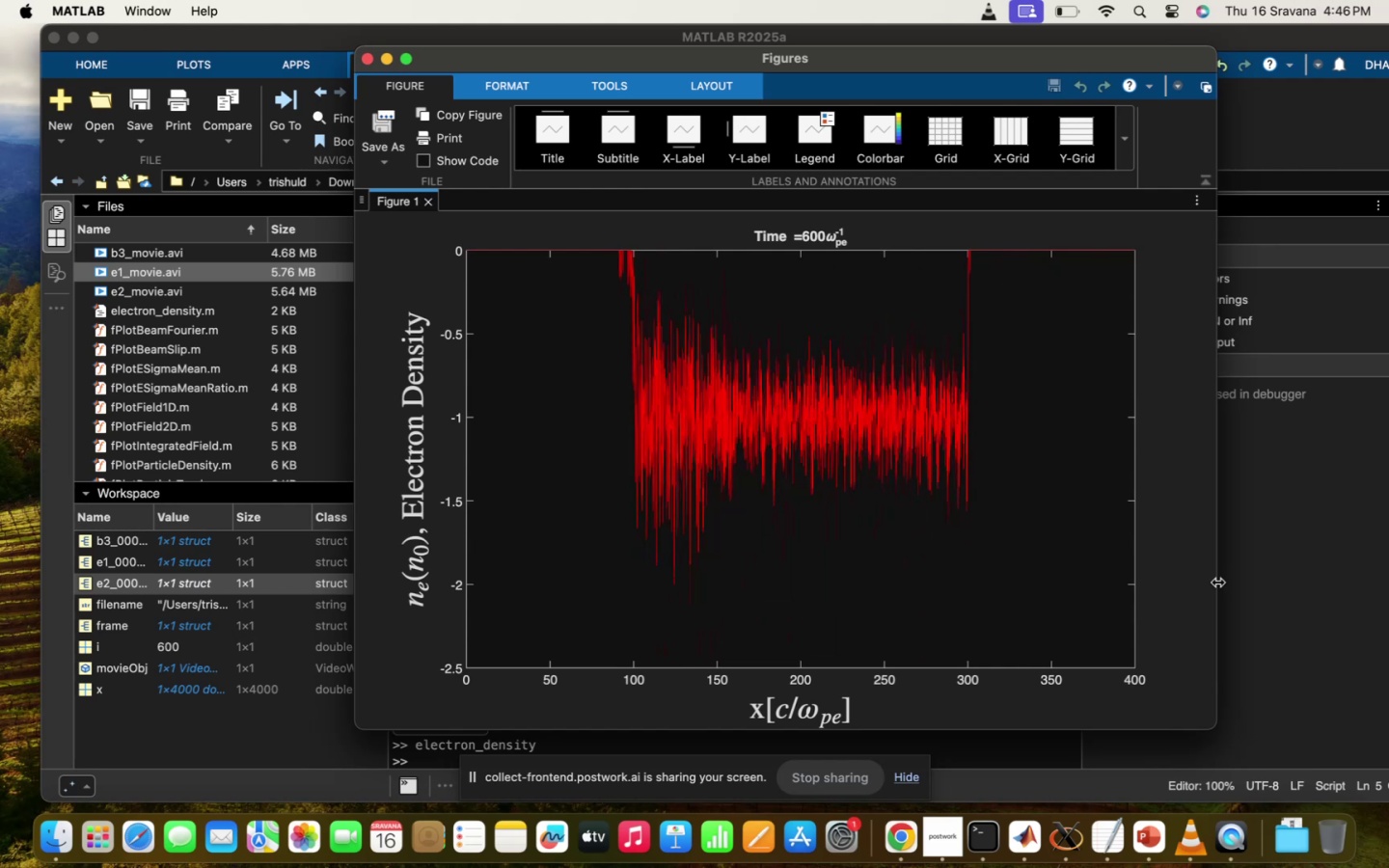 
left_click([835, 273])
 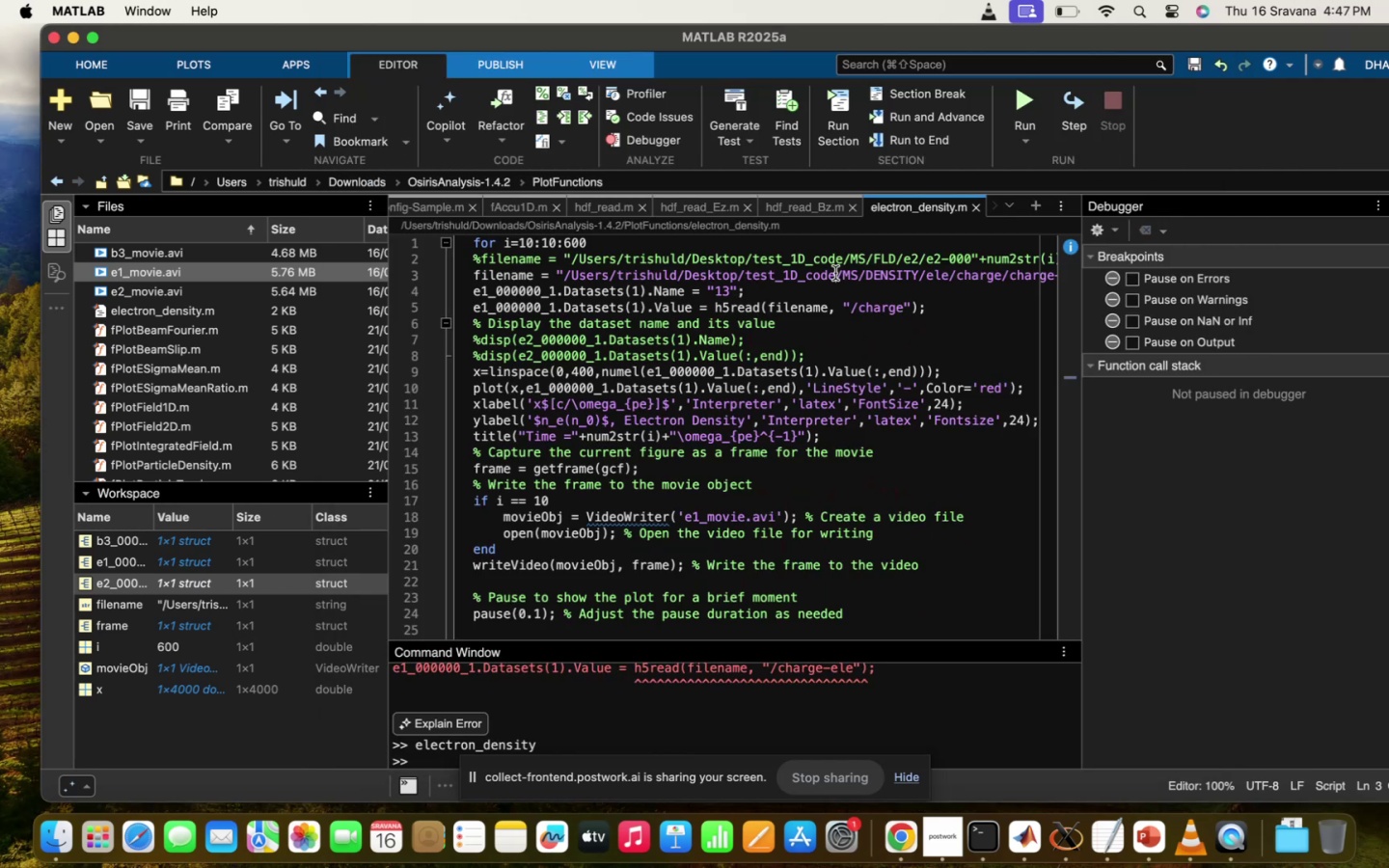 
key(Backspace)
key(Backspace)
key(Backspace)
key(Backspace)
type(underdense)
 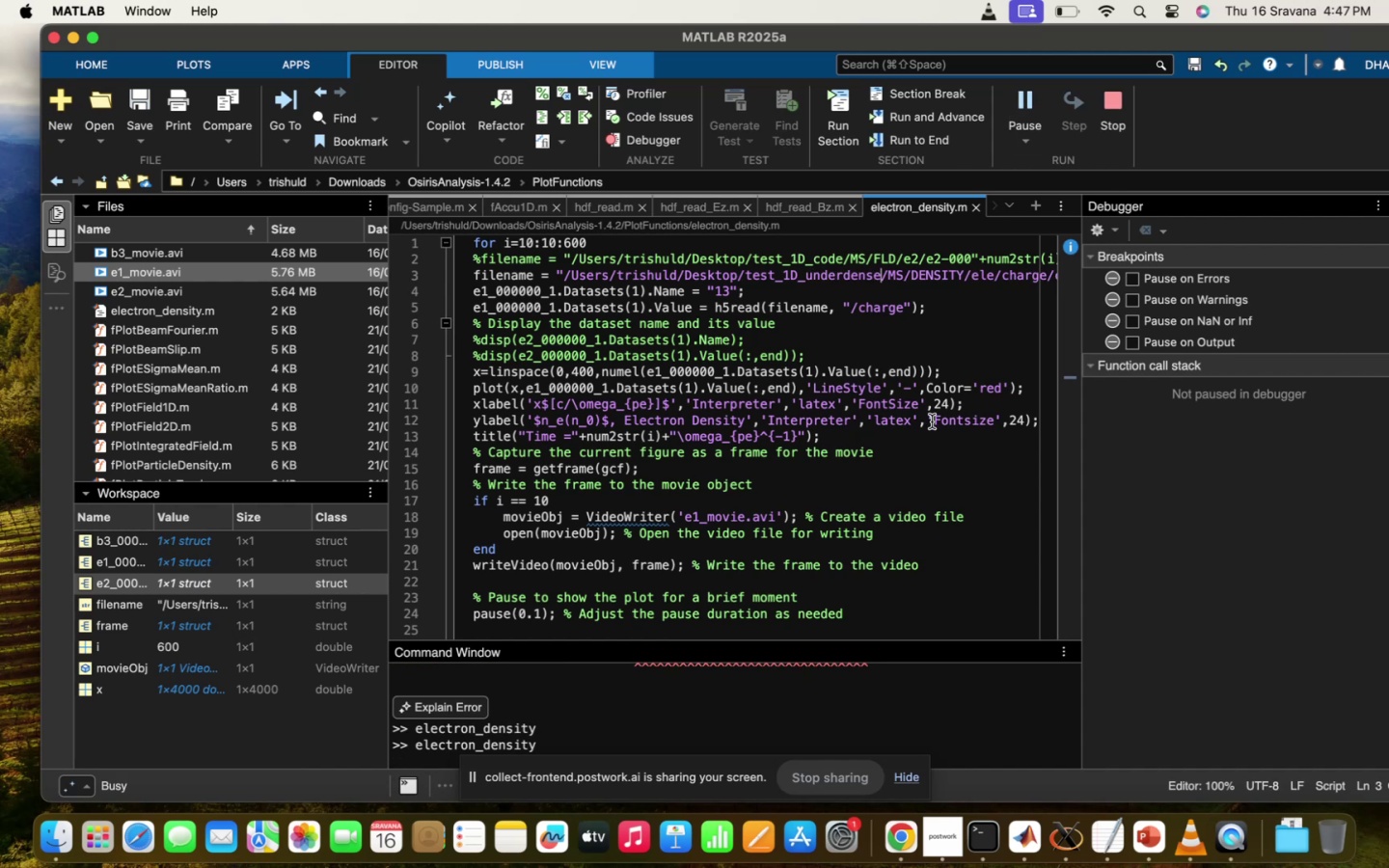 
left_click([1062, 520])
 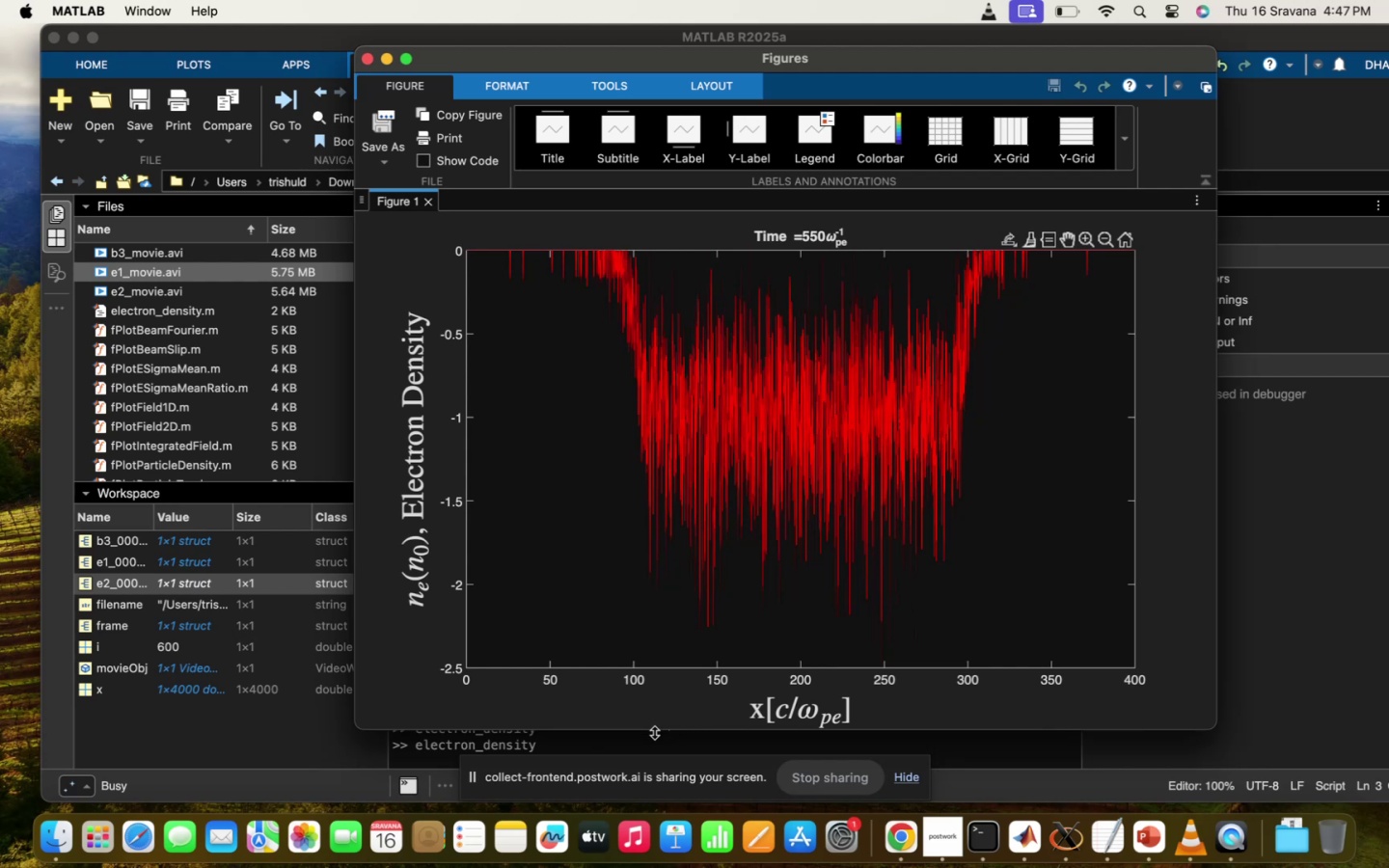 
wait(18.35)
 